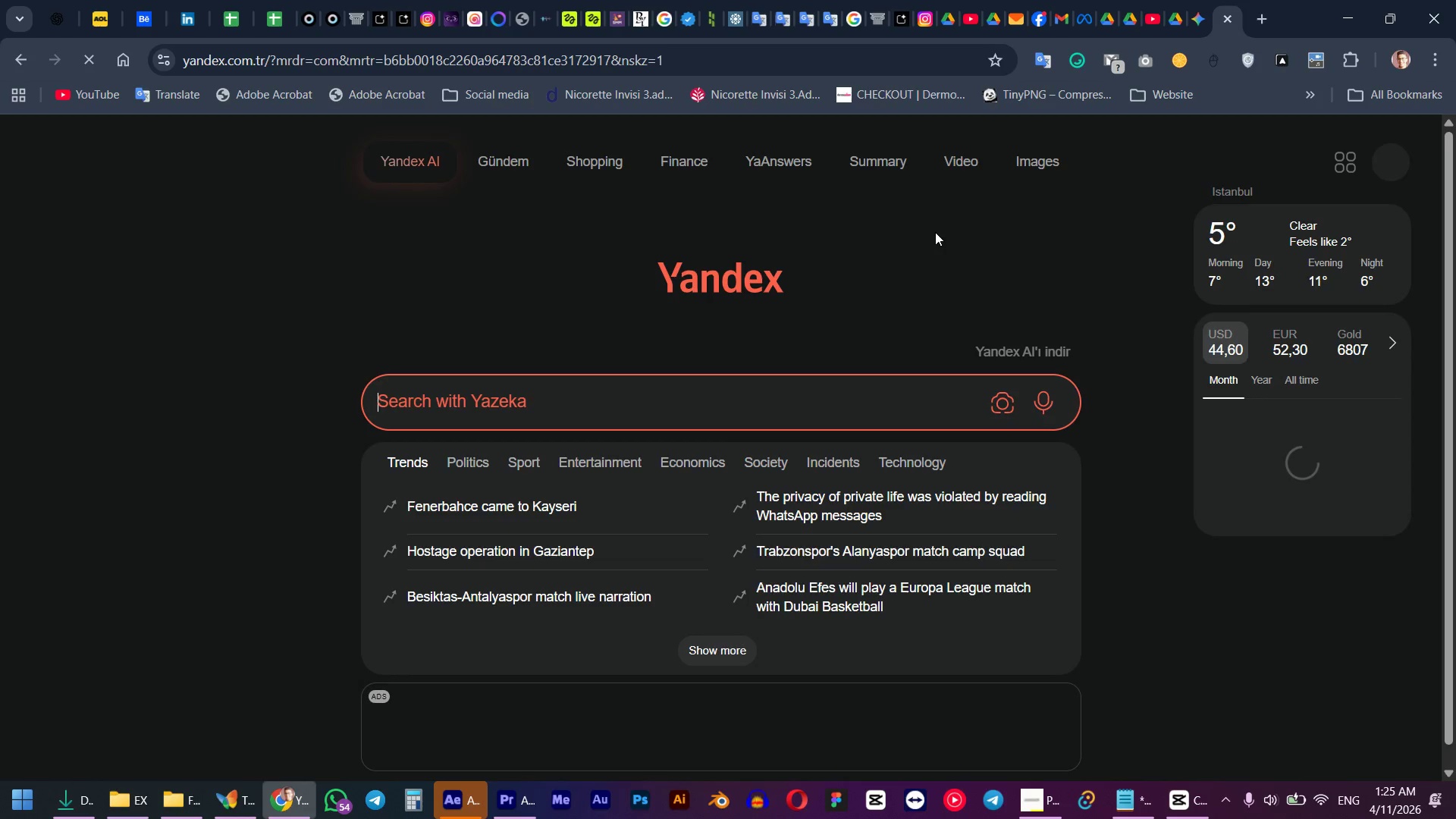 
left_click([1009, 405])
 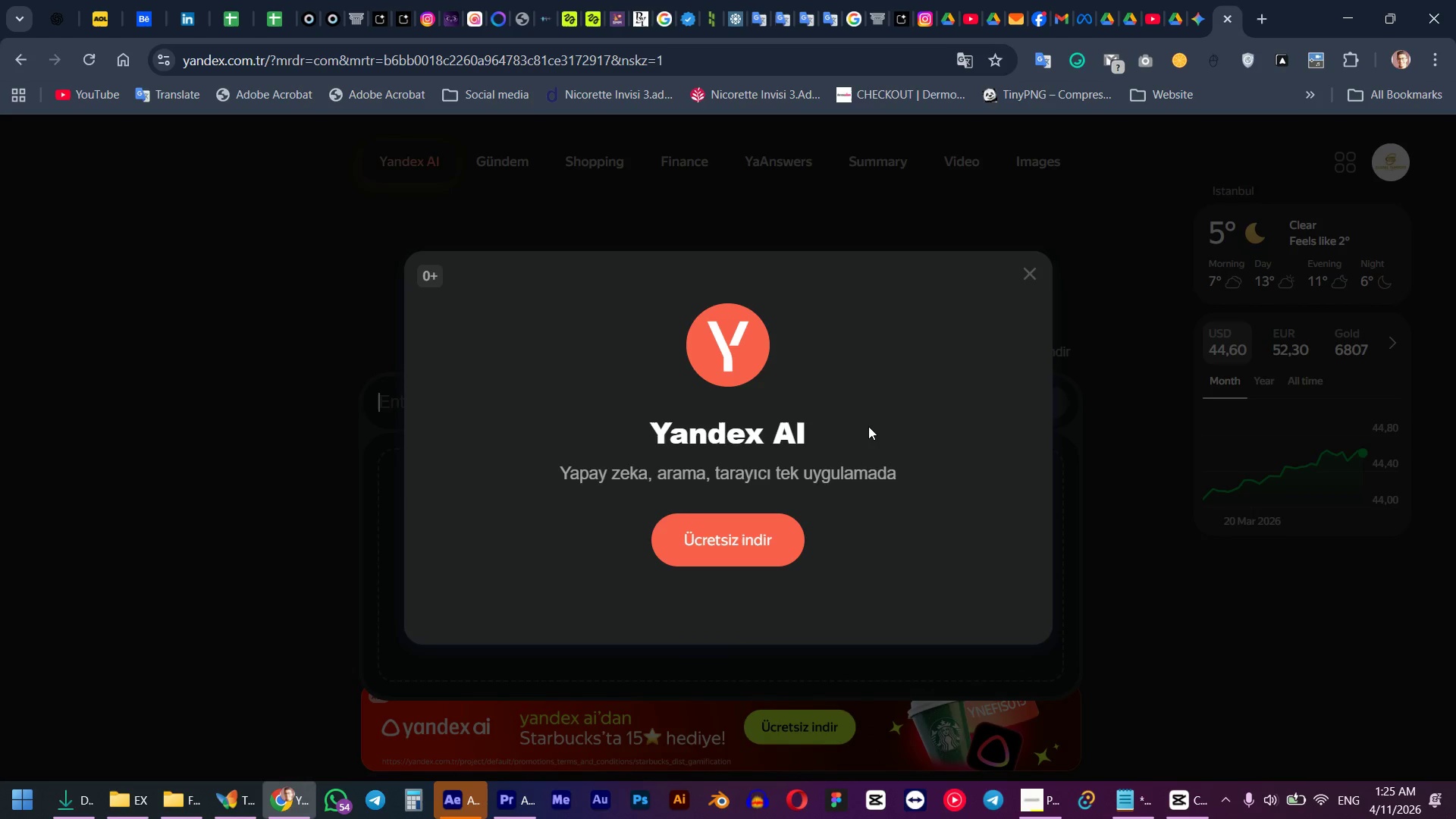 
key(Control+V)
 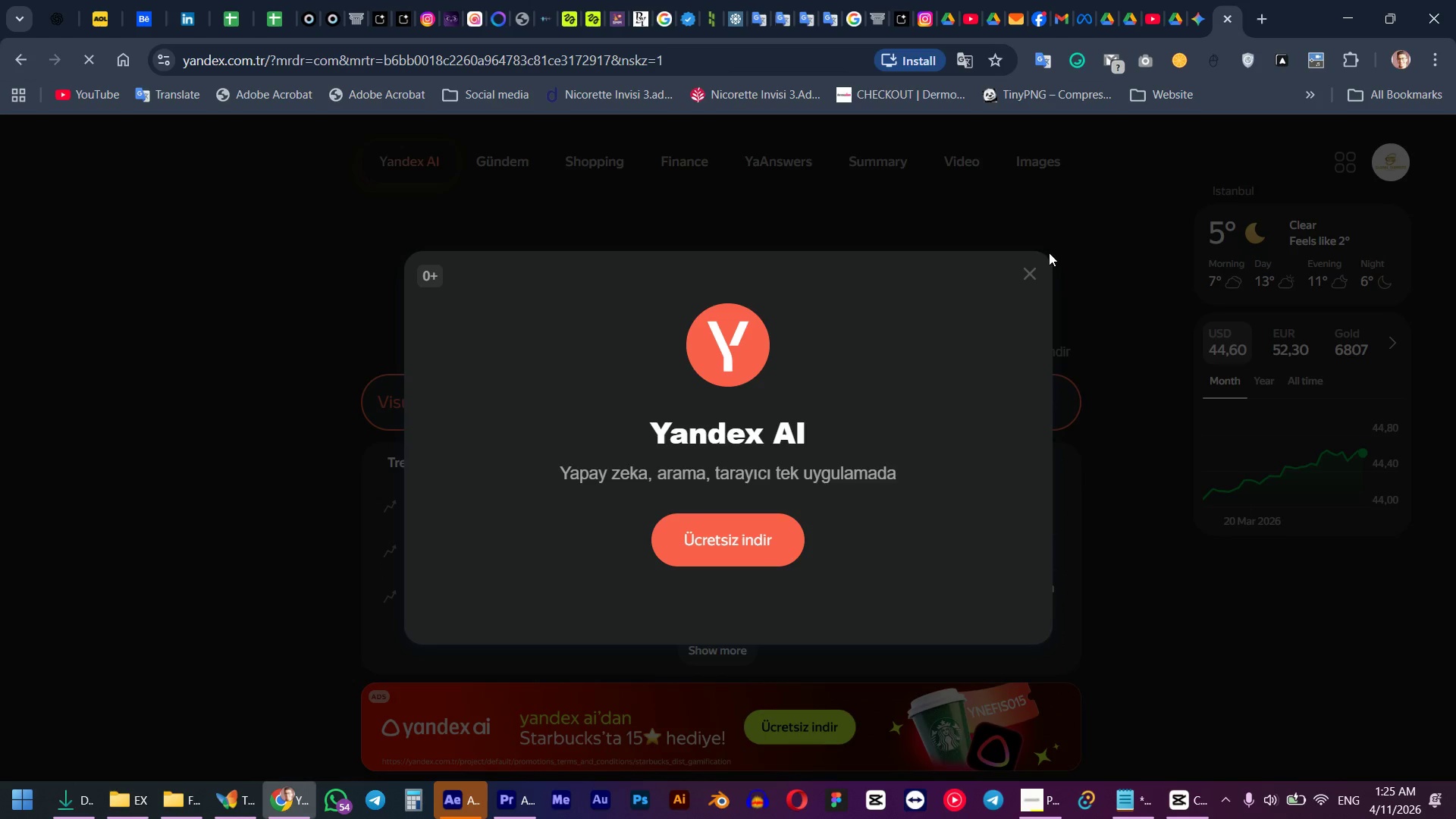 
left_click([1033, 271])
 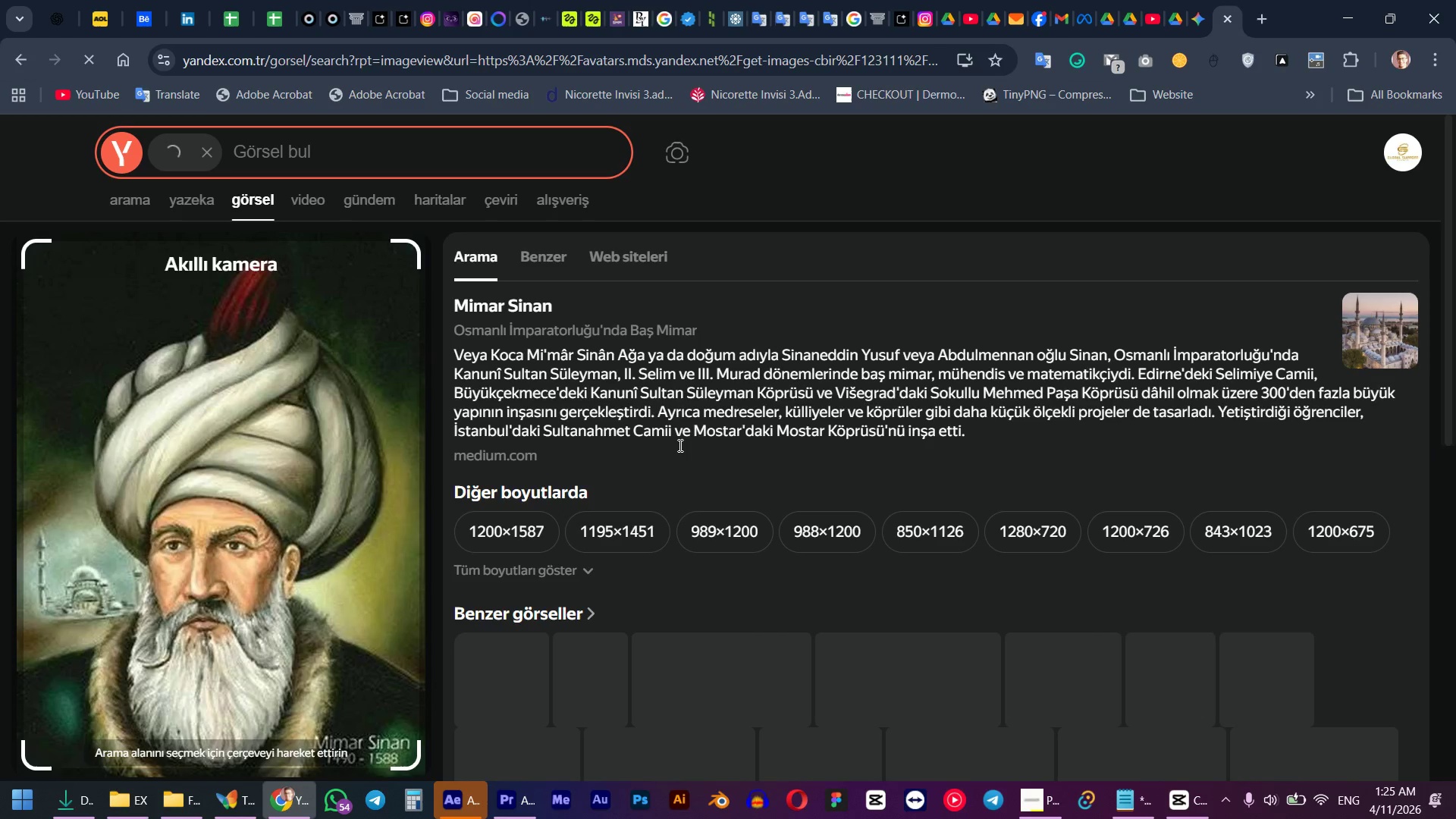 
scroll: coordinate [279, 413], scroll_direction: down, amount: 1.0
 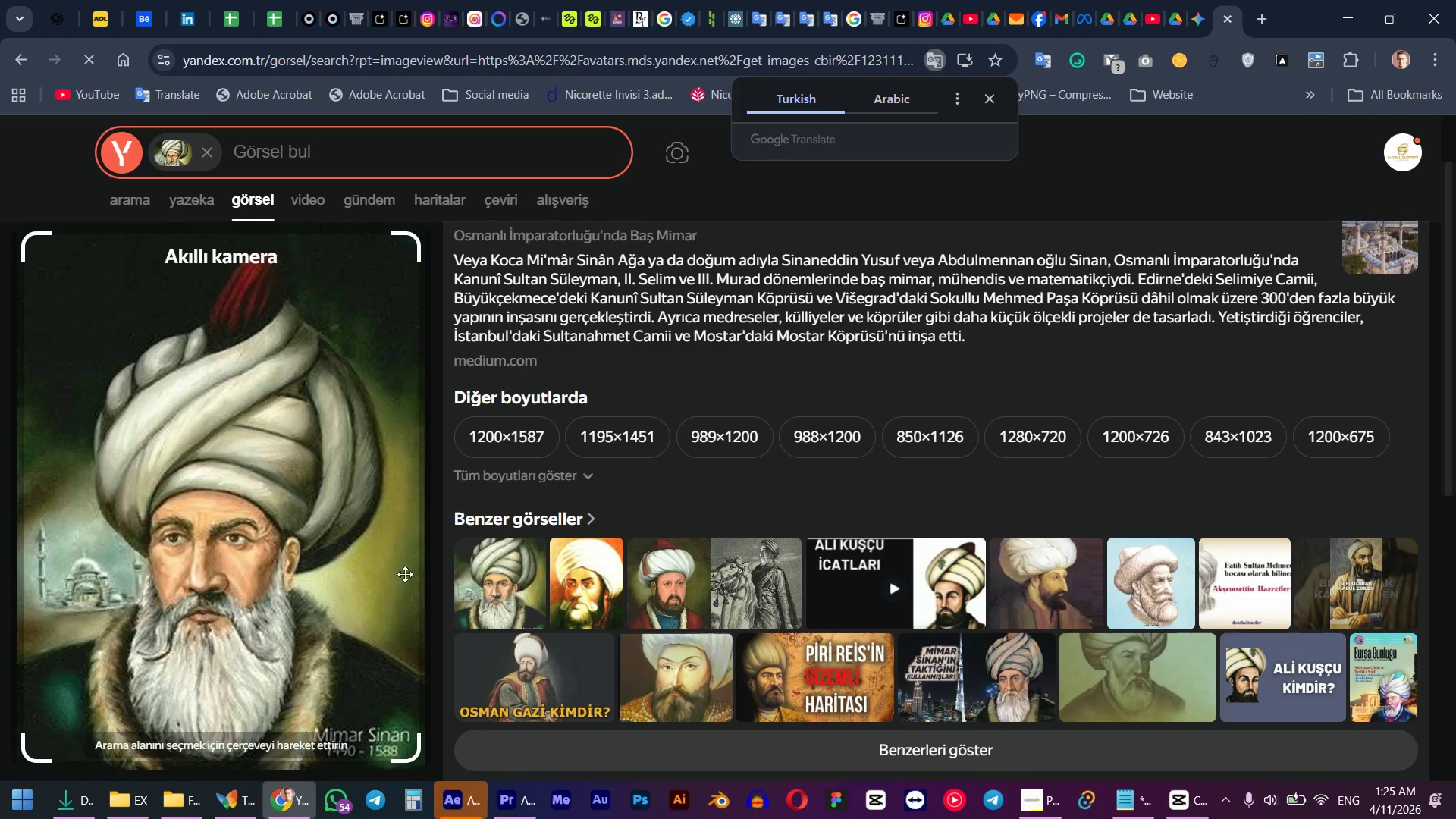 
left_click([497, 444])
 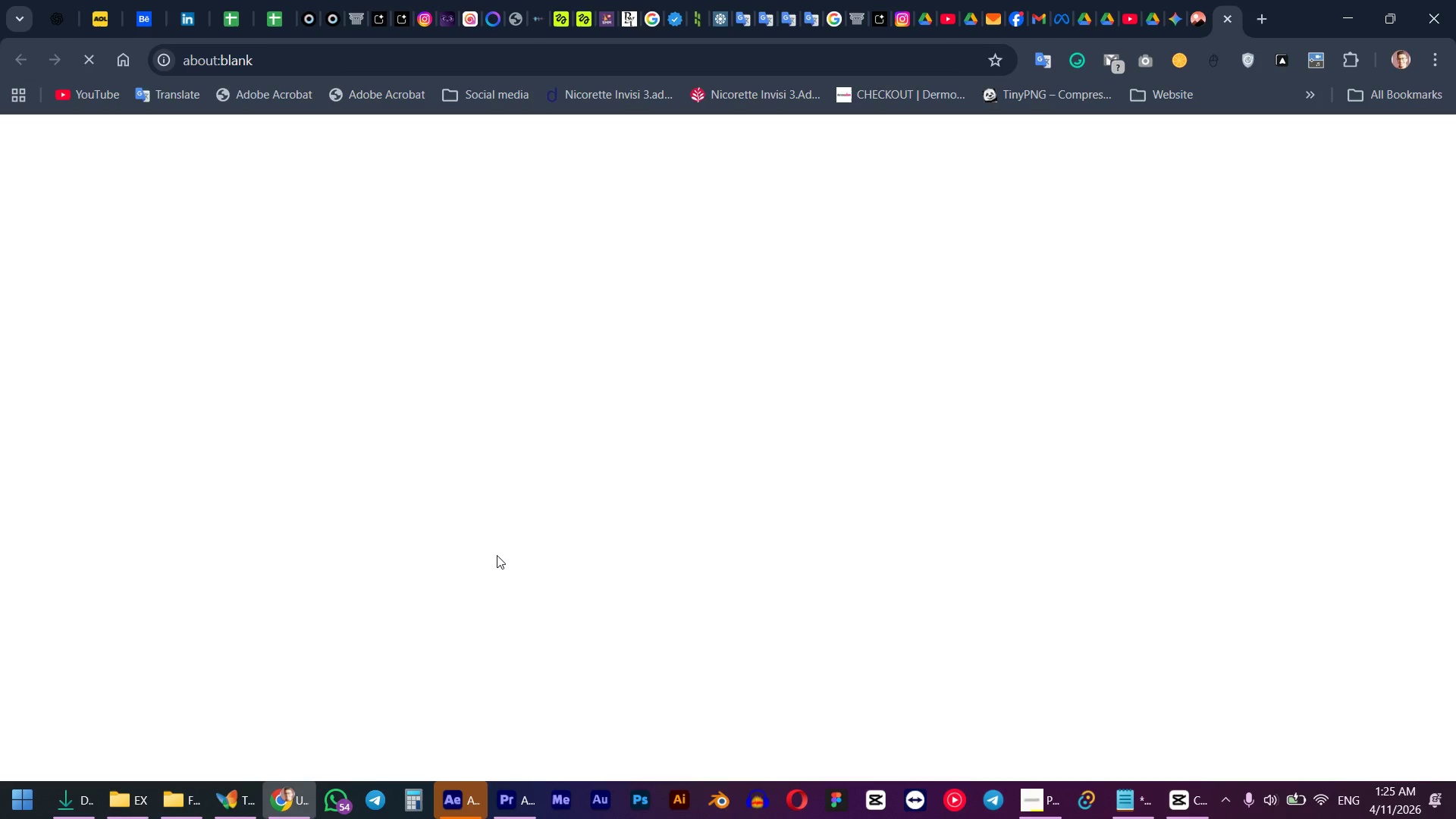 
wait(13.11)
 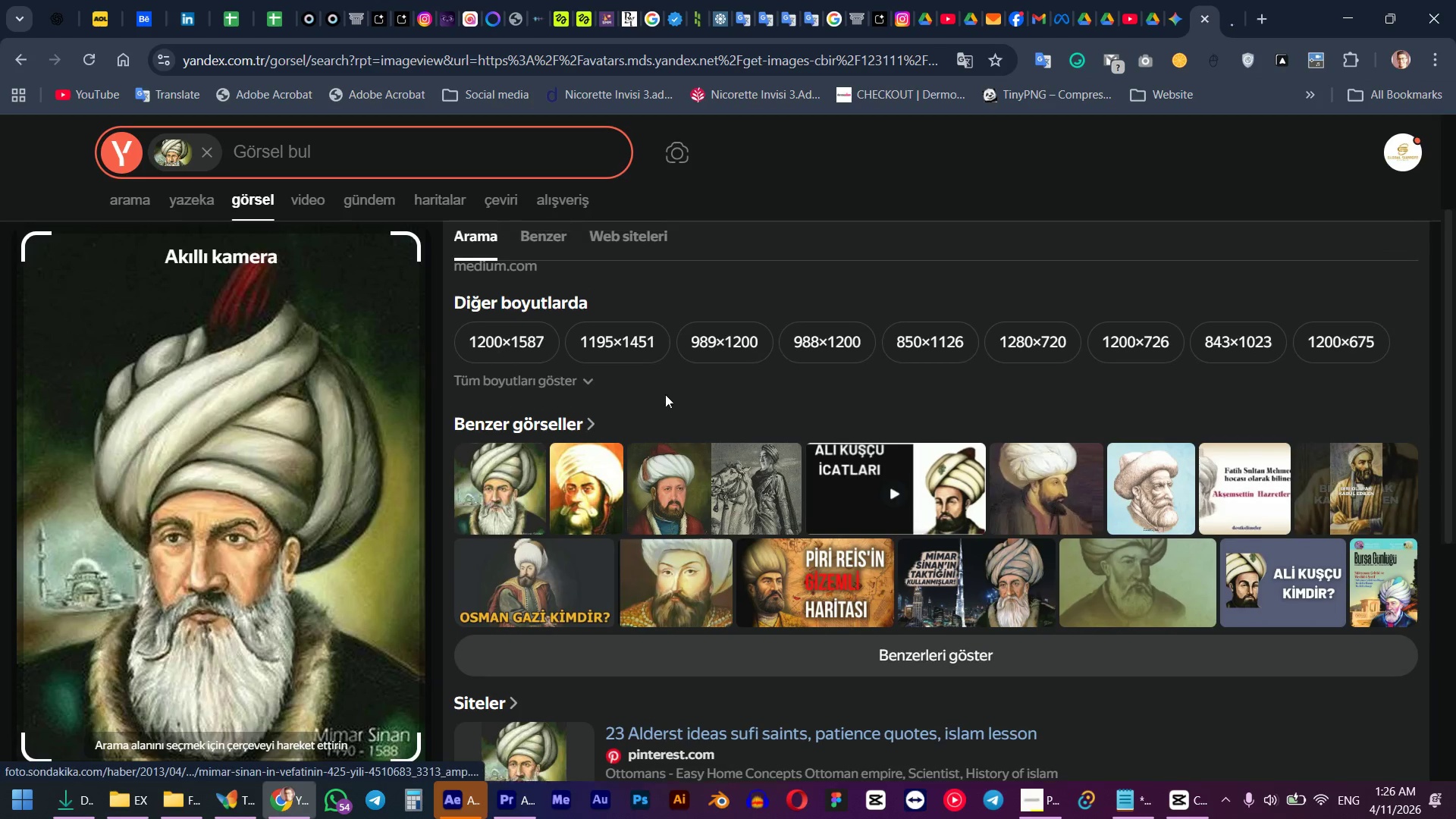 
left_click([629, 339])
 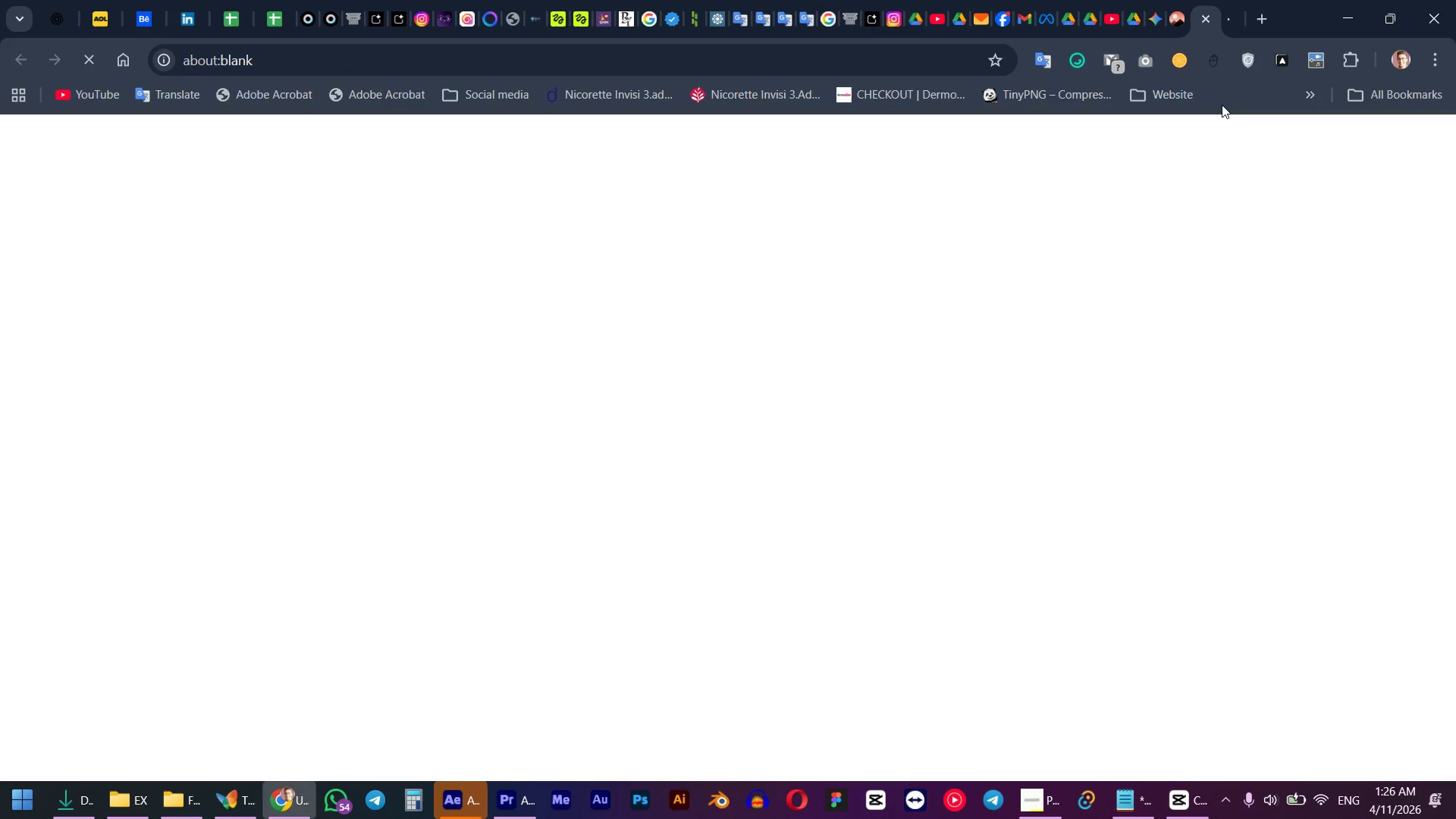 
scroll: coordinate [685, 440], scroll_direction: down, amount: 1.0
 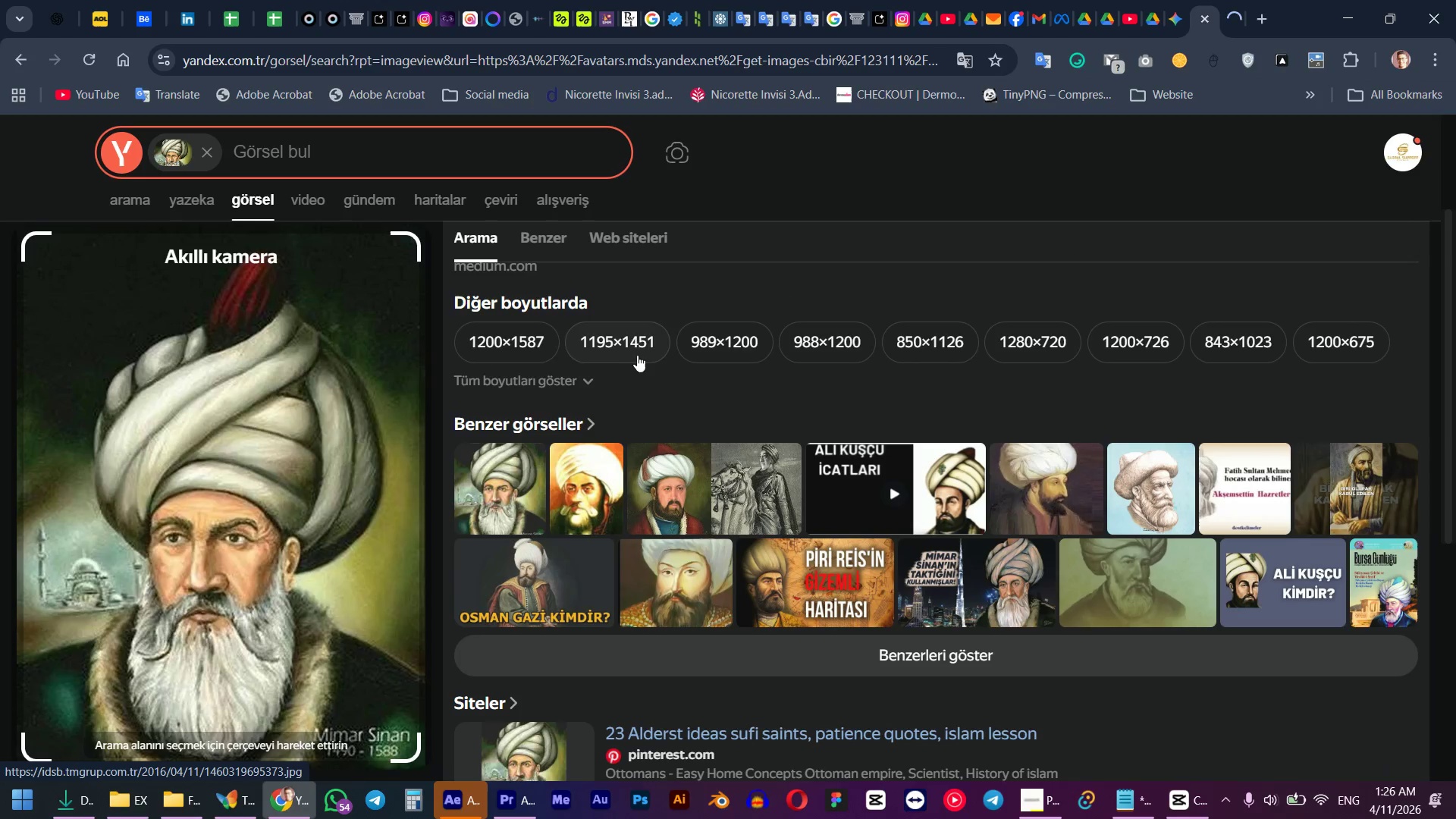 
left_click([1235, 9])
 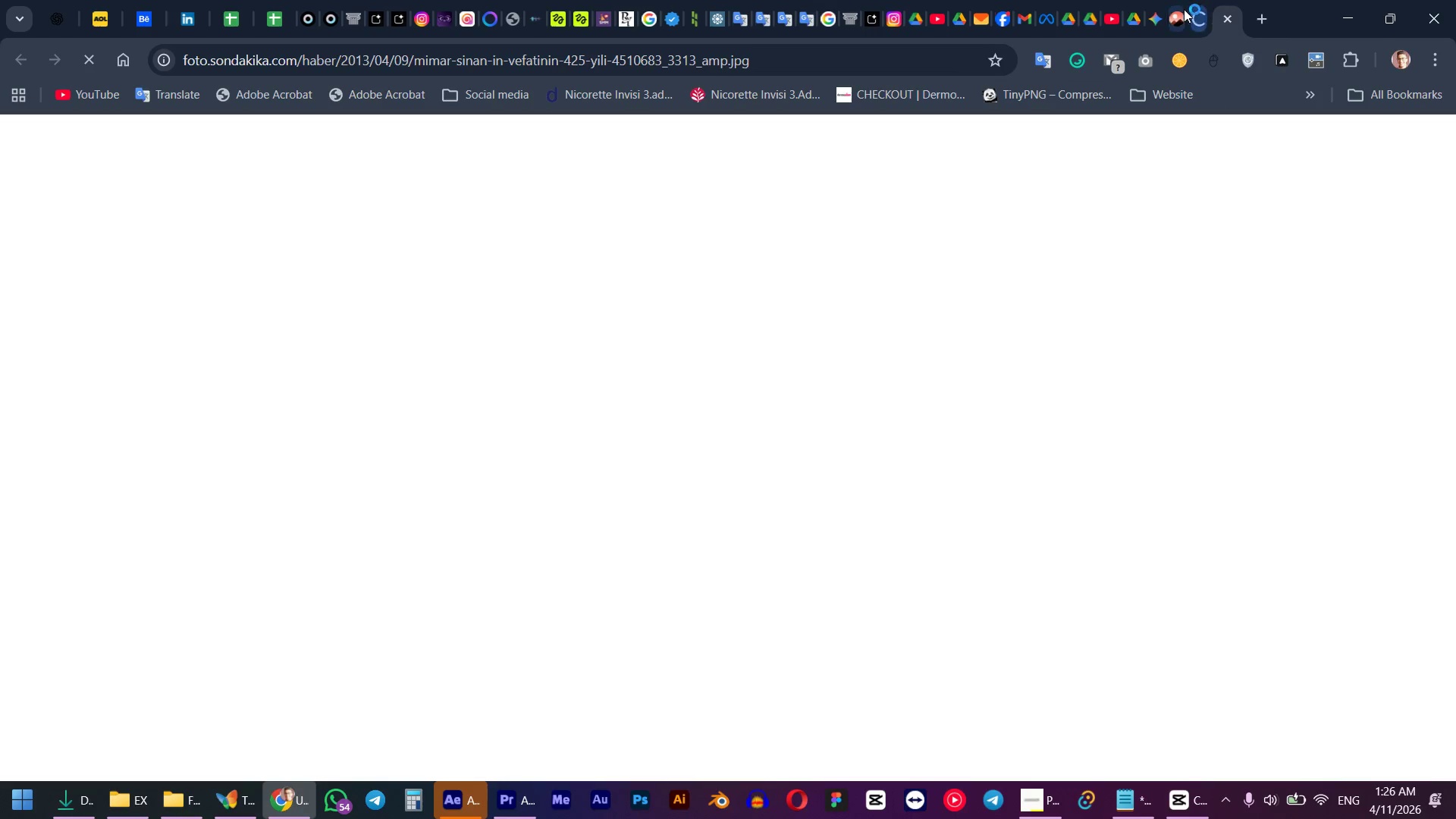 
left_click([1180, 9])
 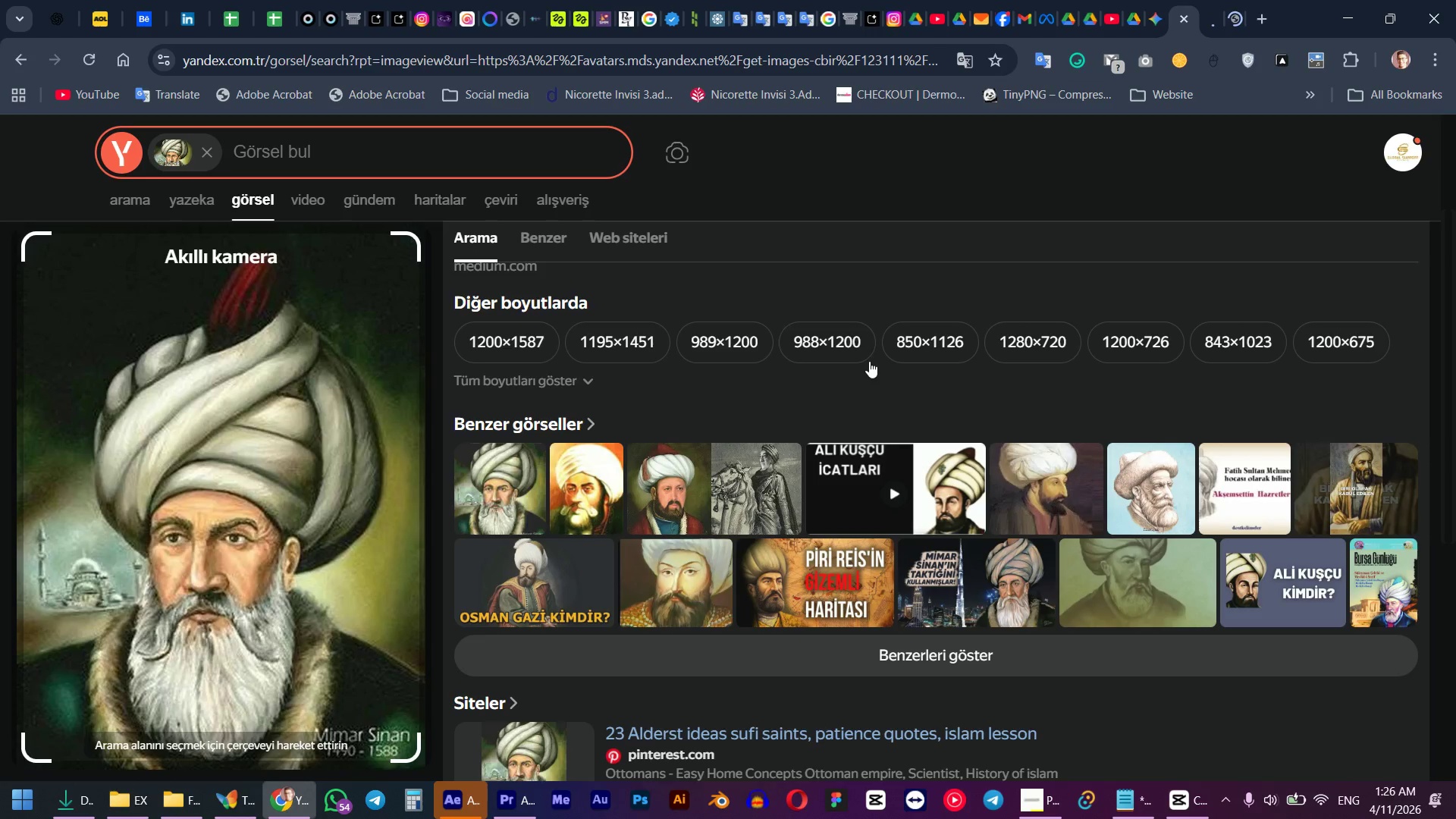 
left_click([755, 327])
 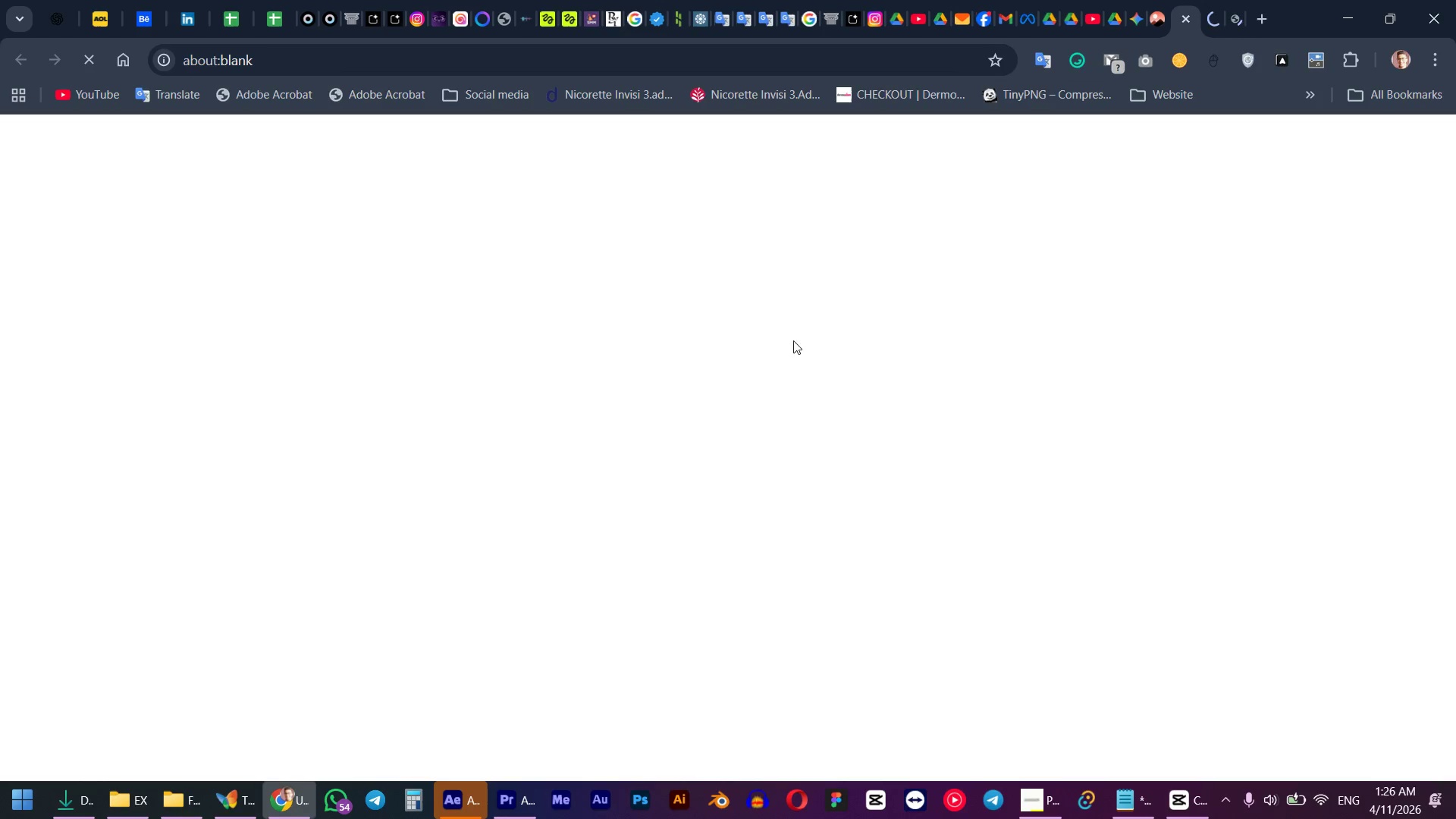 
left_click([1160, 12])
 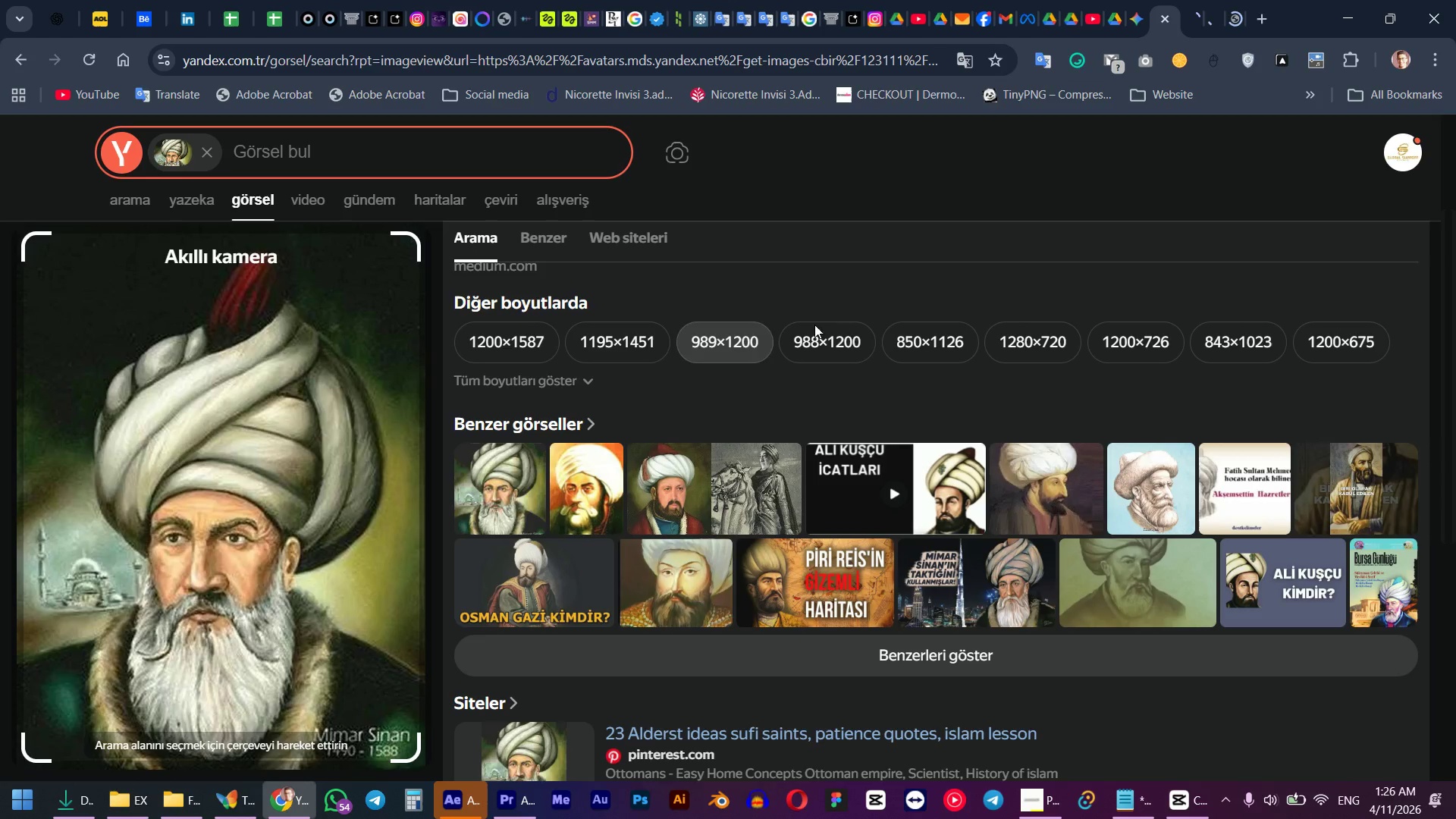 
scroll: coordinate [404, 518], scroll_direction: down, amount: 4.0
 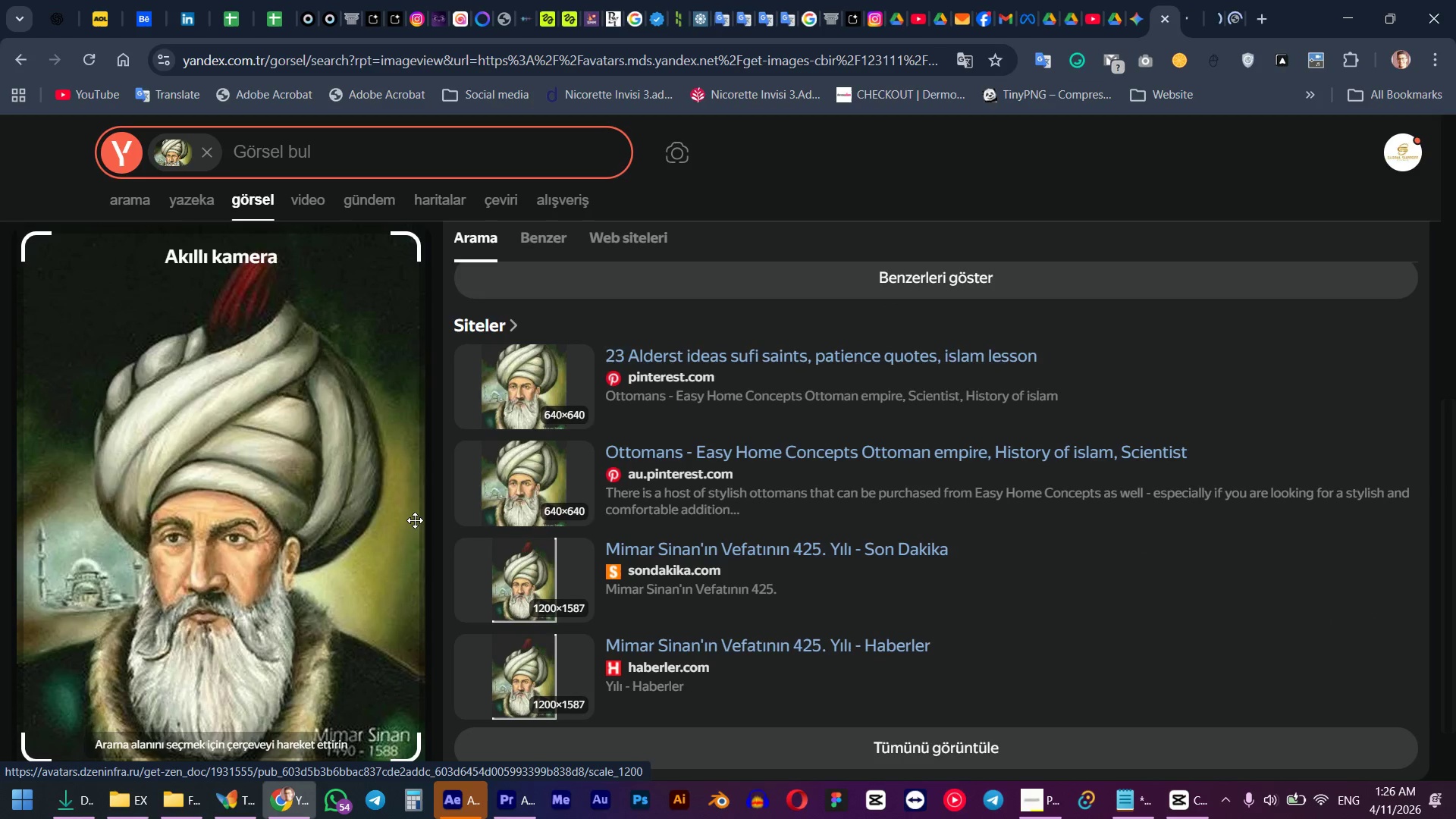 
scroll: coordinate [997, 268], scroll_direction: up, amount: 10.0
 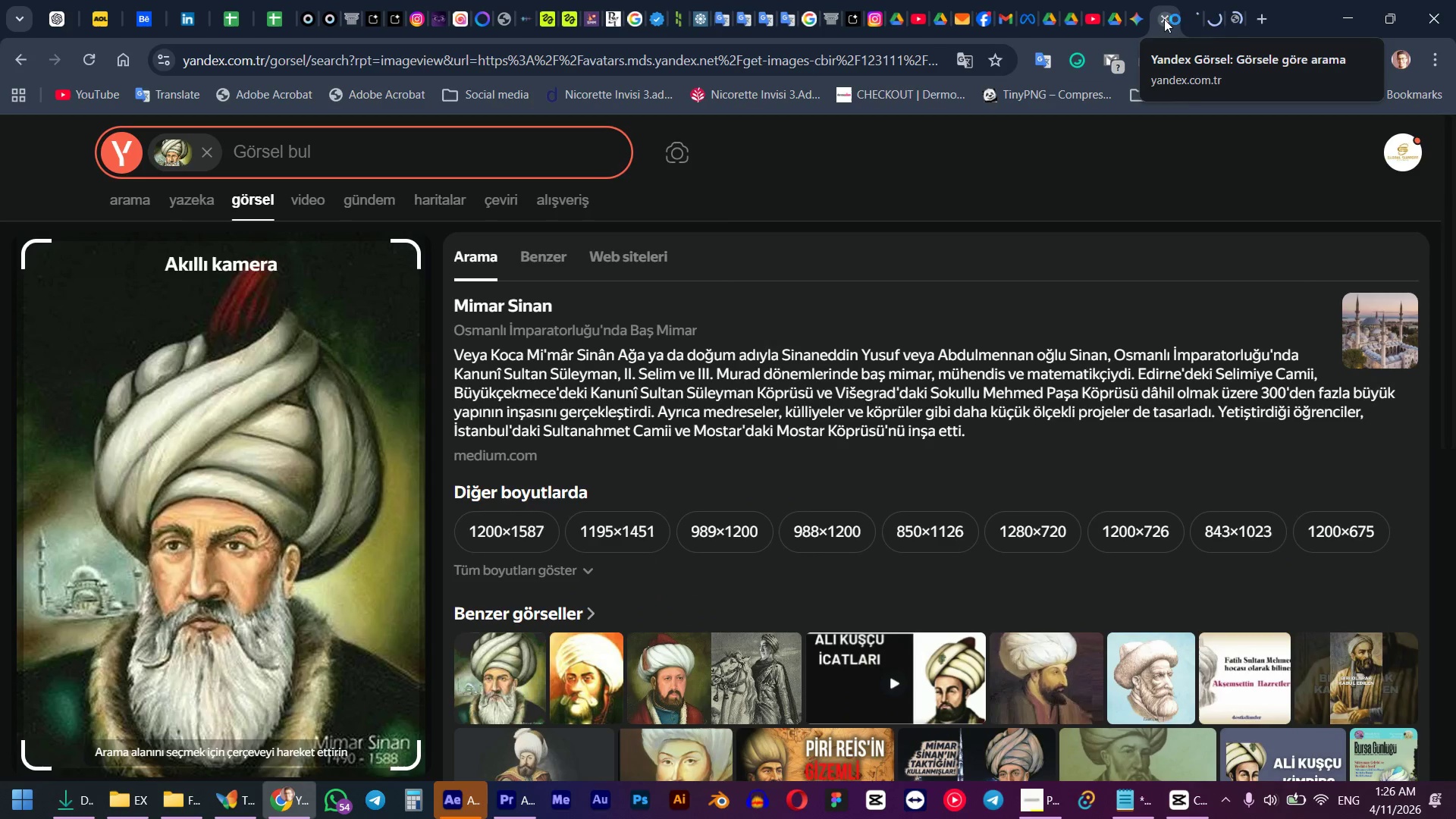 
left_click([1164, 20])
 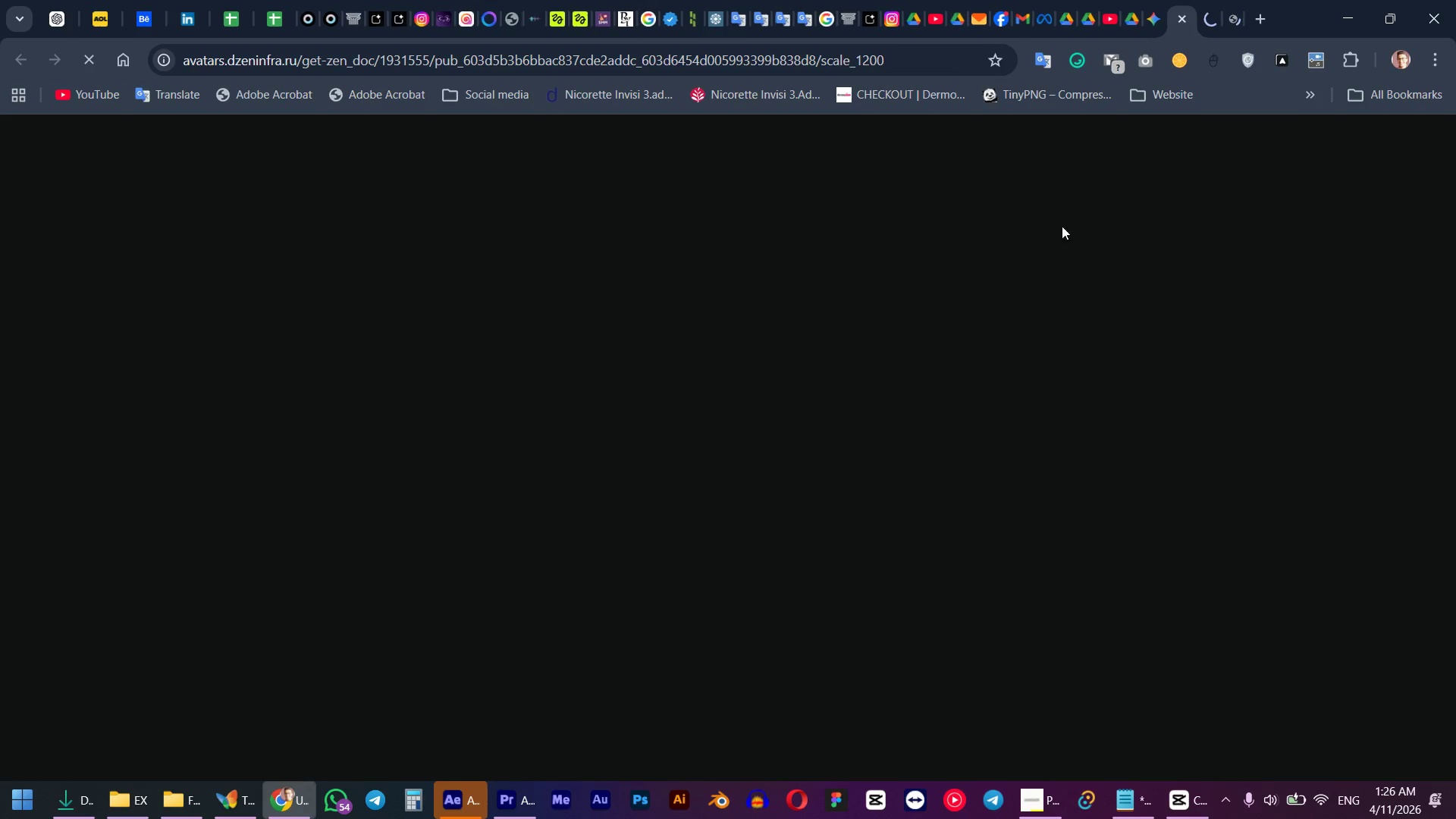 
key(Control+Shift+T)
 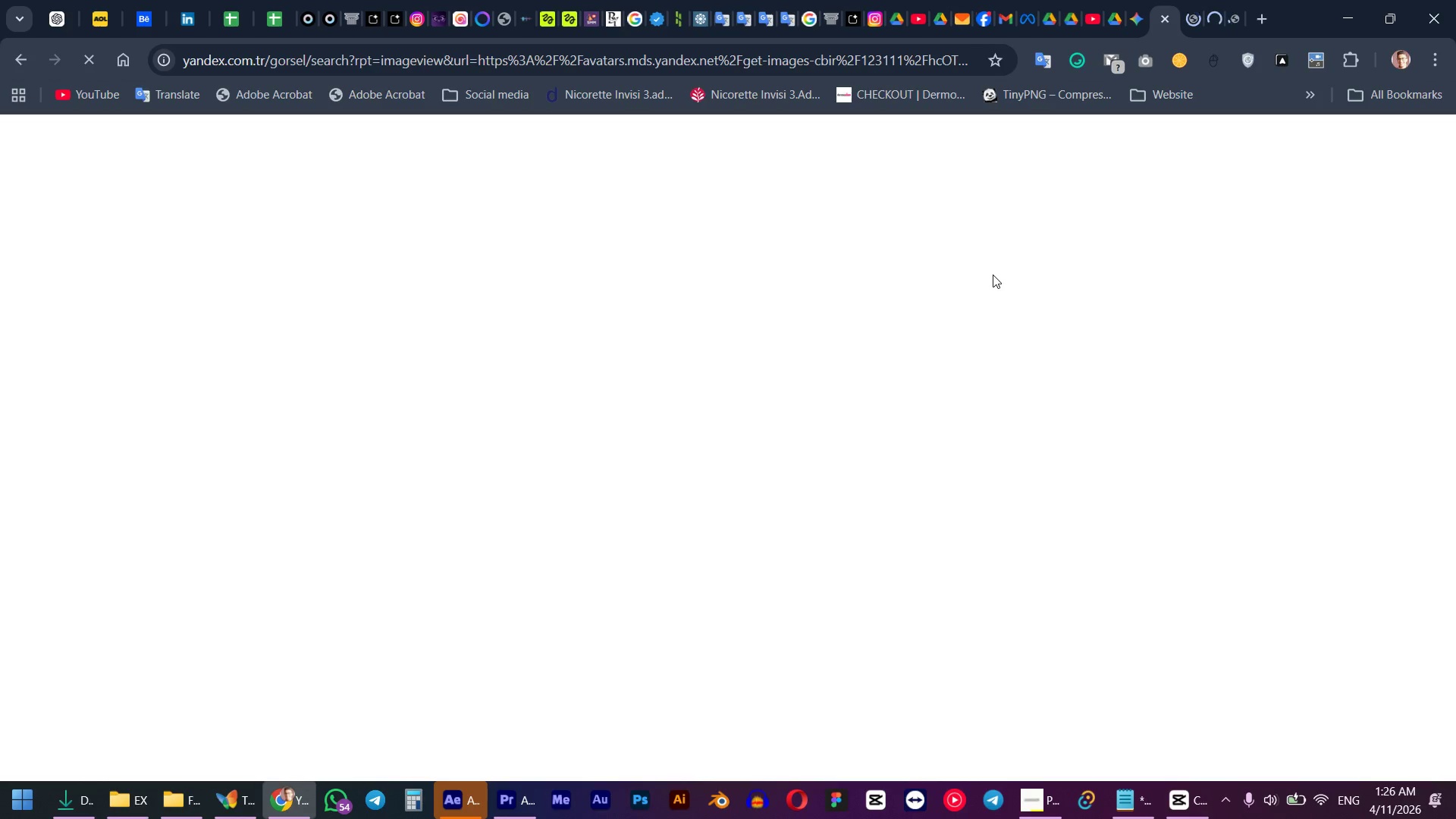 
key(Control+Shift+T)
 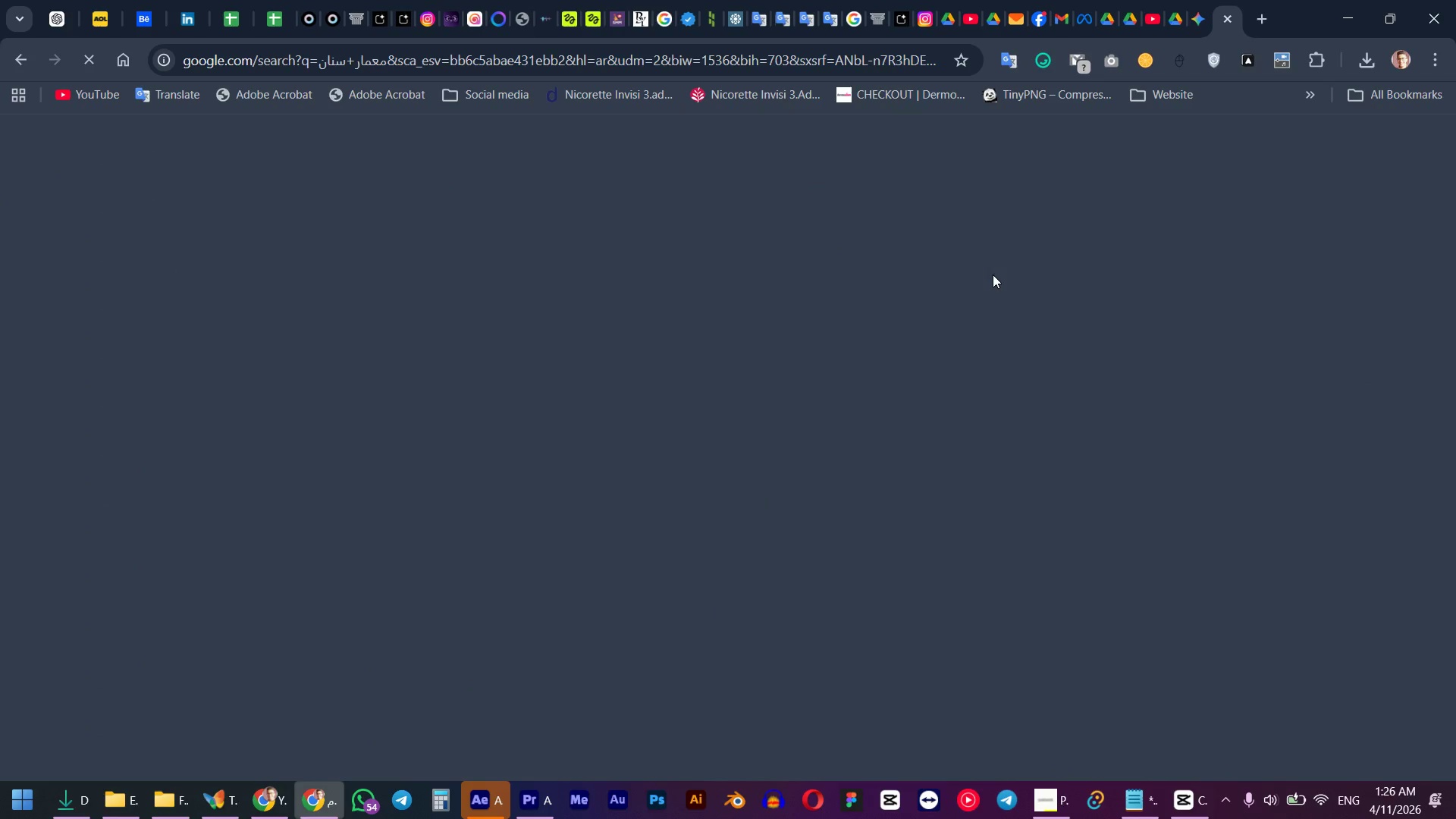 
left_click([1443, 23])
 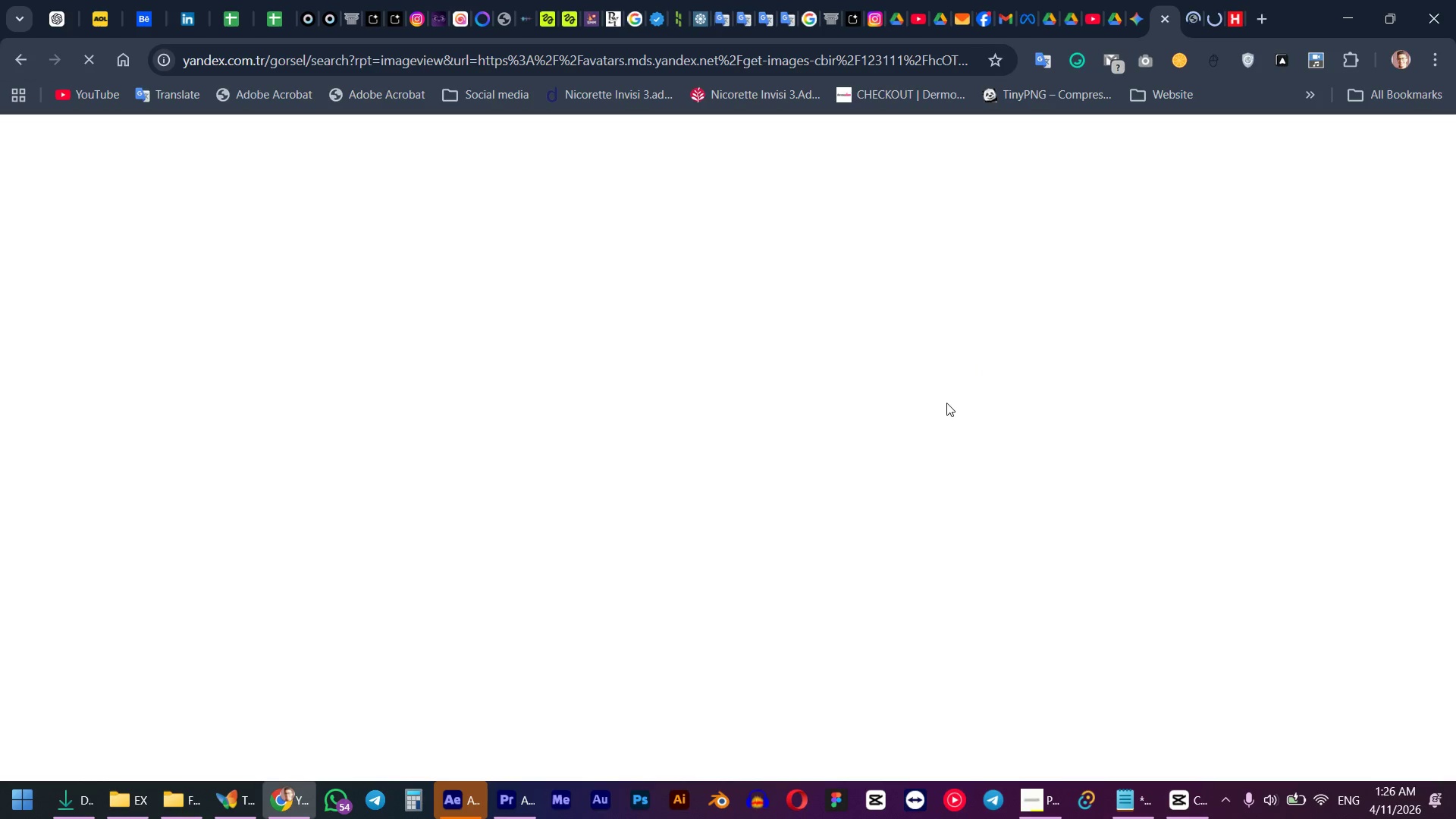 
 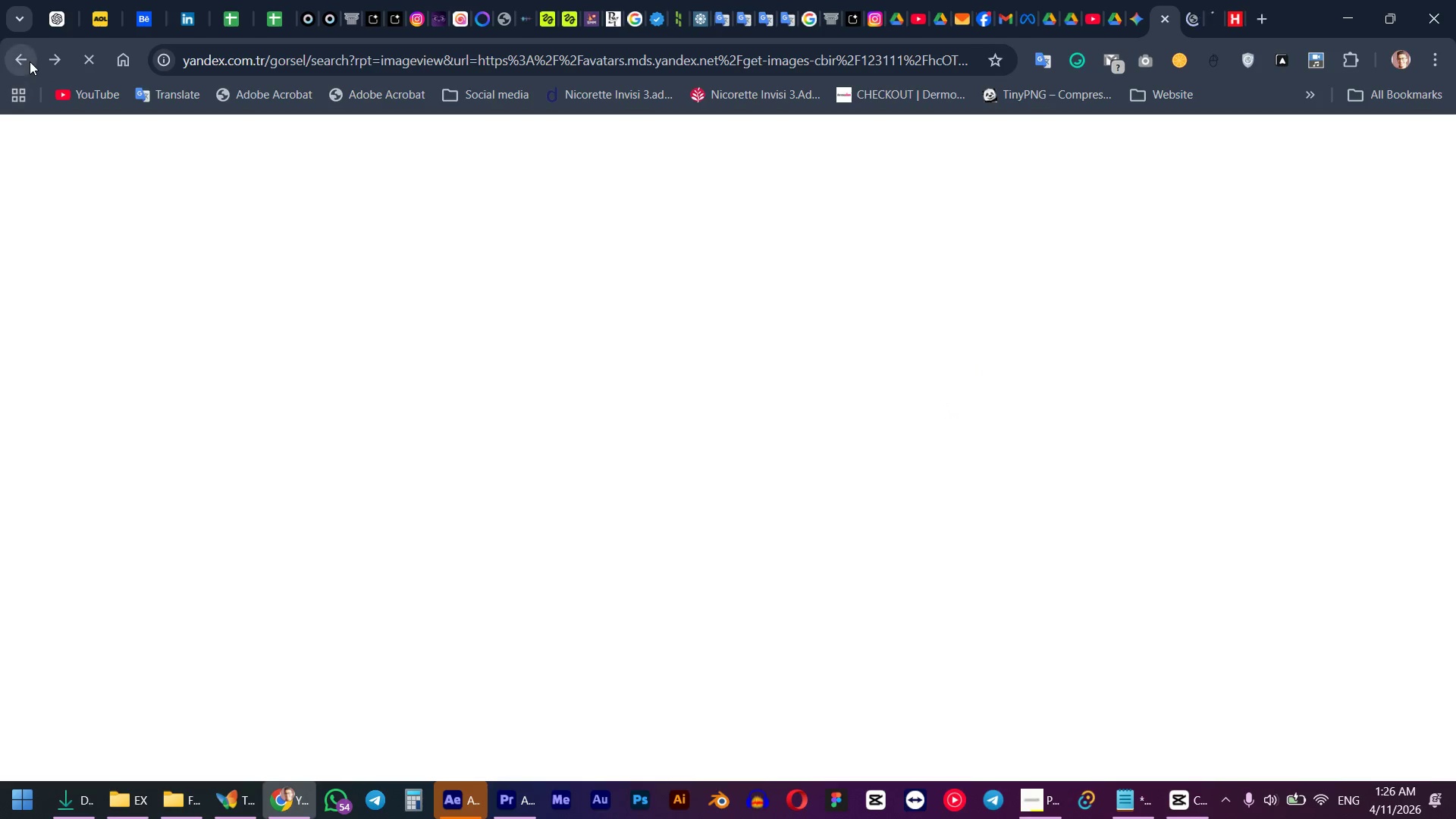 
left_click([27, 59])
 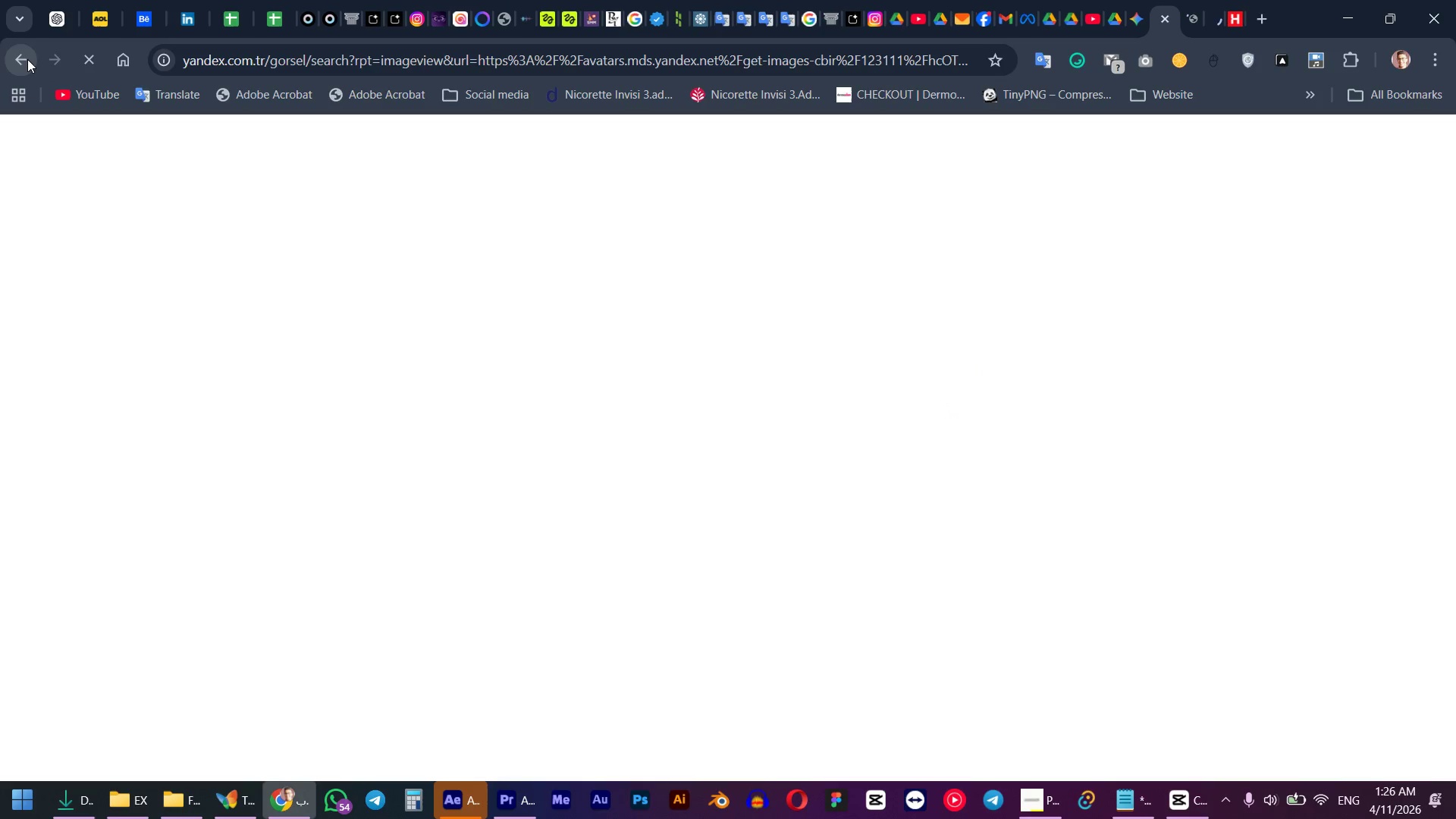 
left_click([27, 59])
 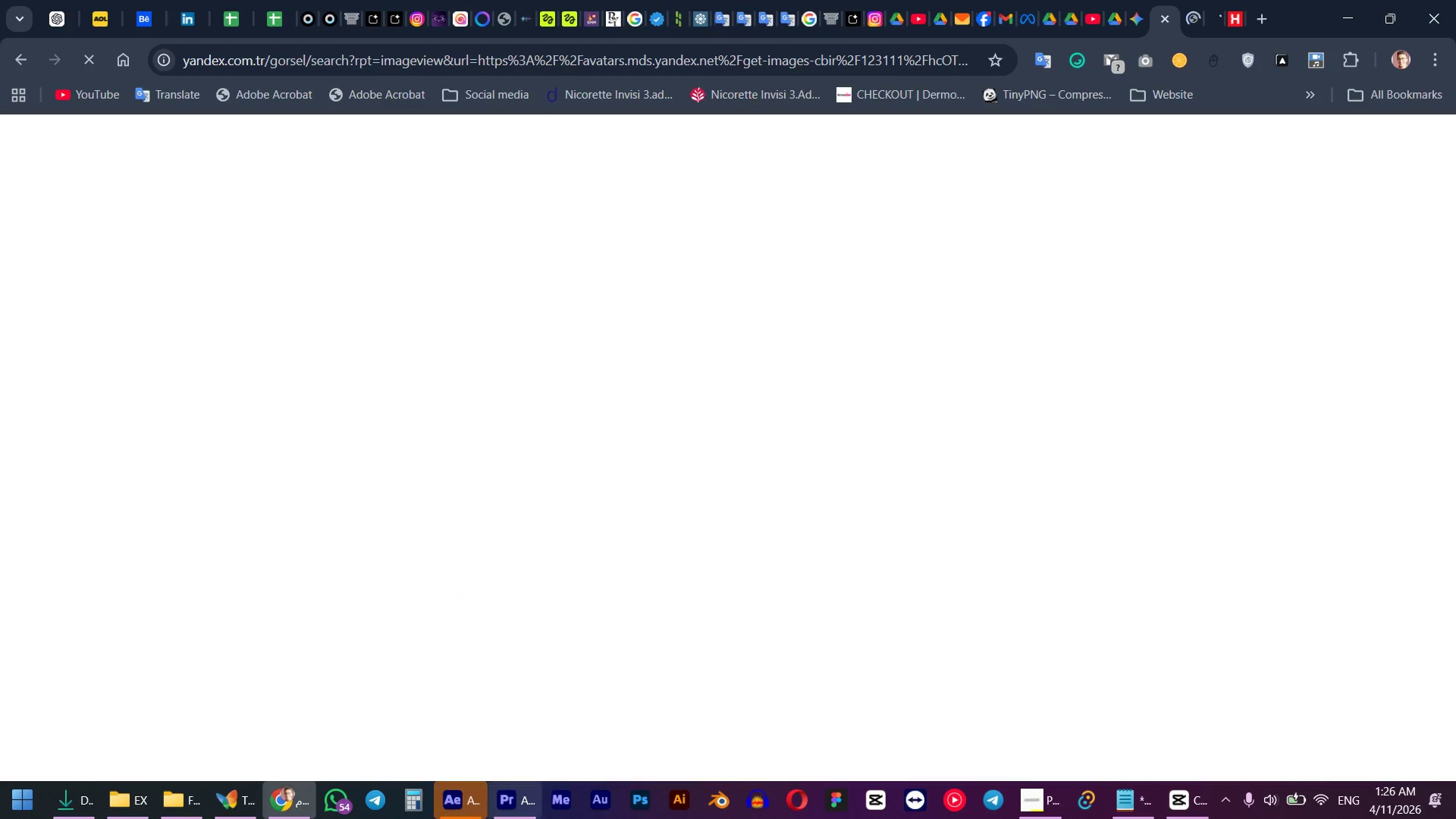 
left_click([525, 808])
 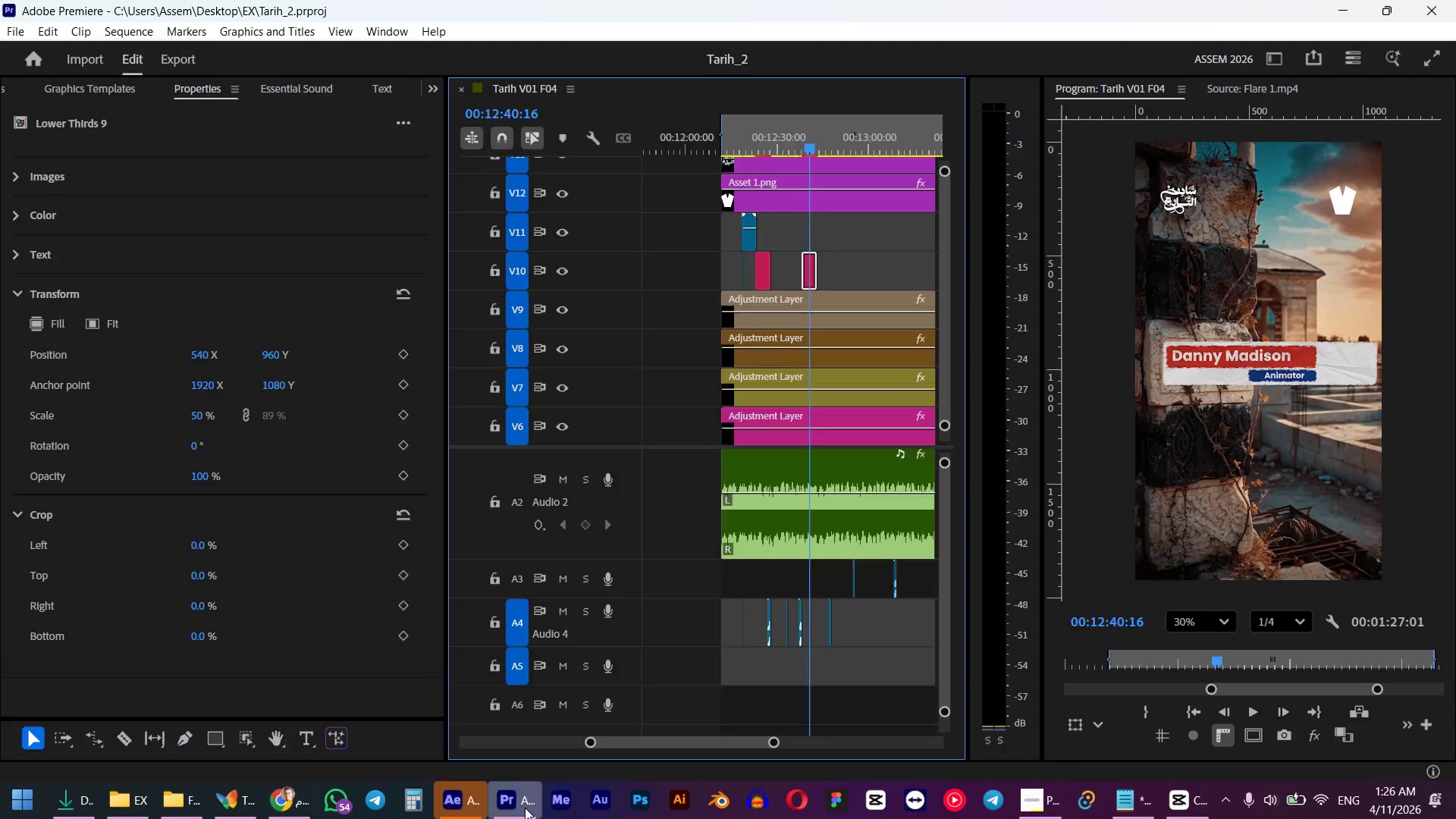 
mouse_move([528, 798])
 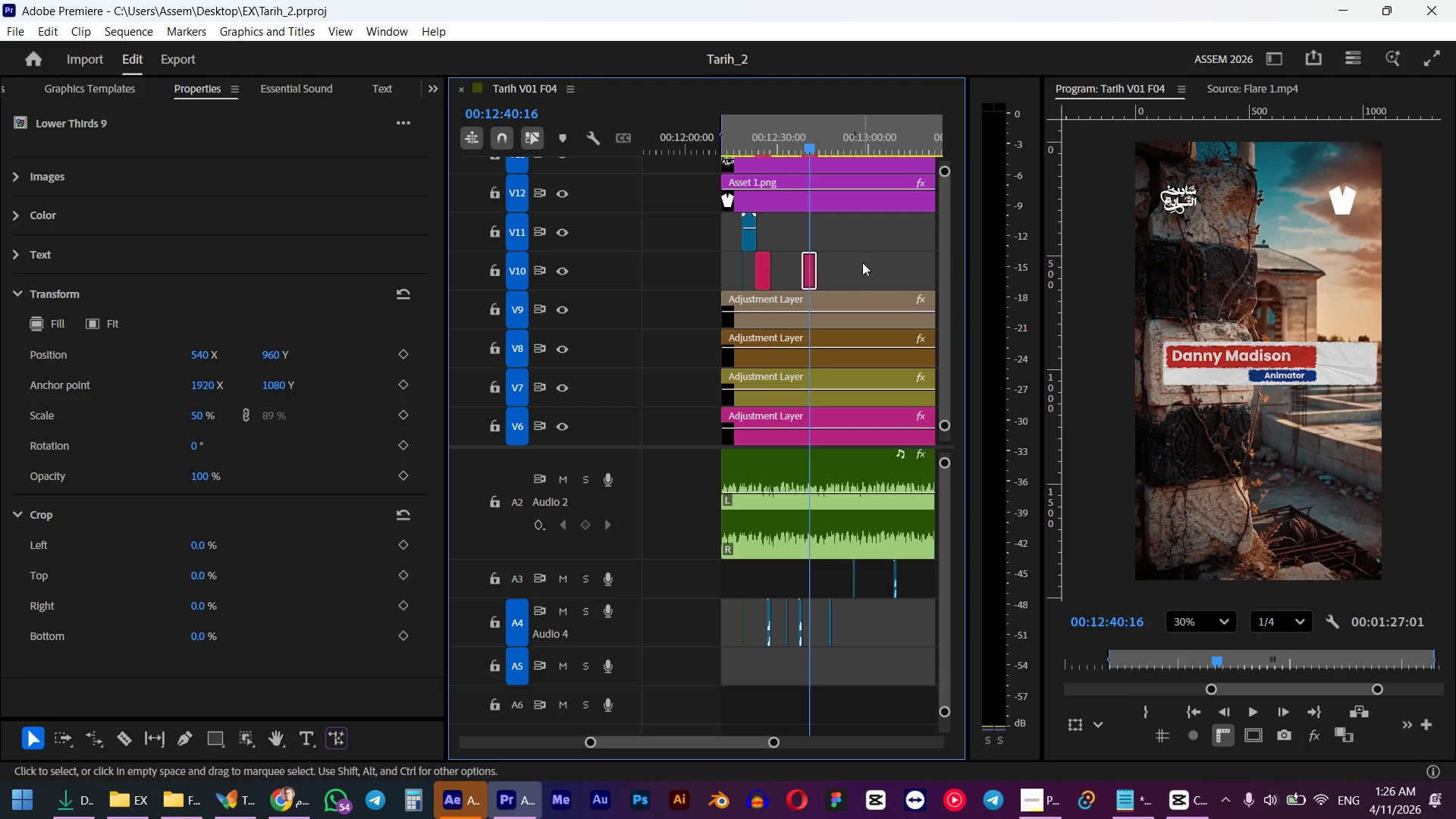 
mouse_move([852, 262])
 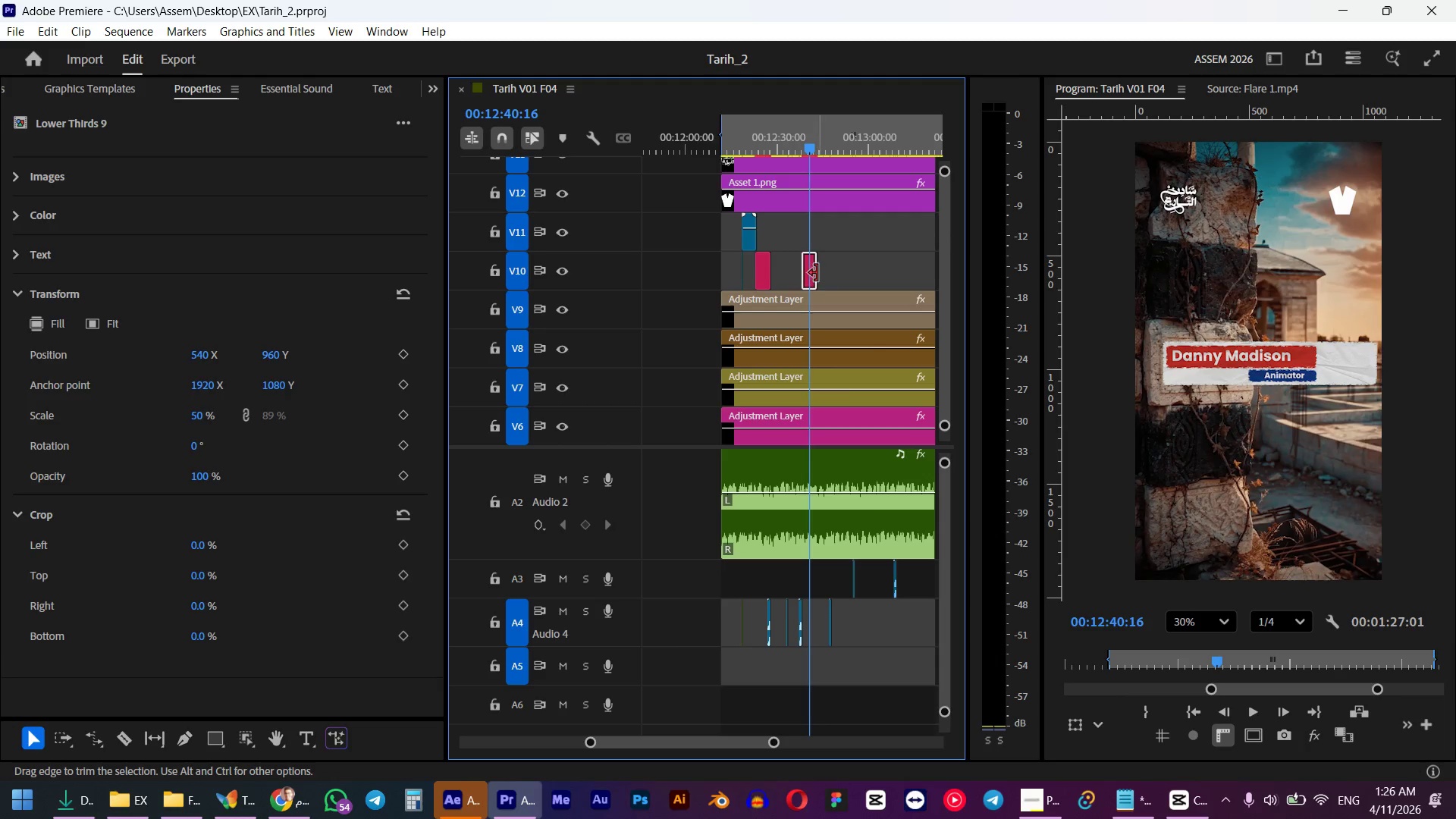 
hold_key(key=AltLeft, duration=0.92)
scroll: coordinate [817, 273], scroll_direction: up, amount: 10.0
 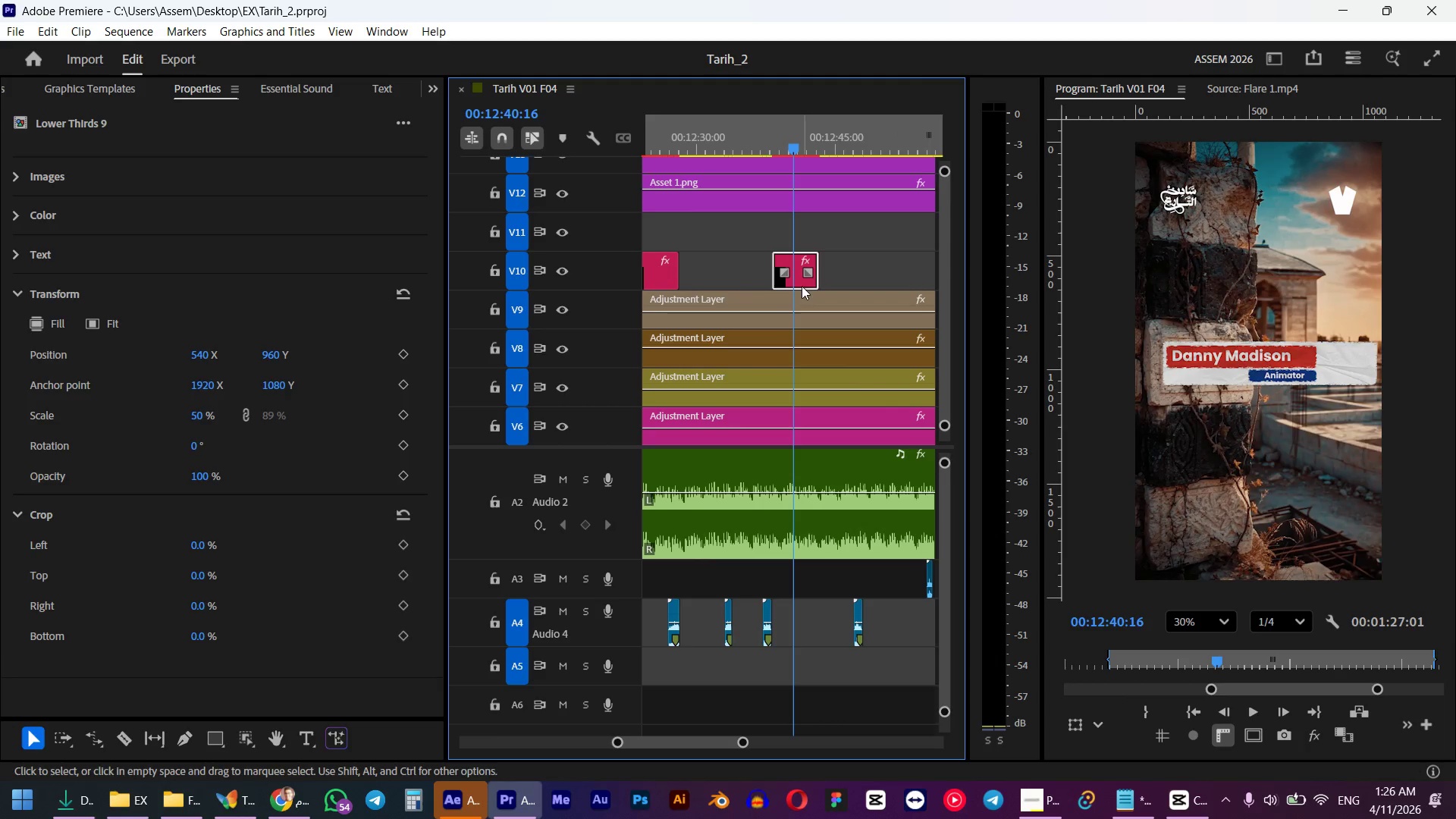 
left_click([17, 250])
 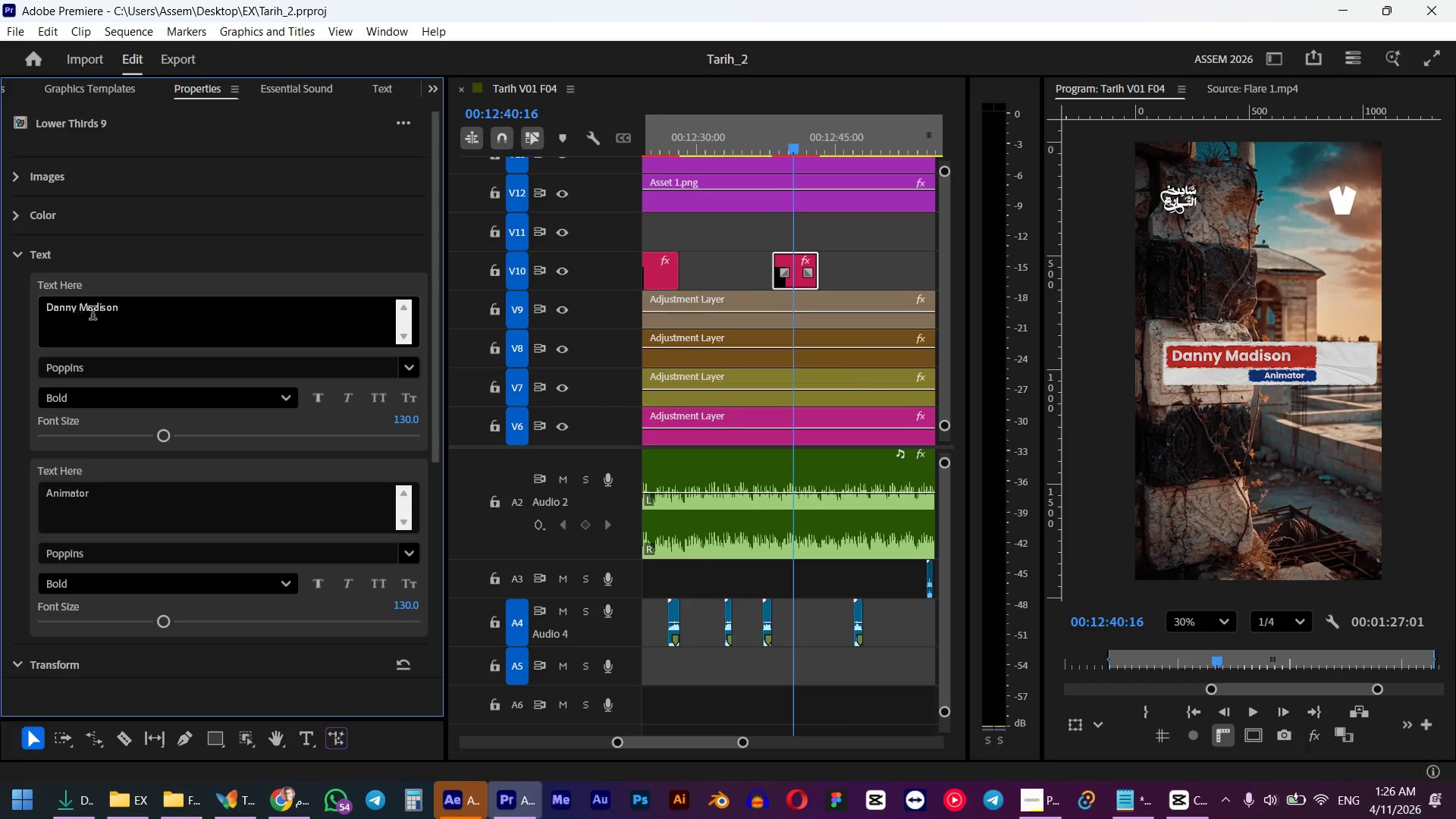 
scroll: coordinate [2, 292], scroll_direction: up, amount: 5.0
 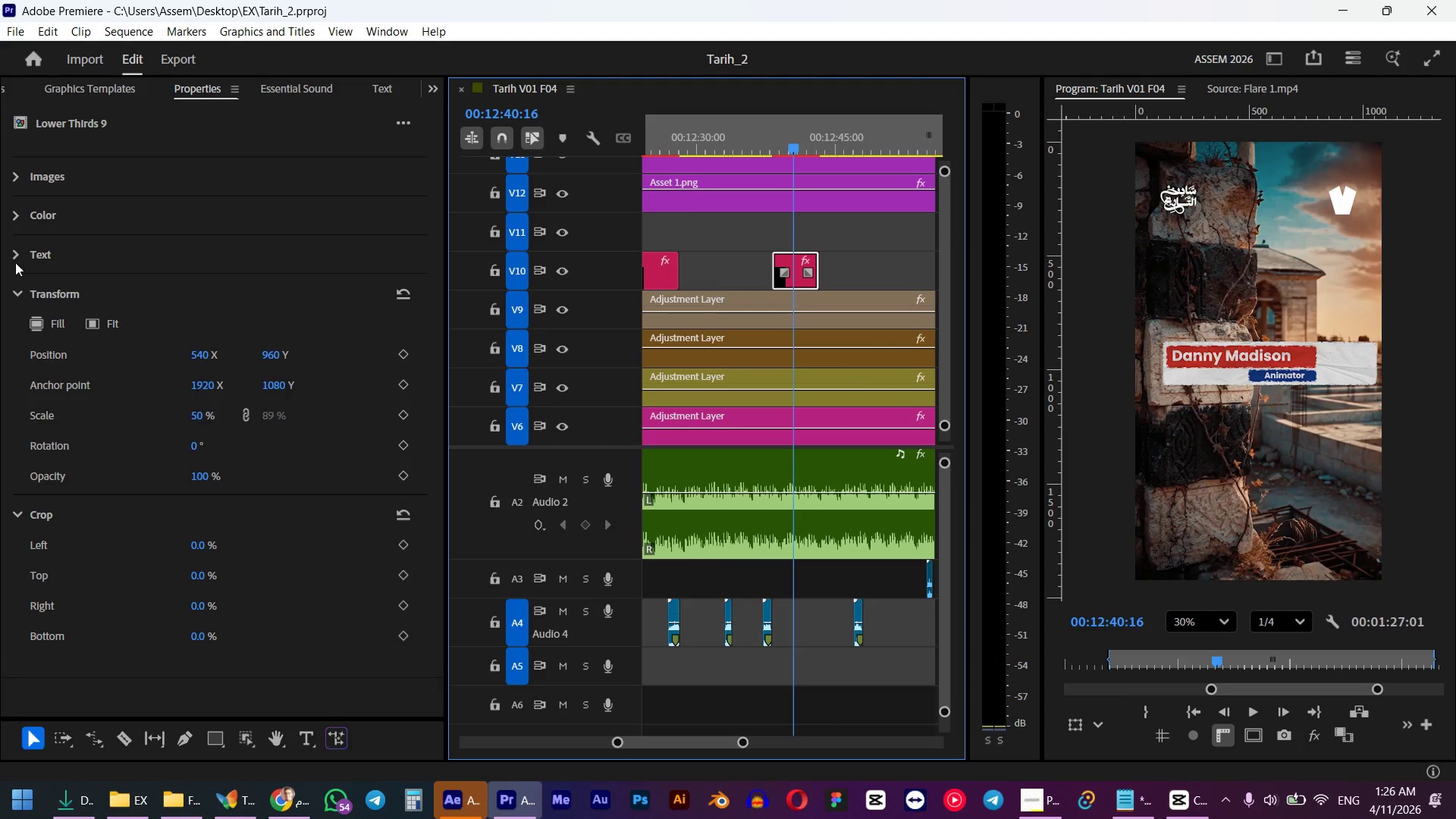 
double_click([101, 315])
 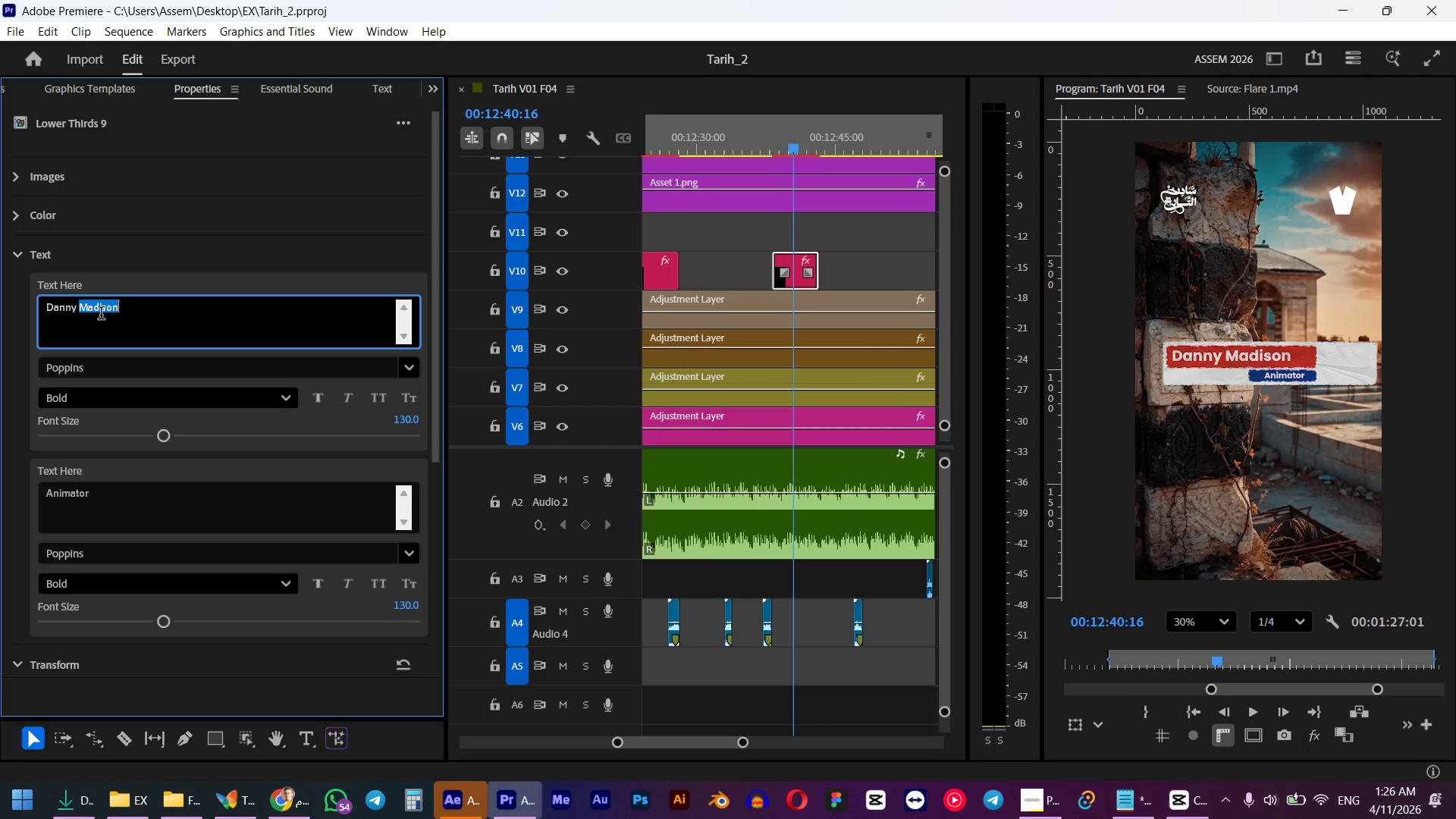 
triple_click([101, 315])
 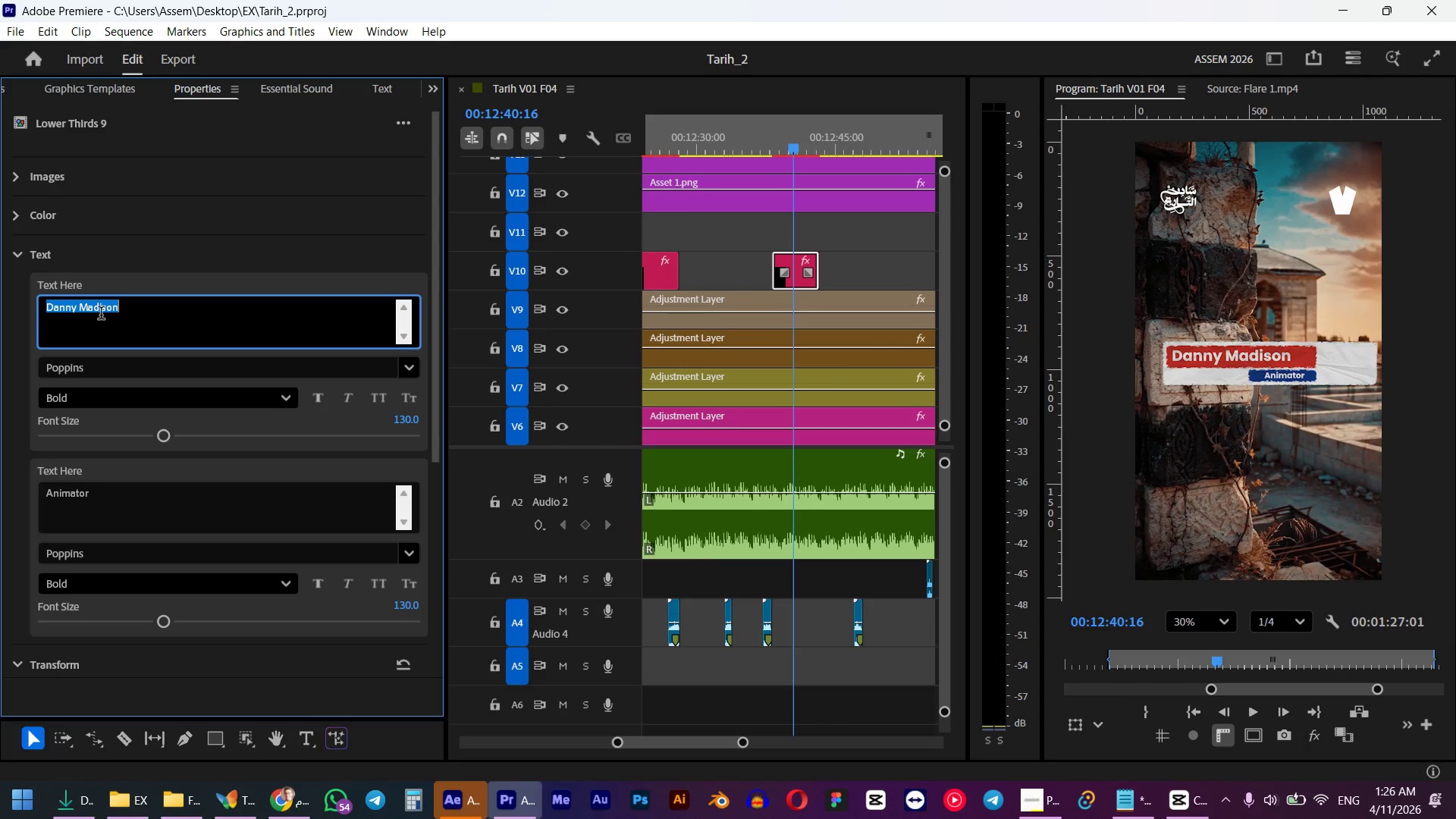 
key(Alt+AltLeft)
 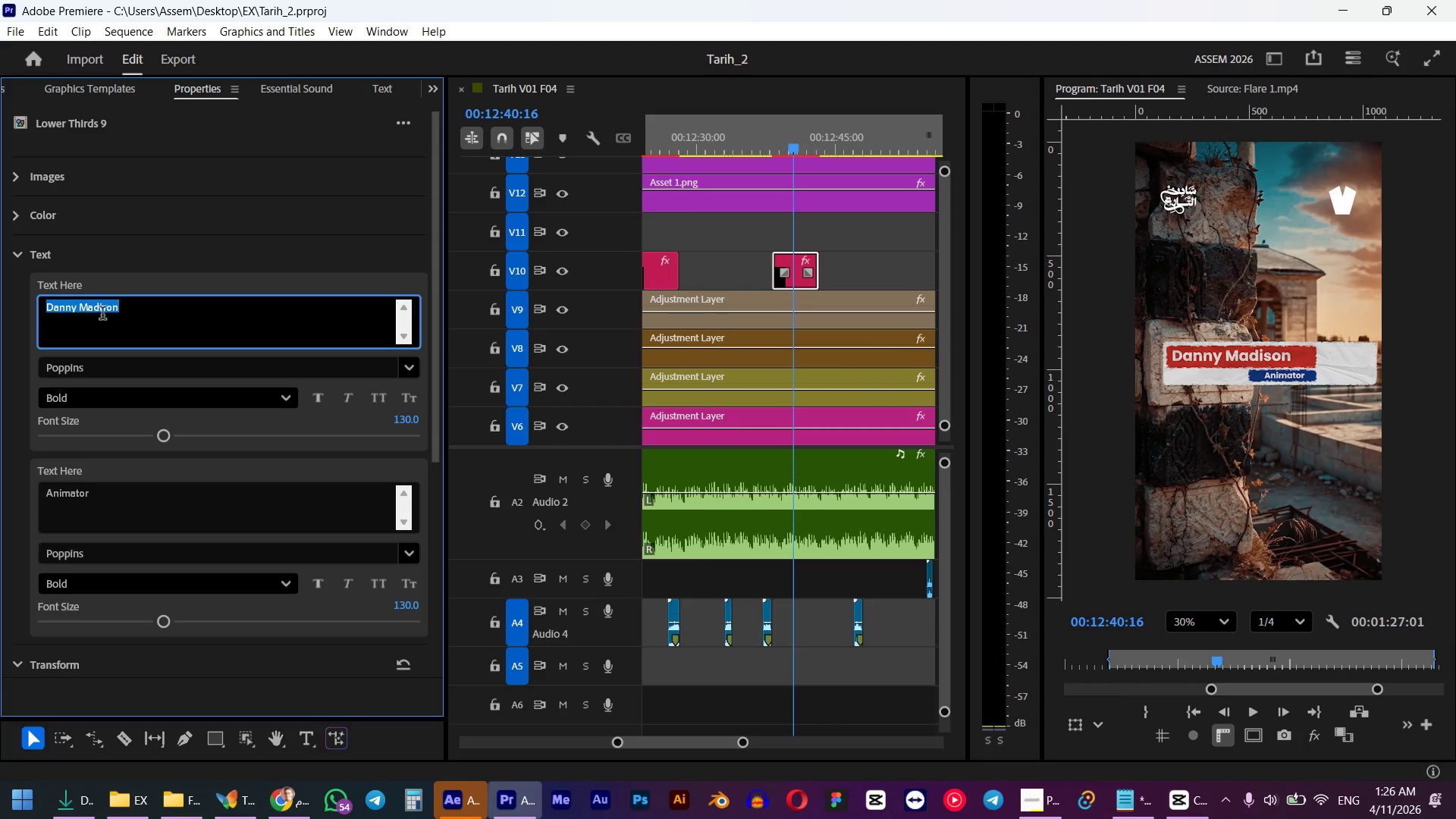 
key(Alt+Shift+ShiftLeft)
 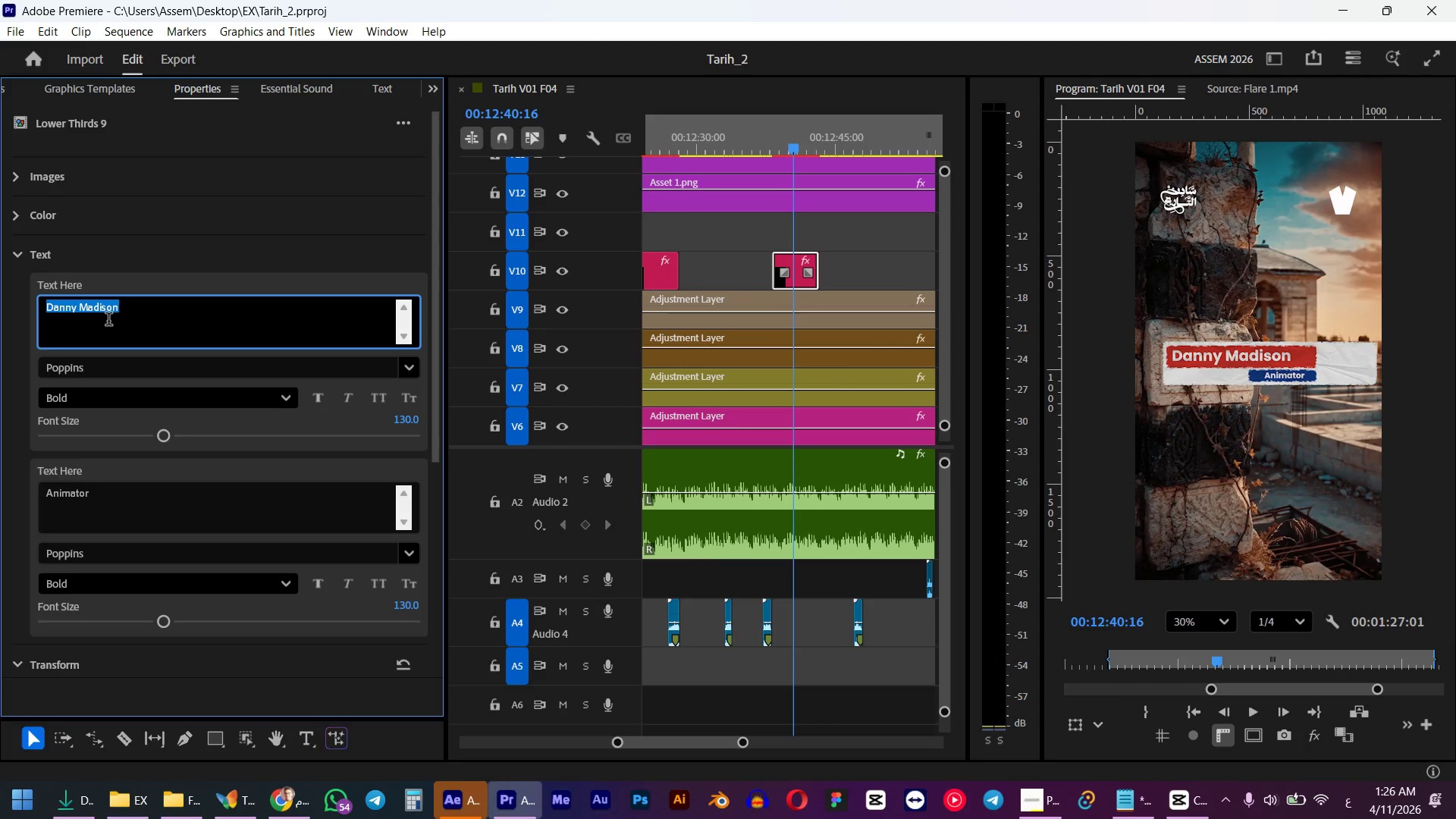 
type(lulhv skhk)
 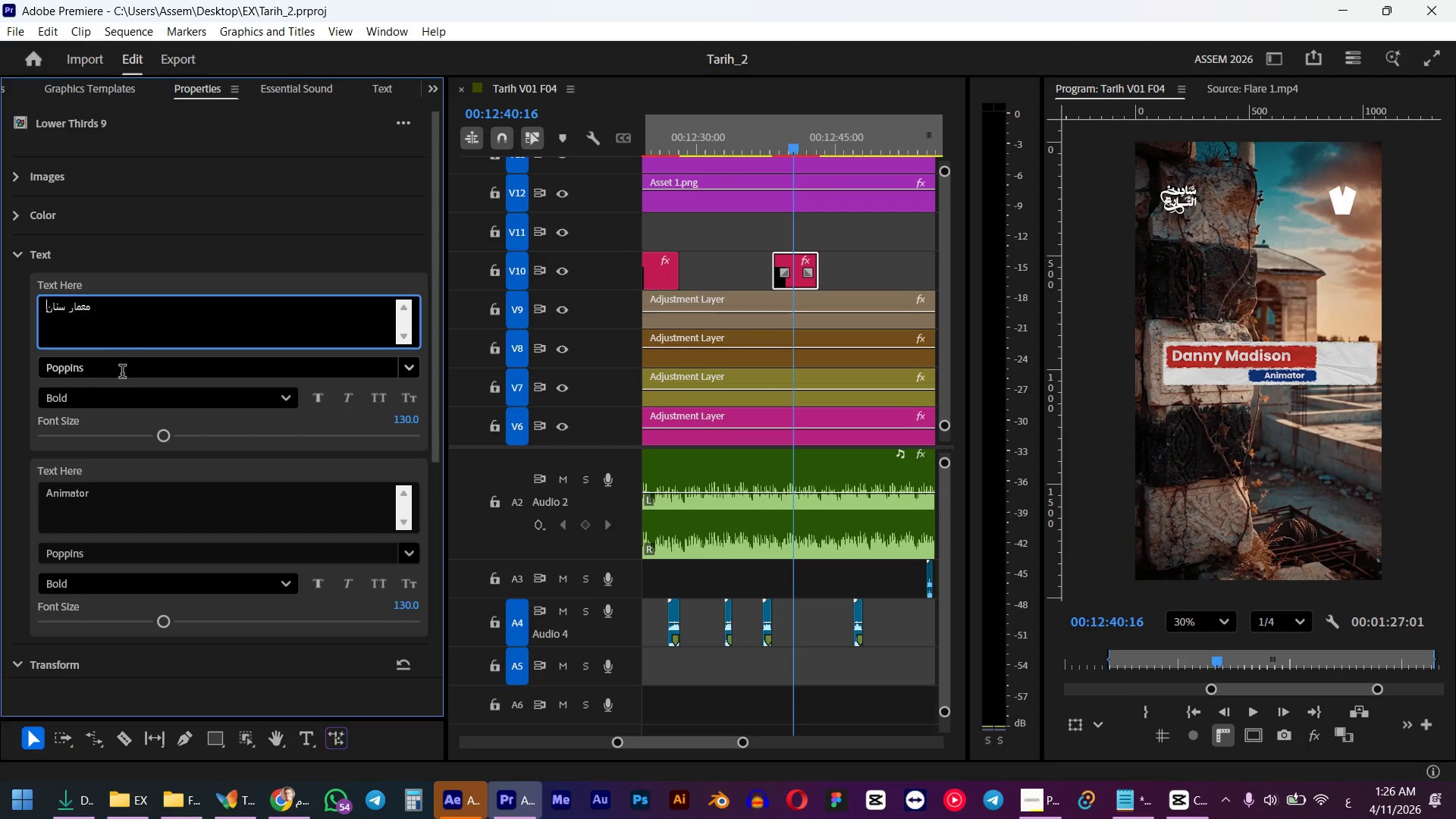 
left_click([128, 373])
 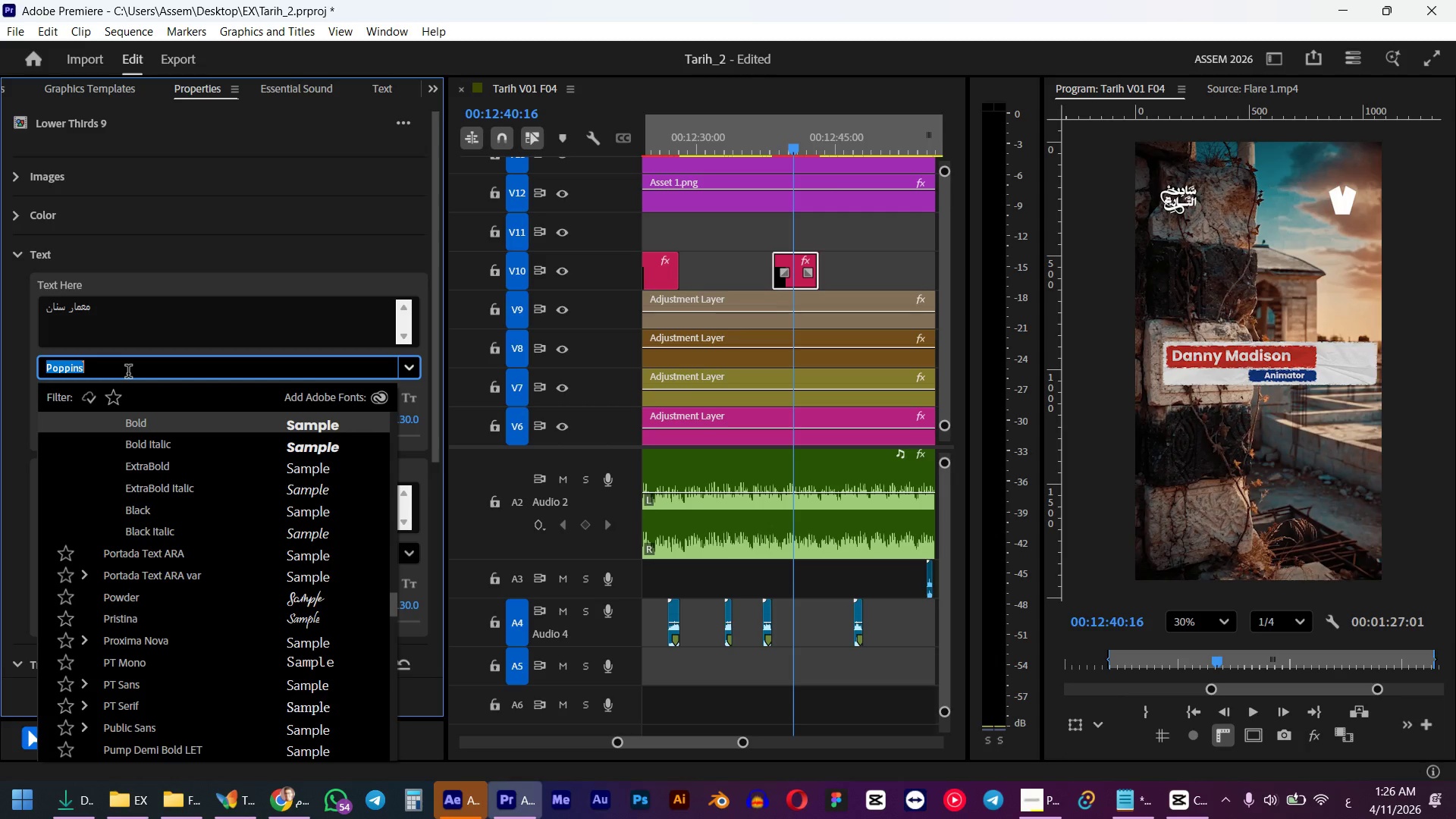 
key(Alt+AltLeft)
 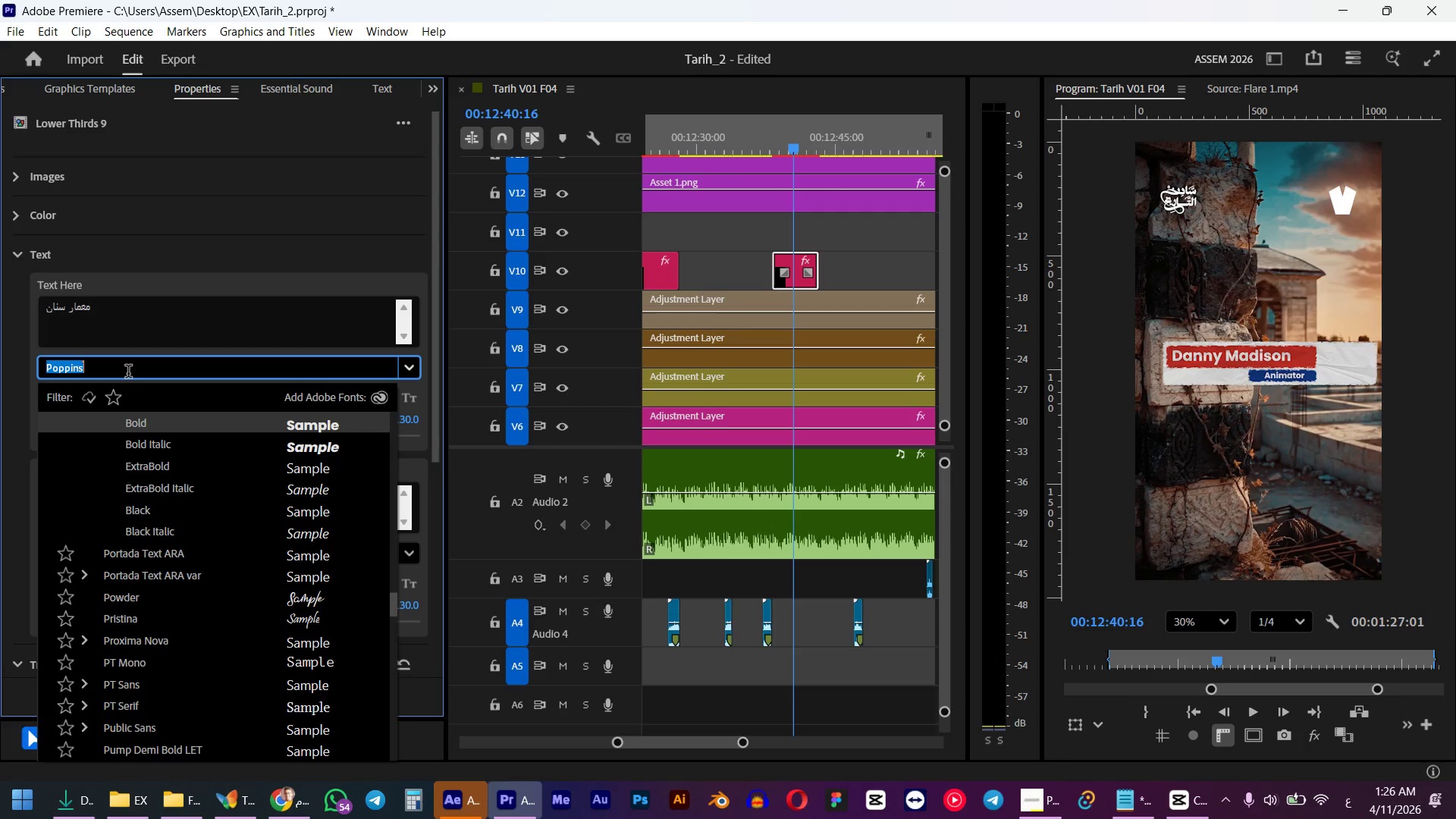 
type(ly)
 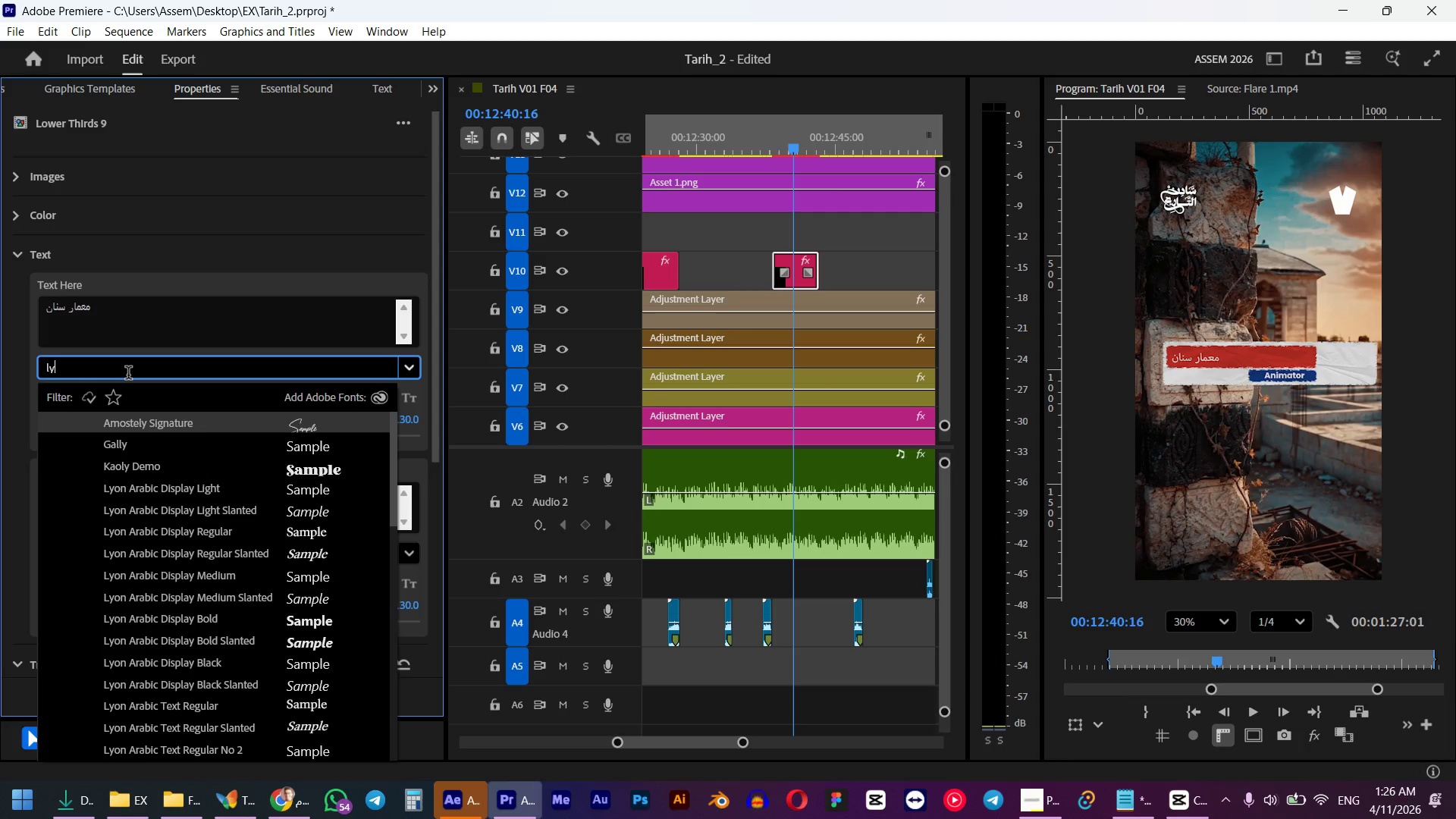 
left_click([181, 663])
 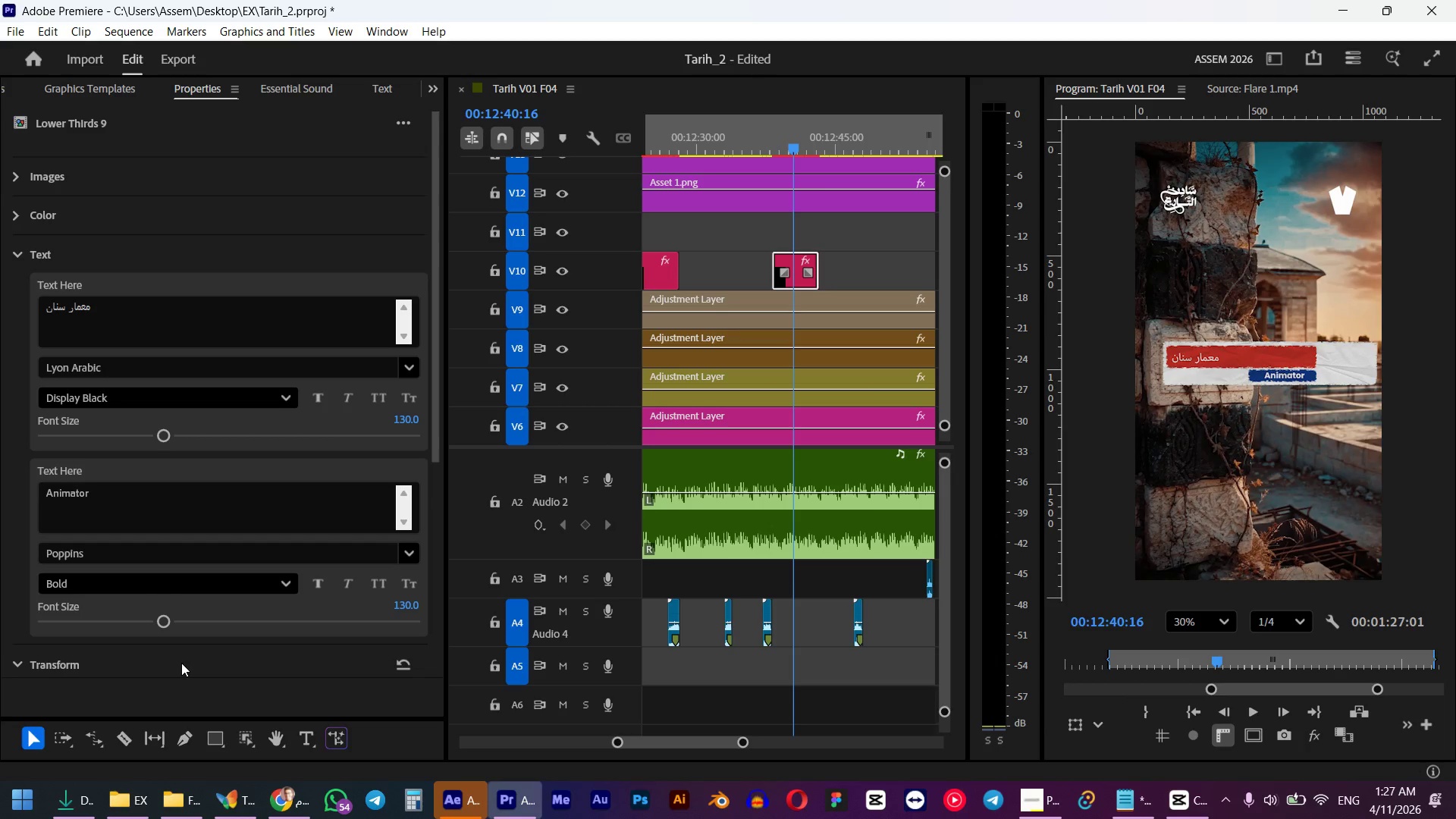 
scroll: coordinate [15, 558], scroll_direction: down, amount: 10.0
 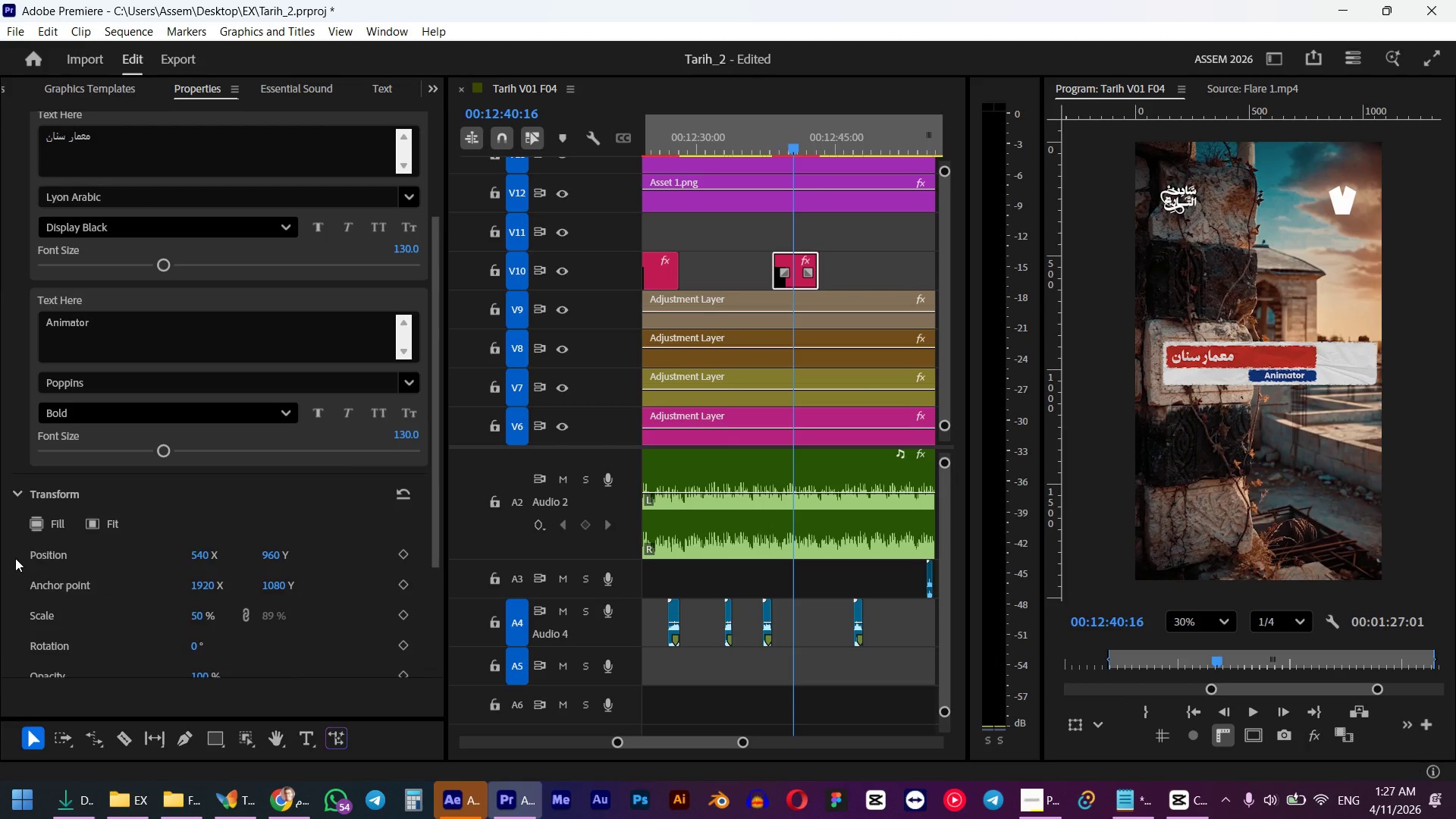 
scroll: coordinate [15, 558], scroll_direction: up, amount: 8.0
 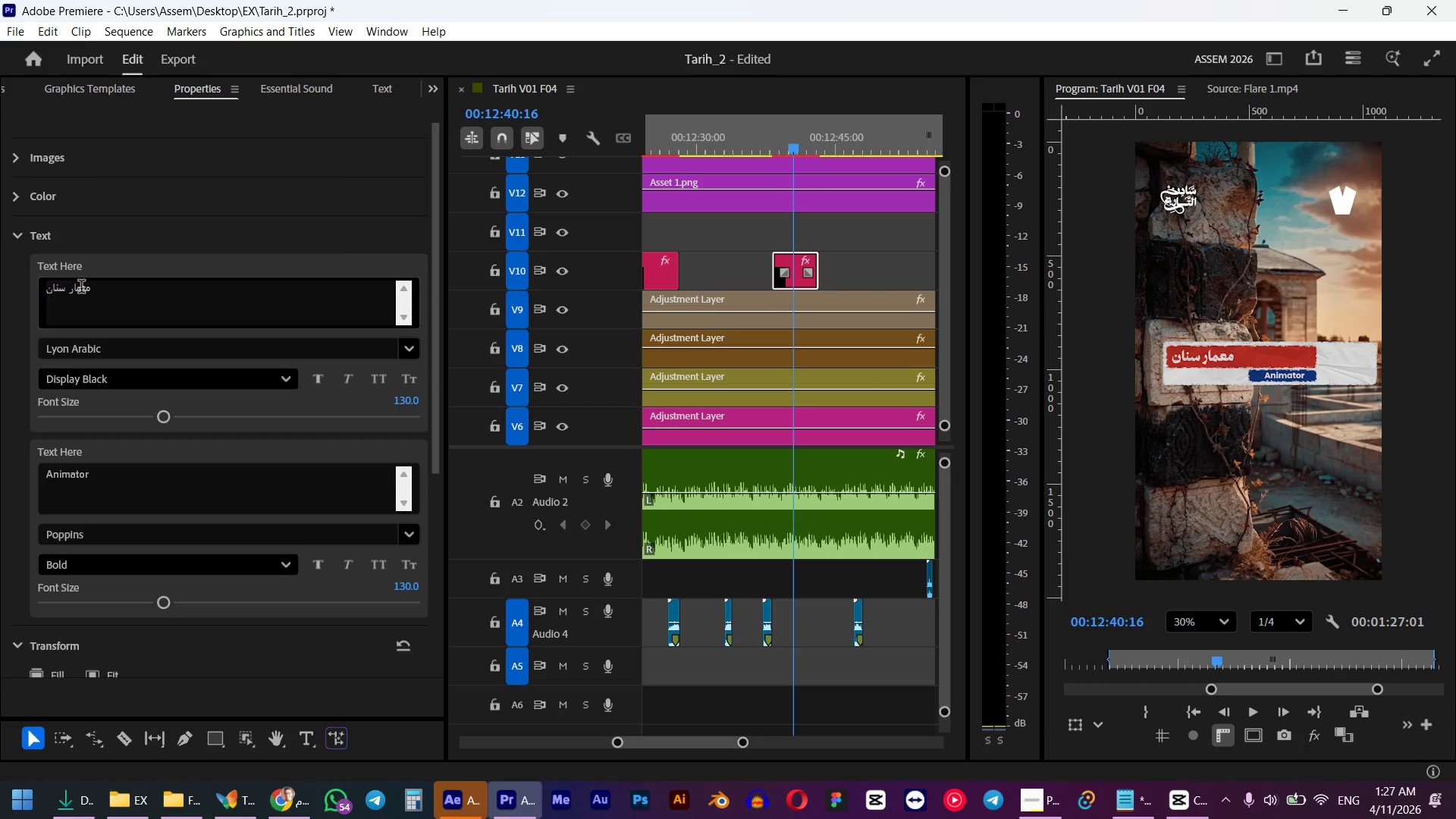 
left_click([76, 290])
 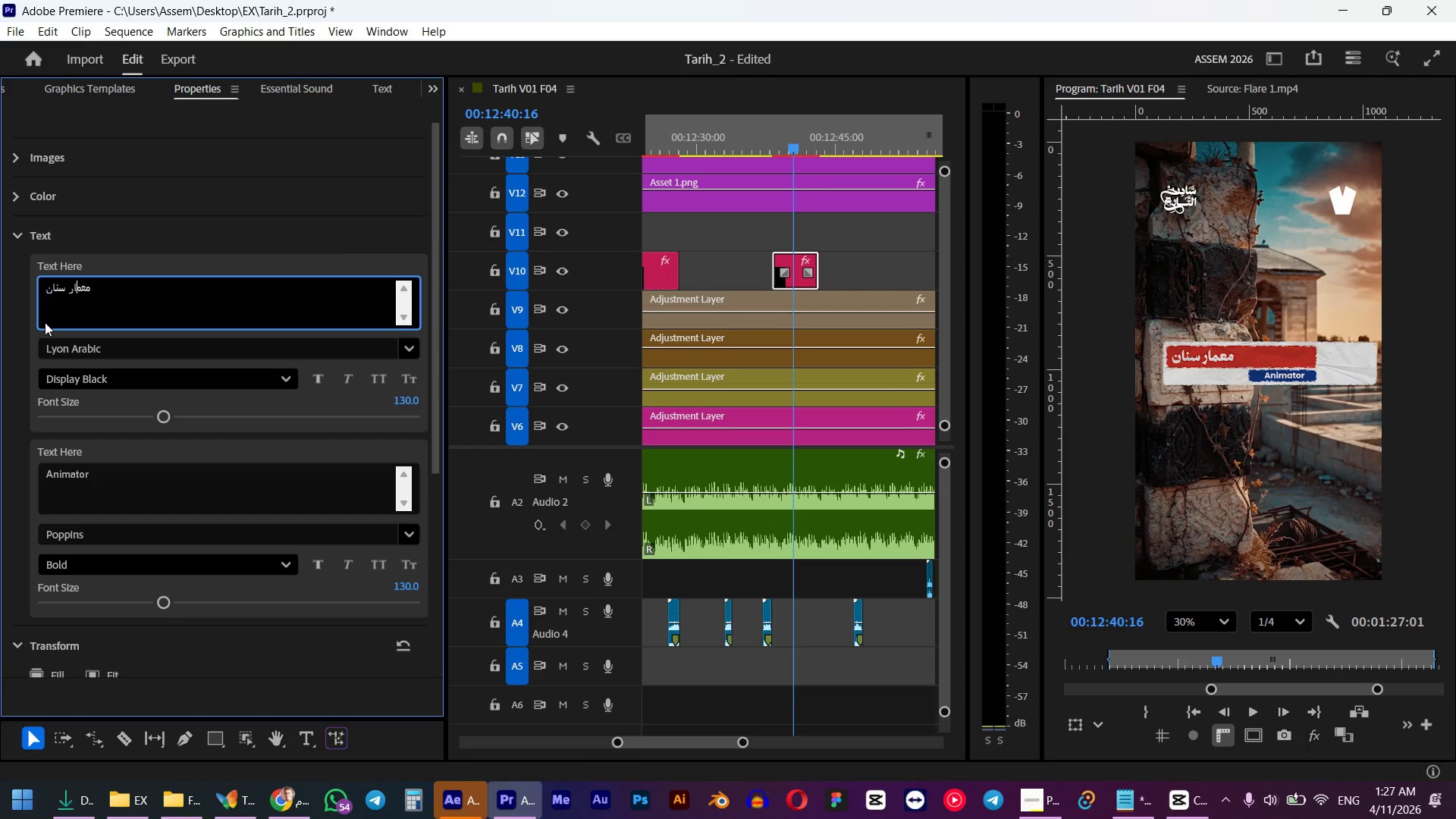 
type(JJJ)
 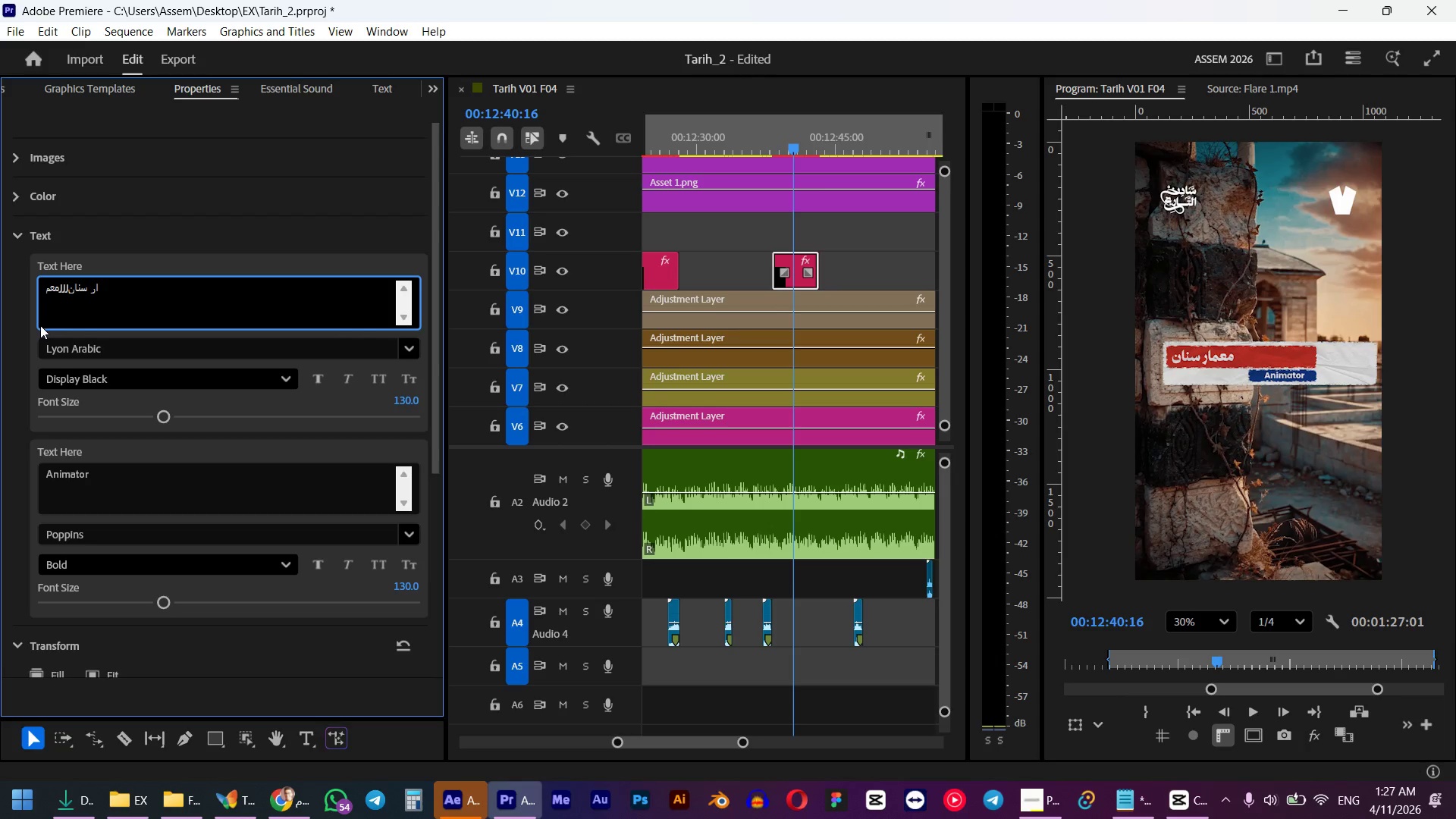 
key(Control+Z)
 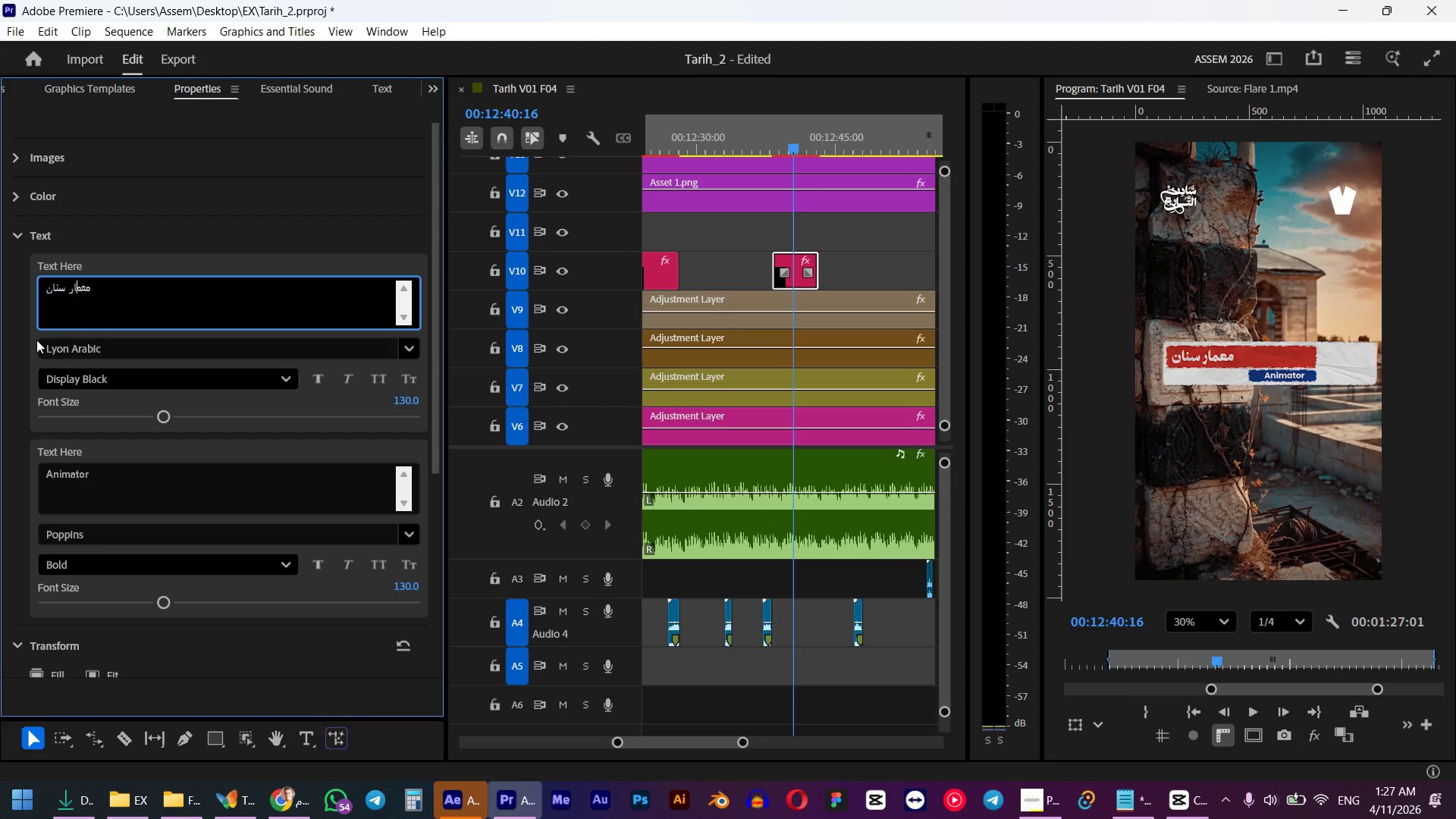 
key(Alt+AltLeft)
 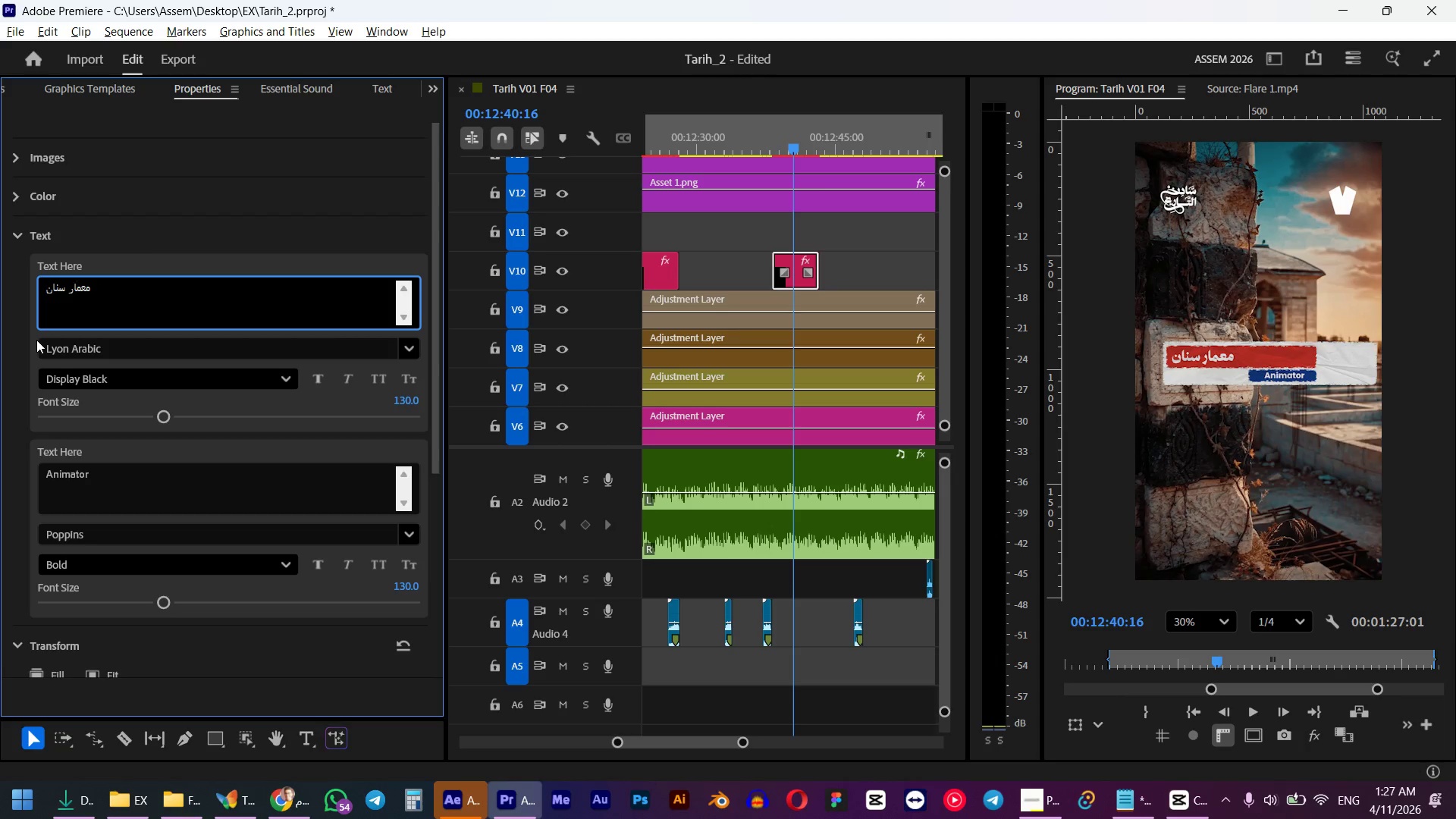 
type(JJJJJJJ)
 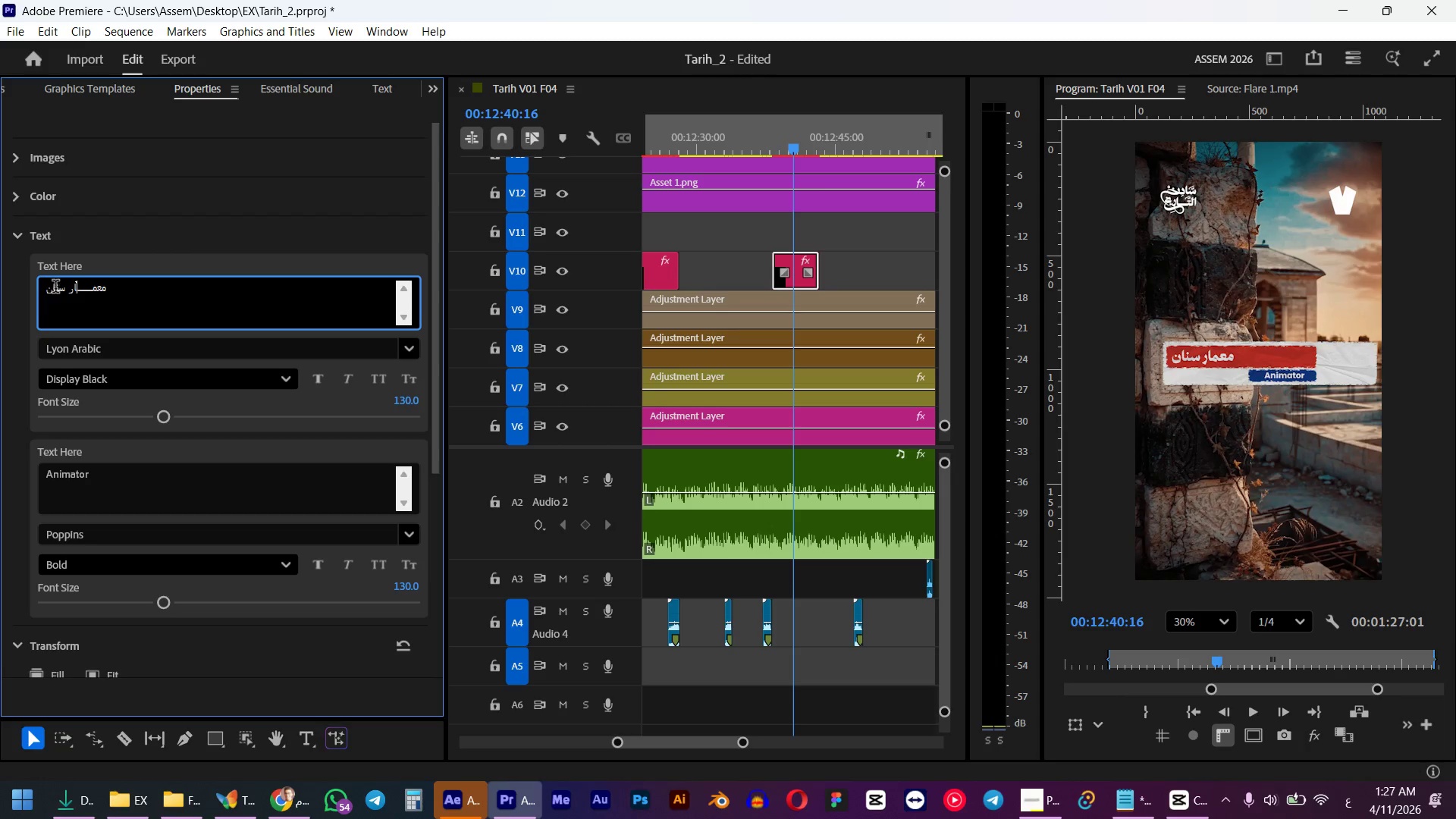 
left_click([55, 288])
 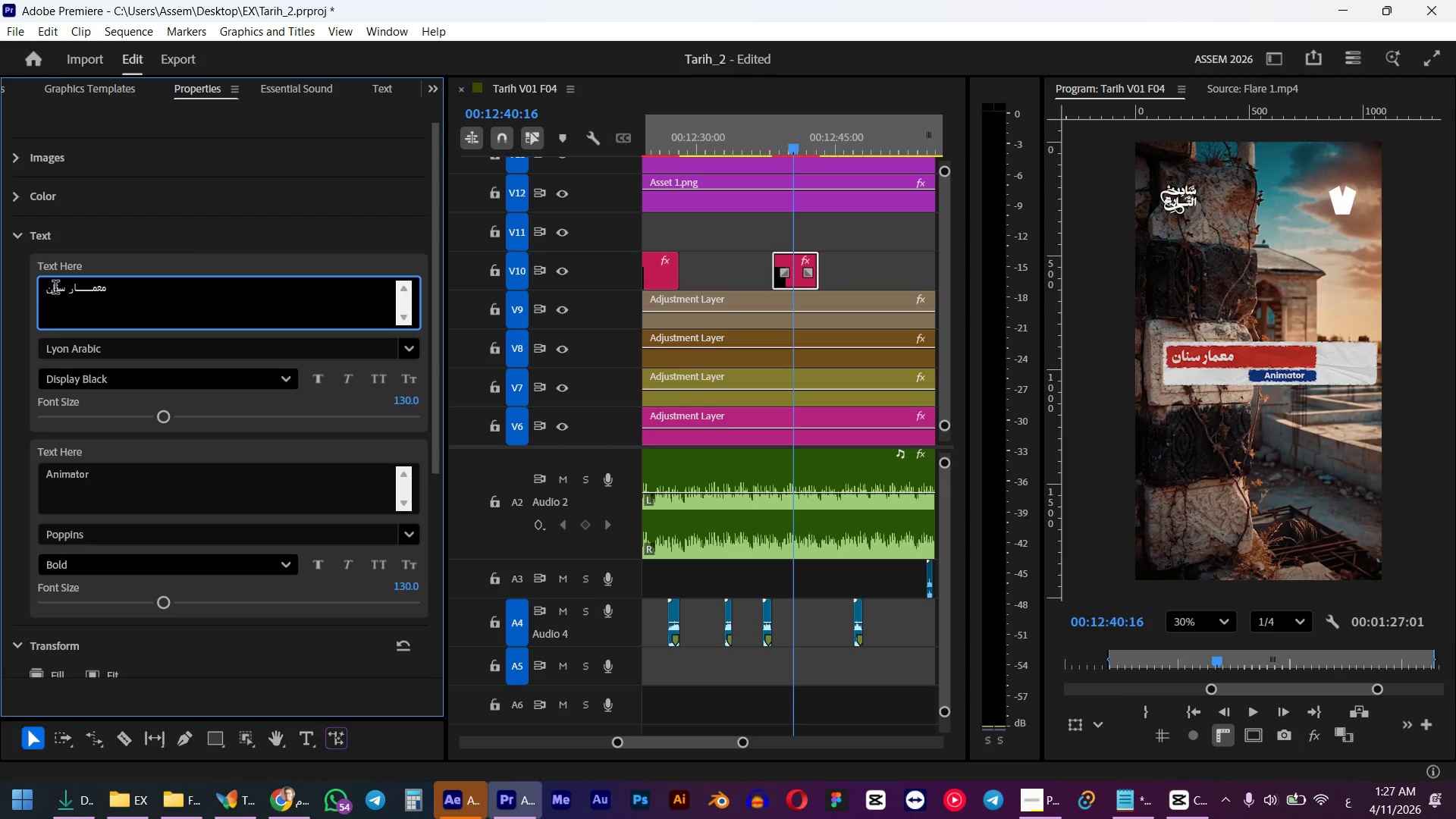 
type(JJ)
 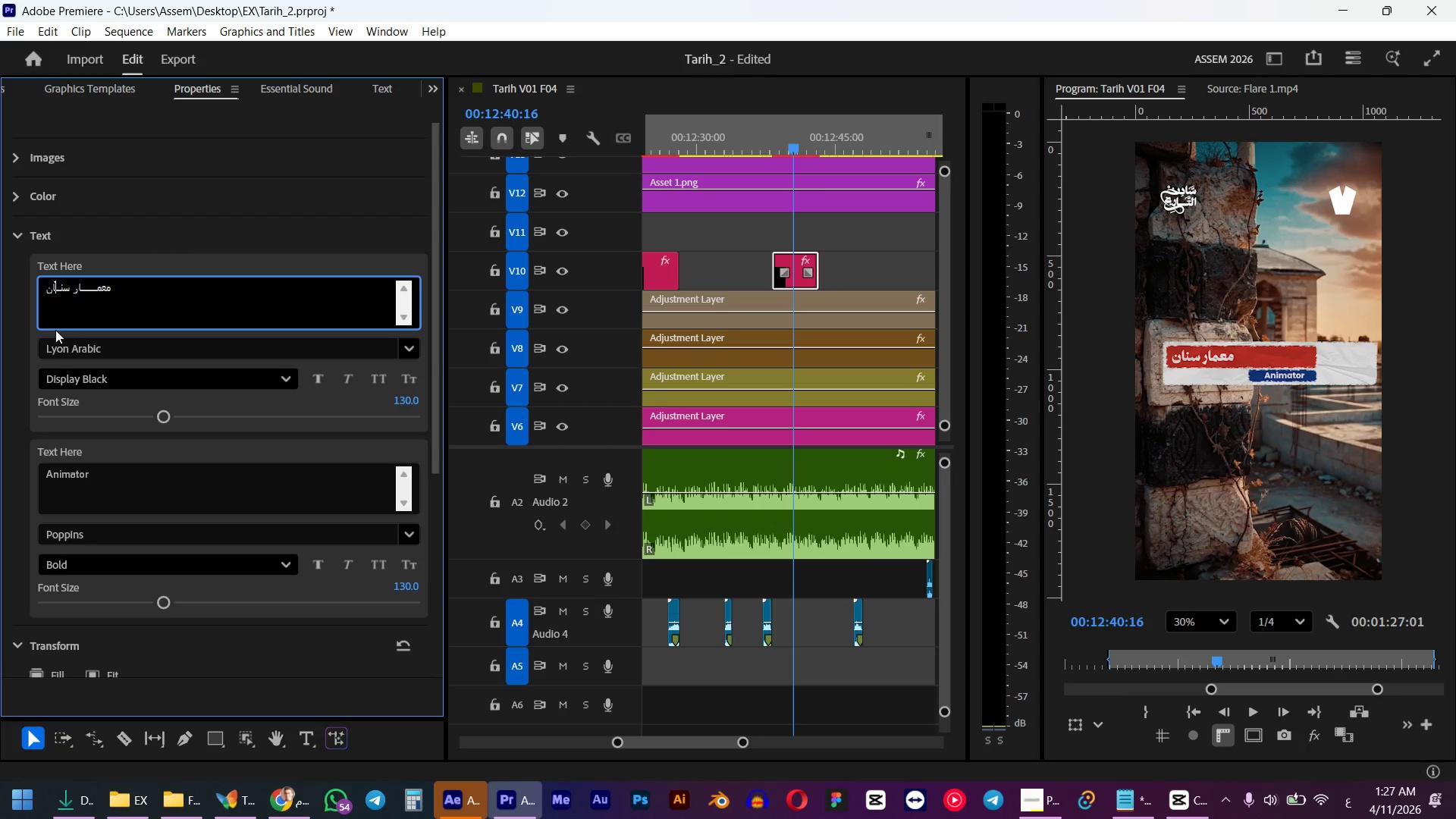 
type(JJJJJJJ)
 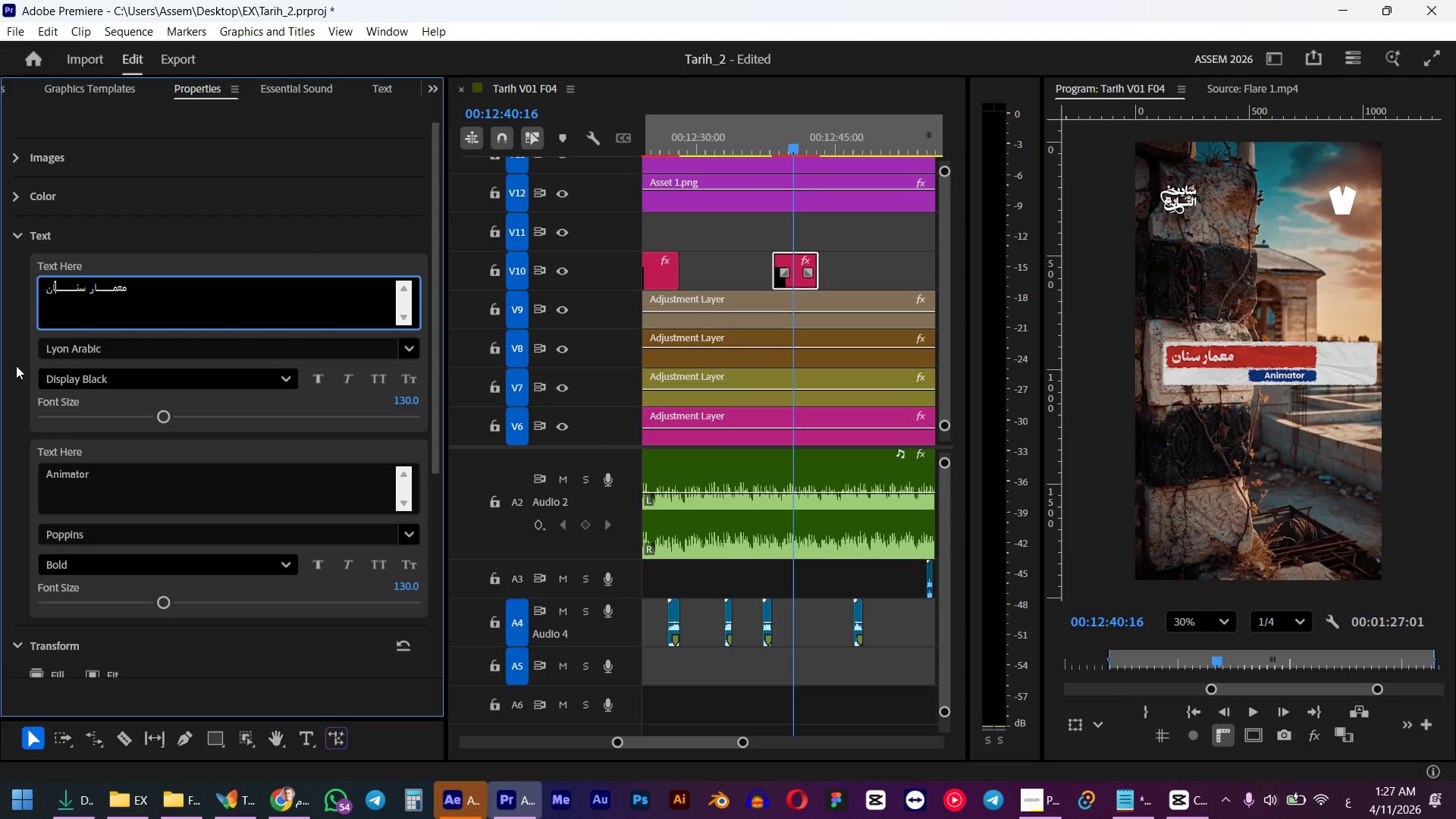 
left_click([16, 366])
 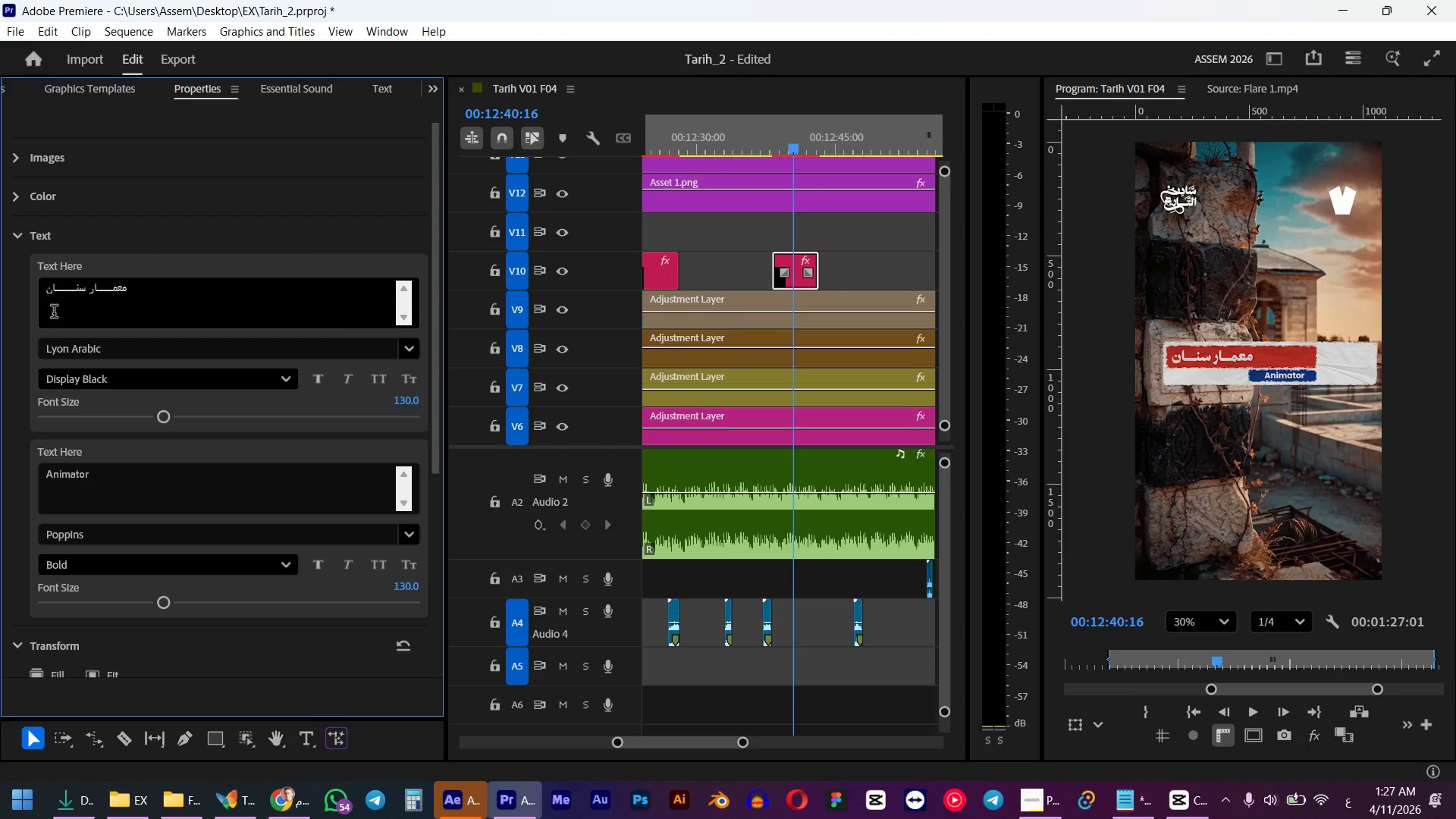 
left_click([101, 294])
 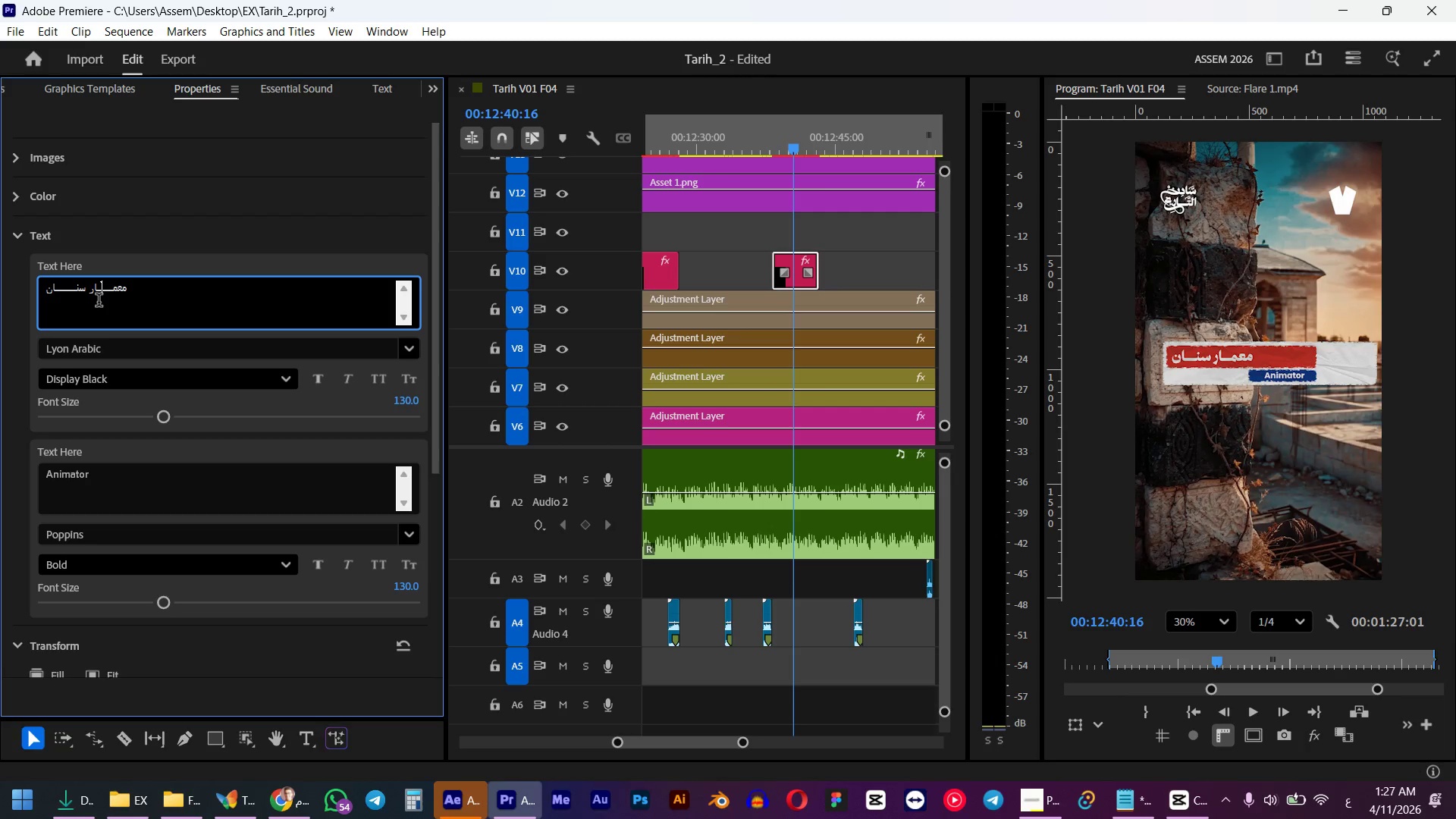 
left_click([221, 304])
 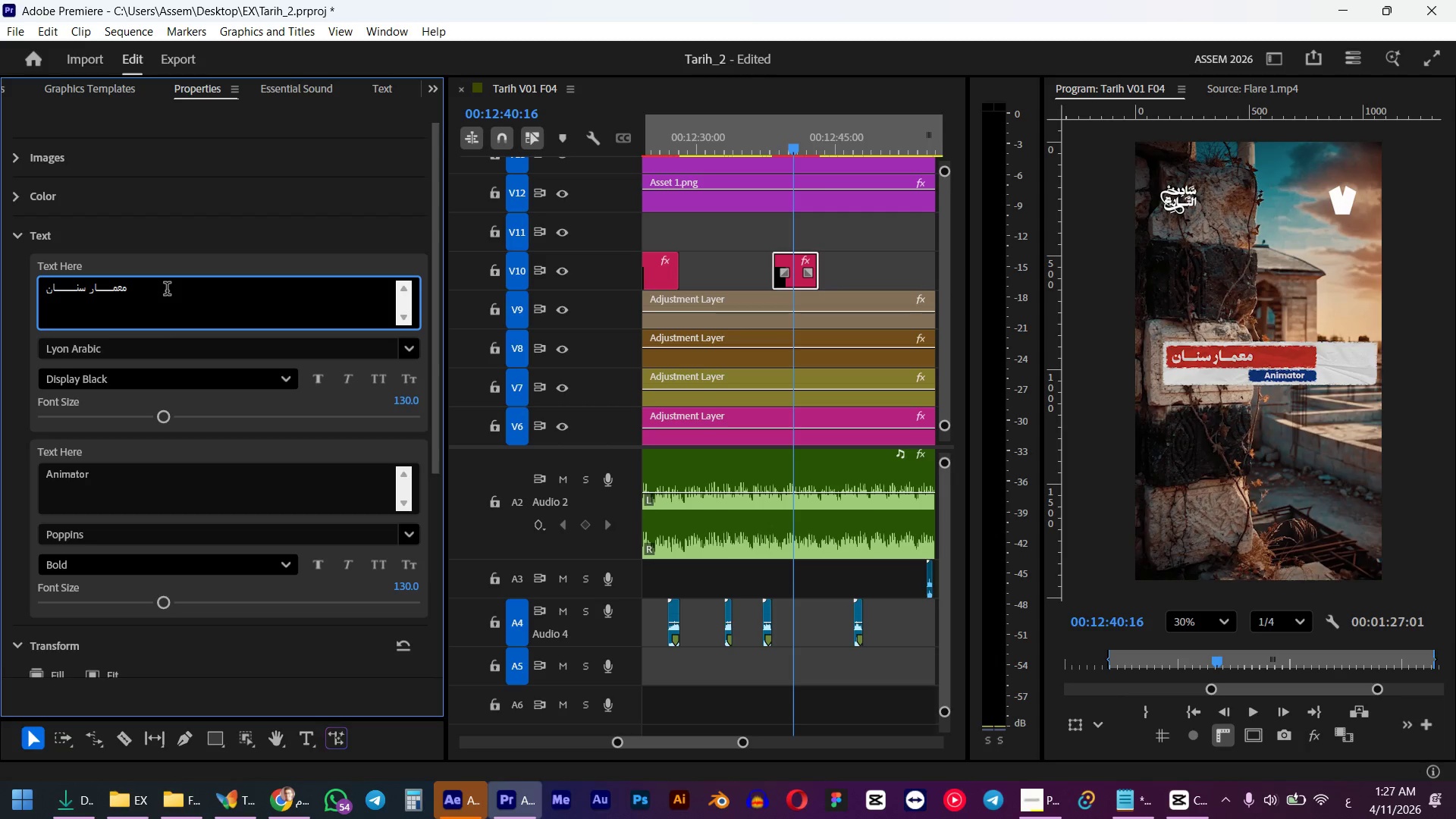 
type( fhaJJJJJJJJh)
 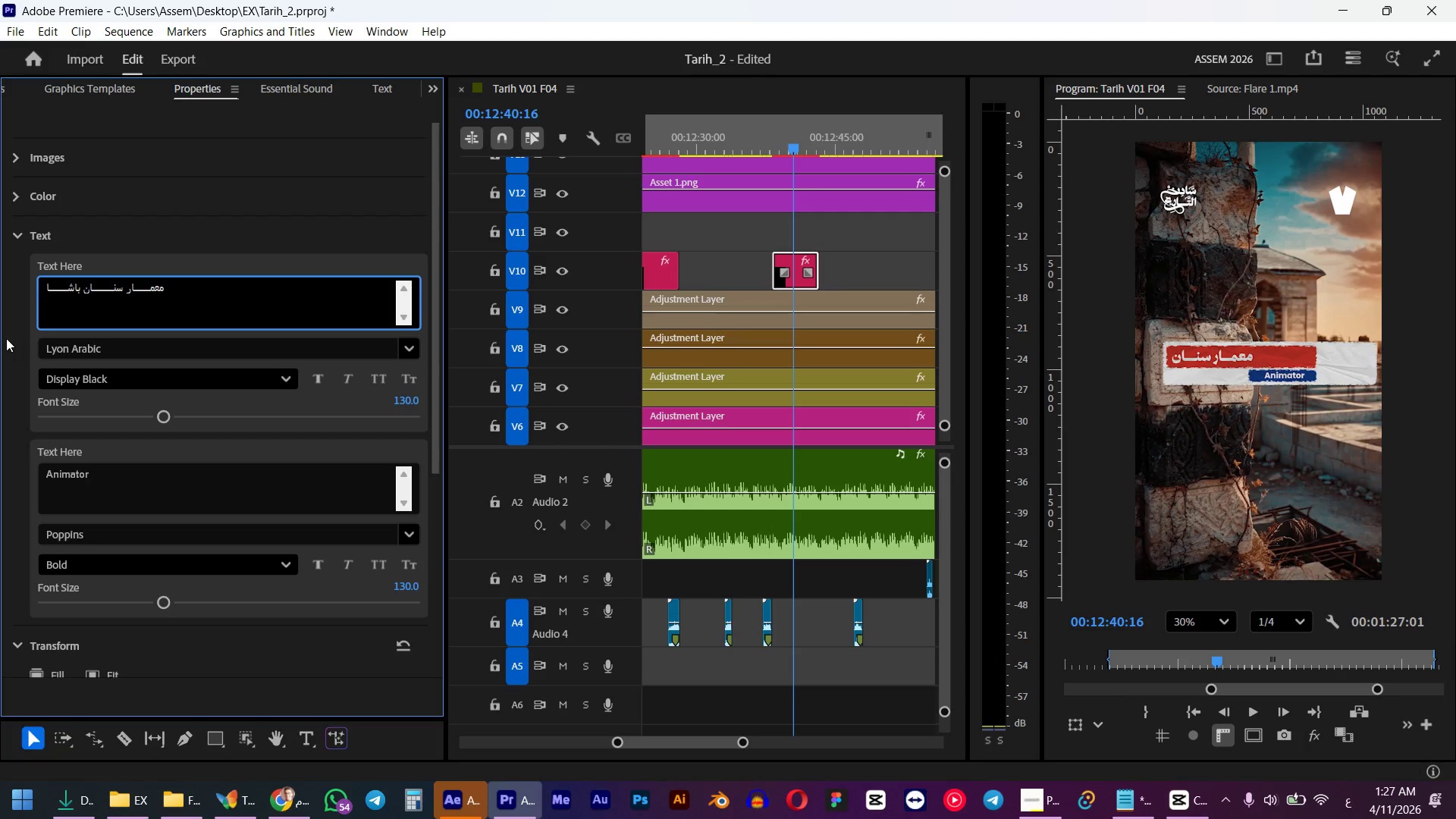 
 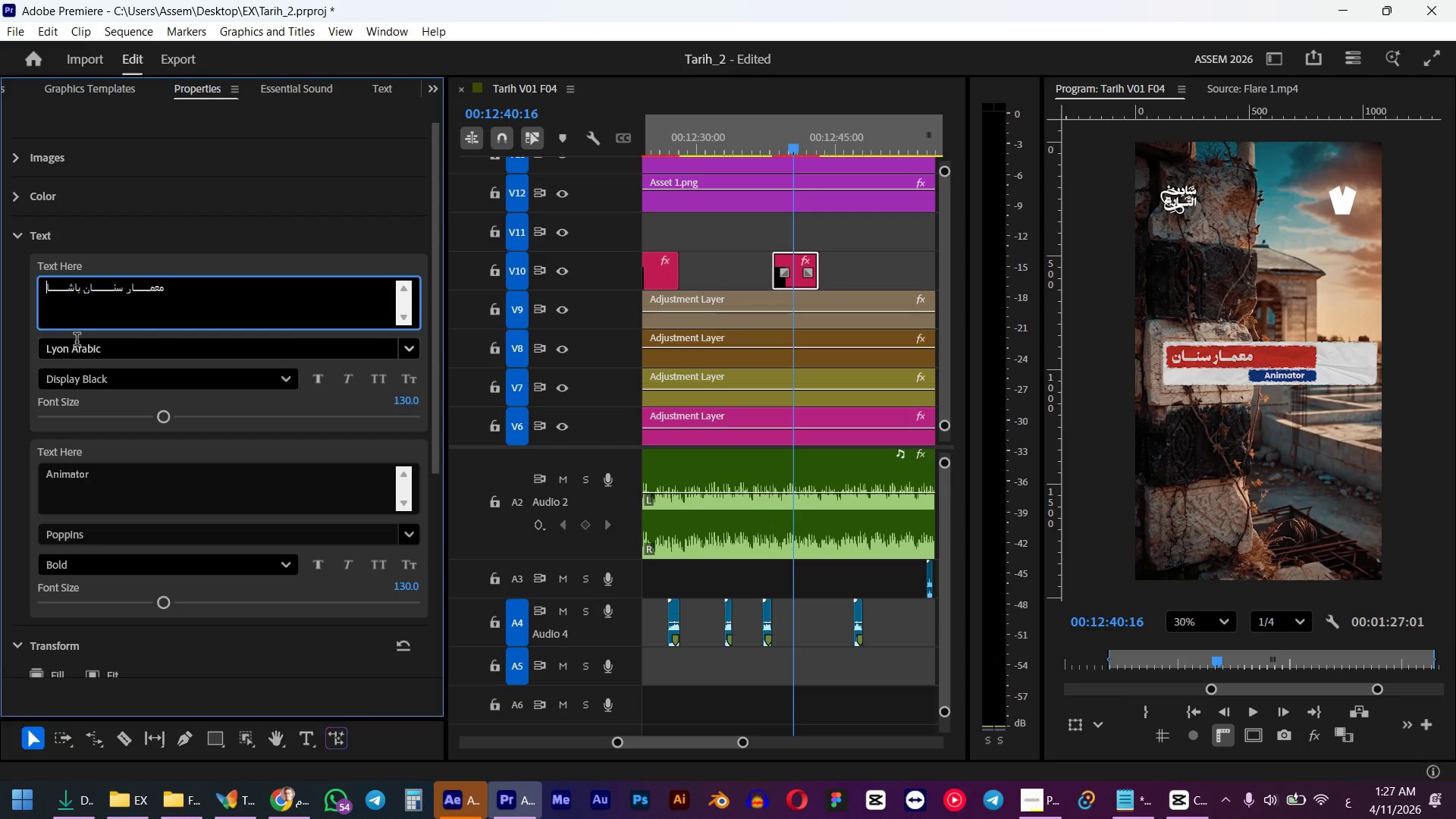 
left_click([6, 338])
 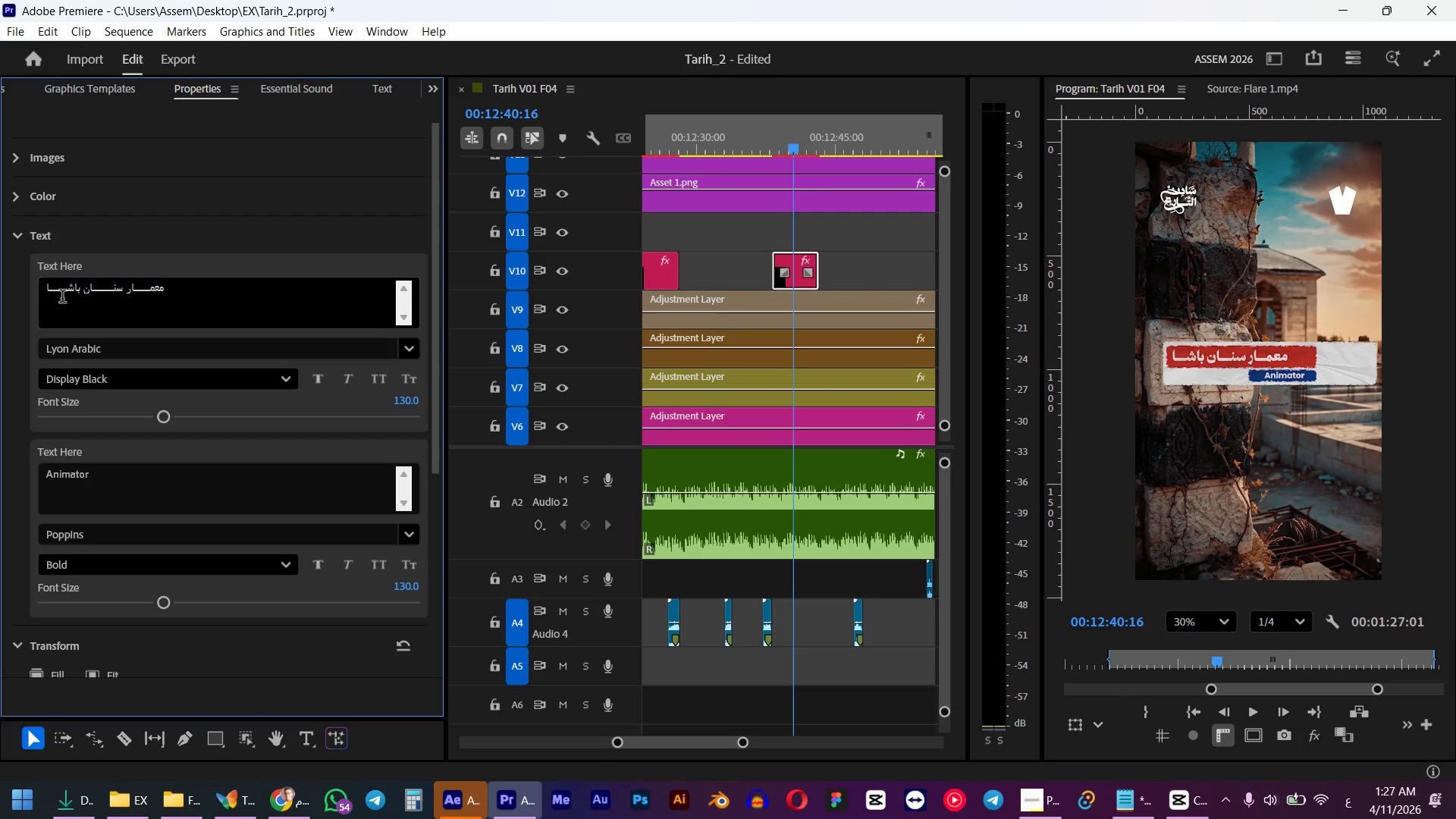 
left_click([143, 287])
 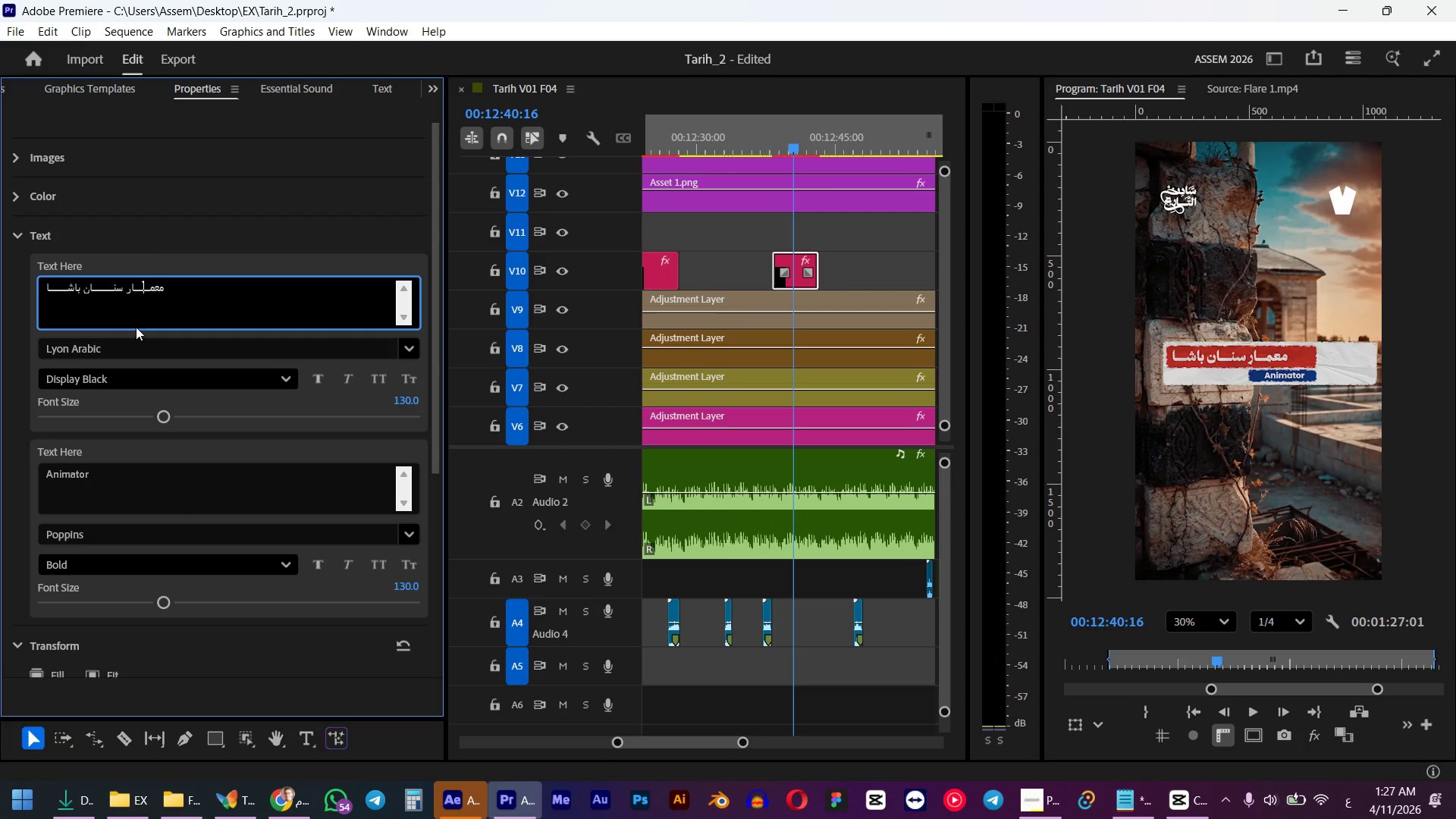 
type(KK)
 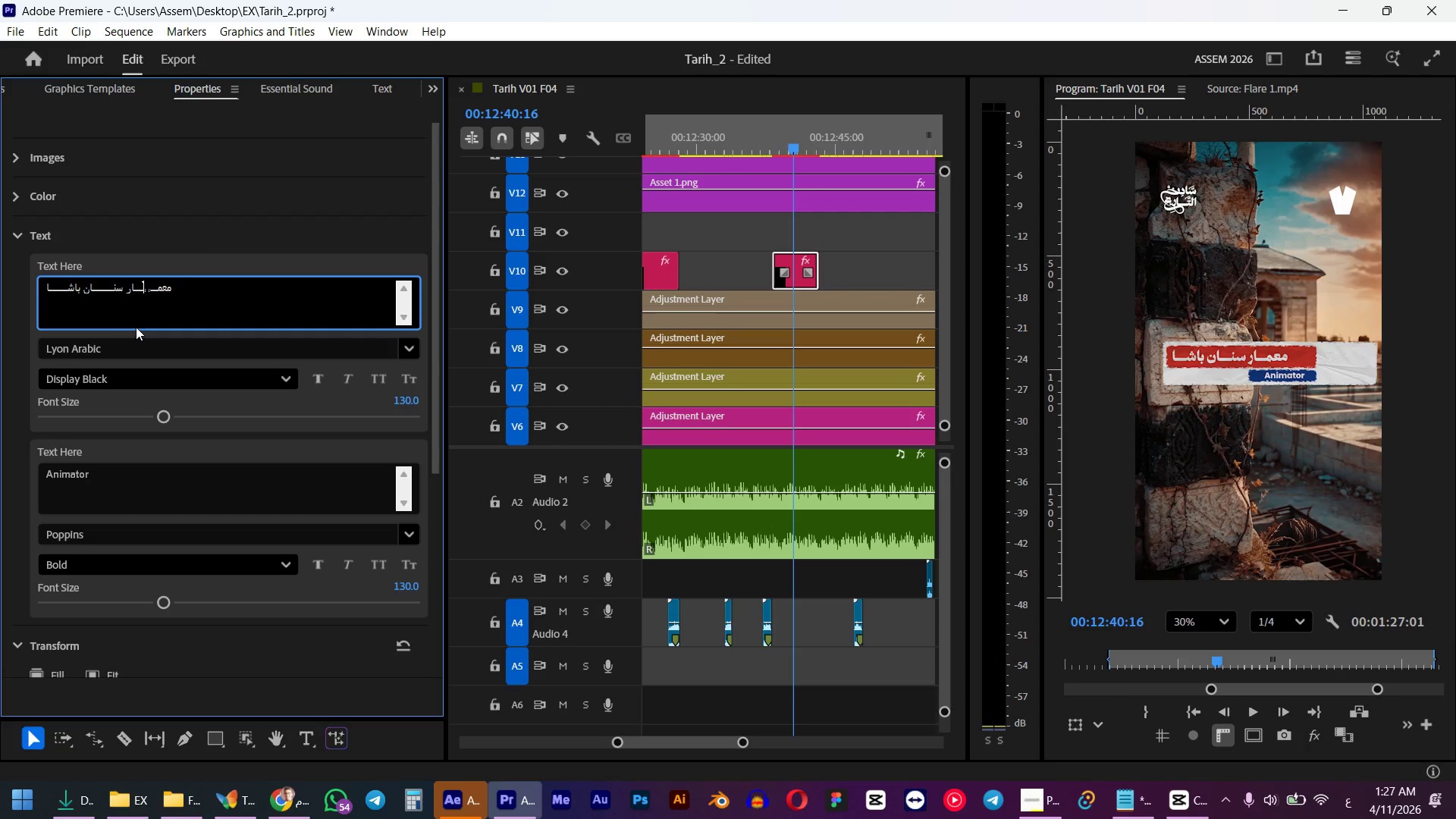 
key(Control+Z)
 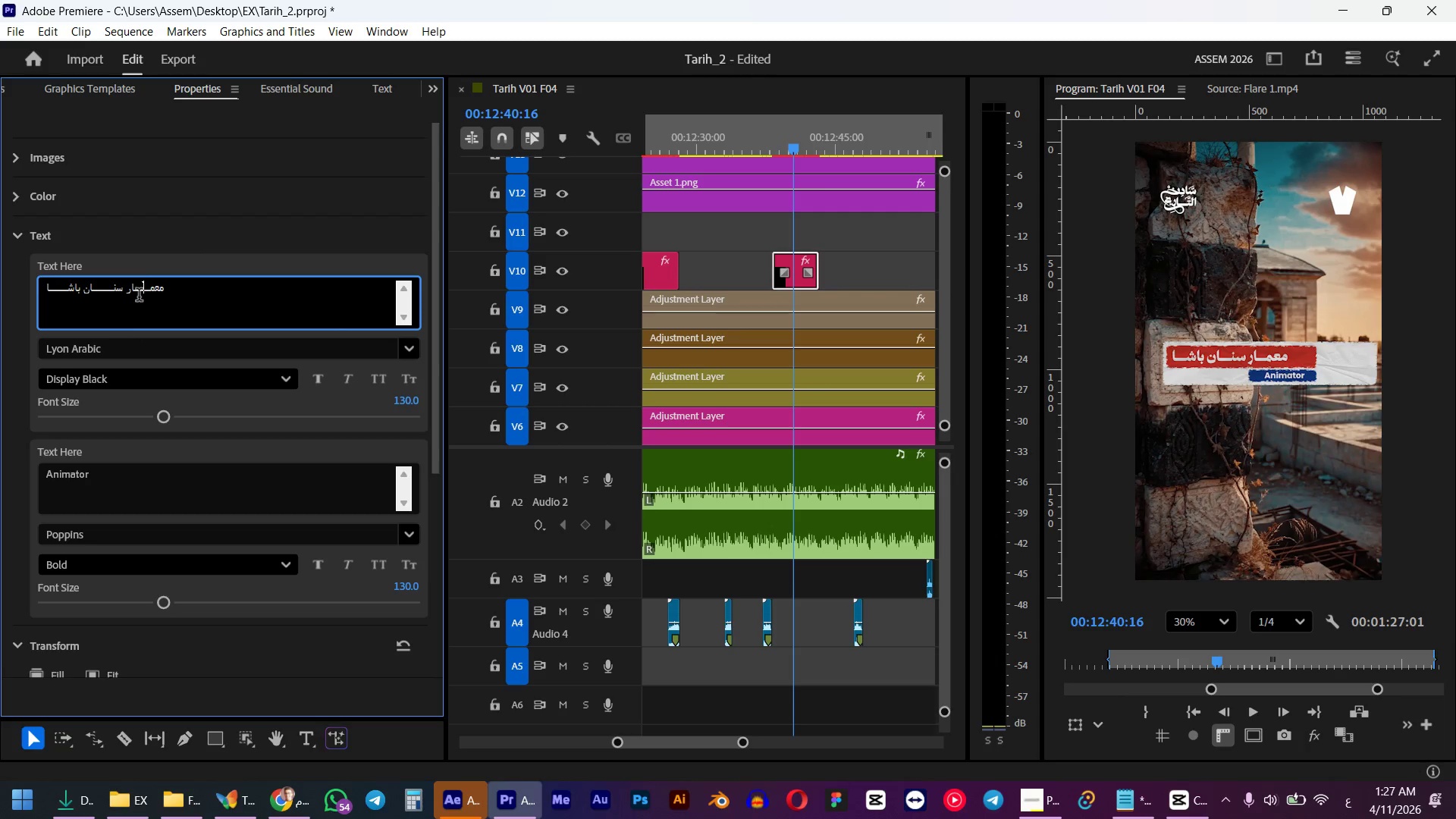 
type(JJJJ)
 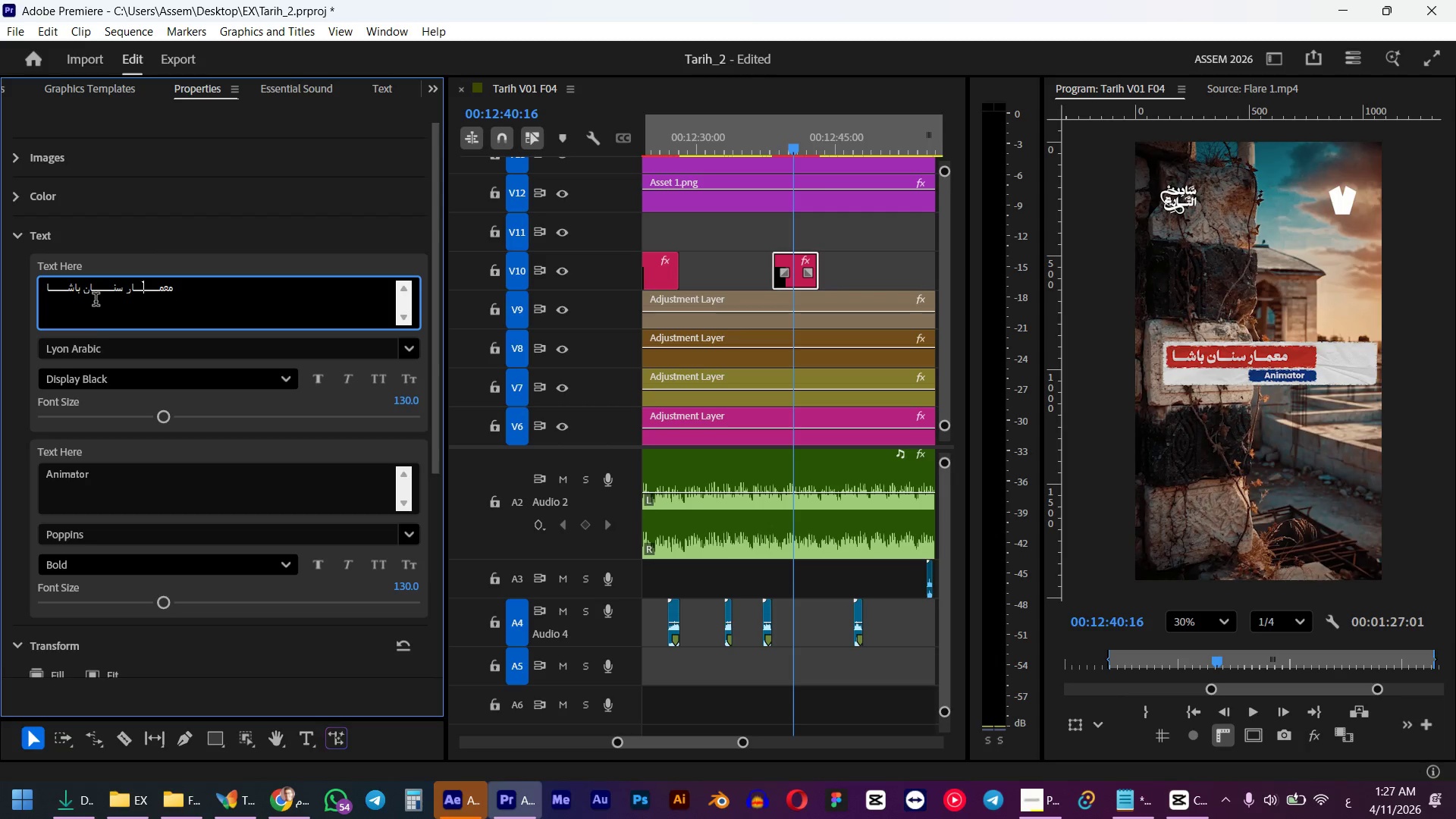 
left_click([14, 317])
 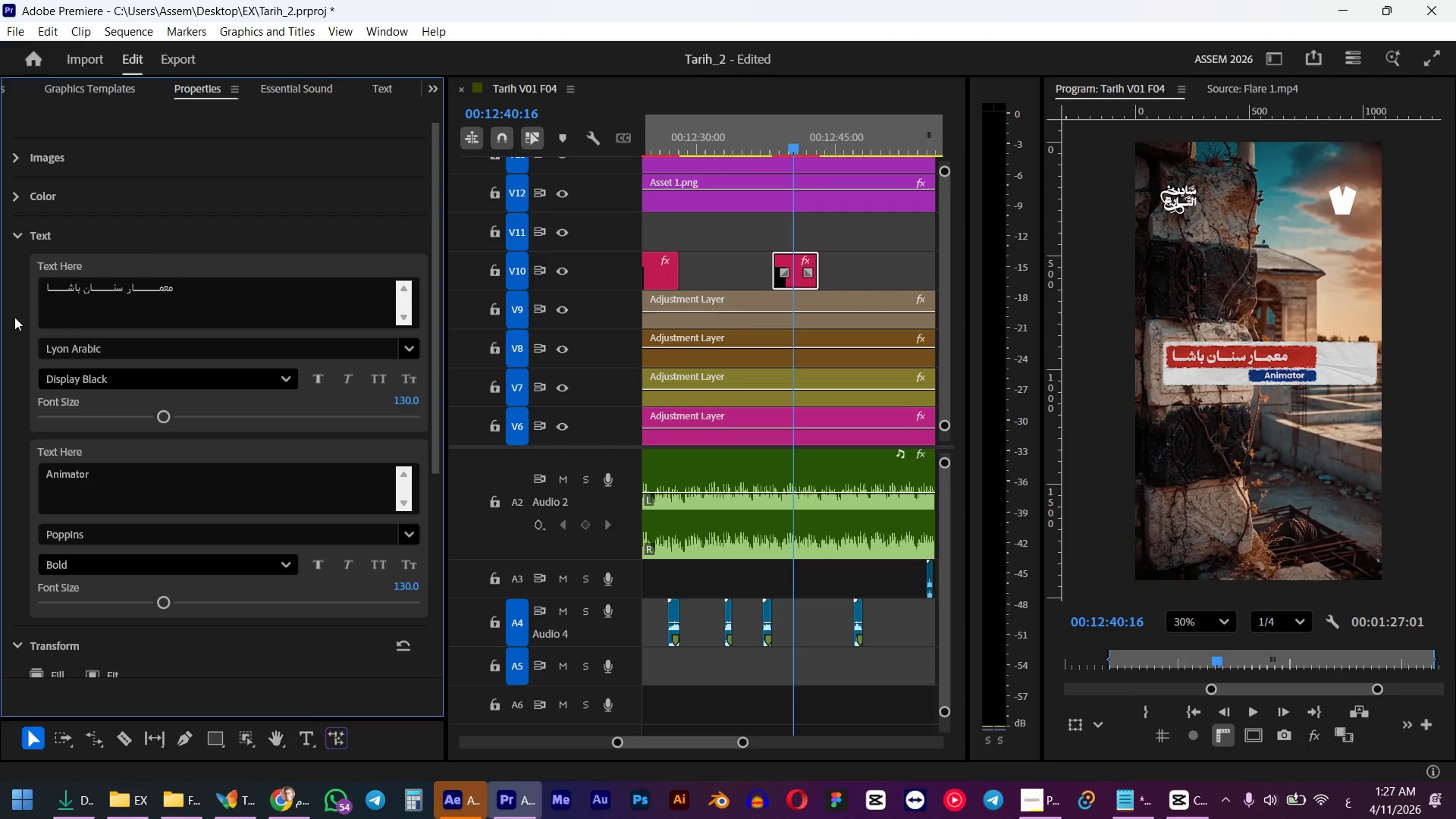 
left_click([95, 295])
 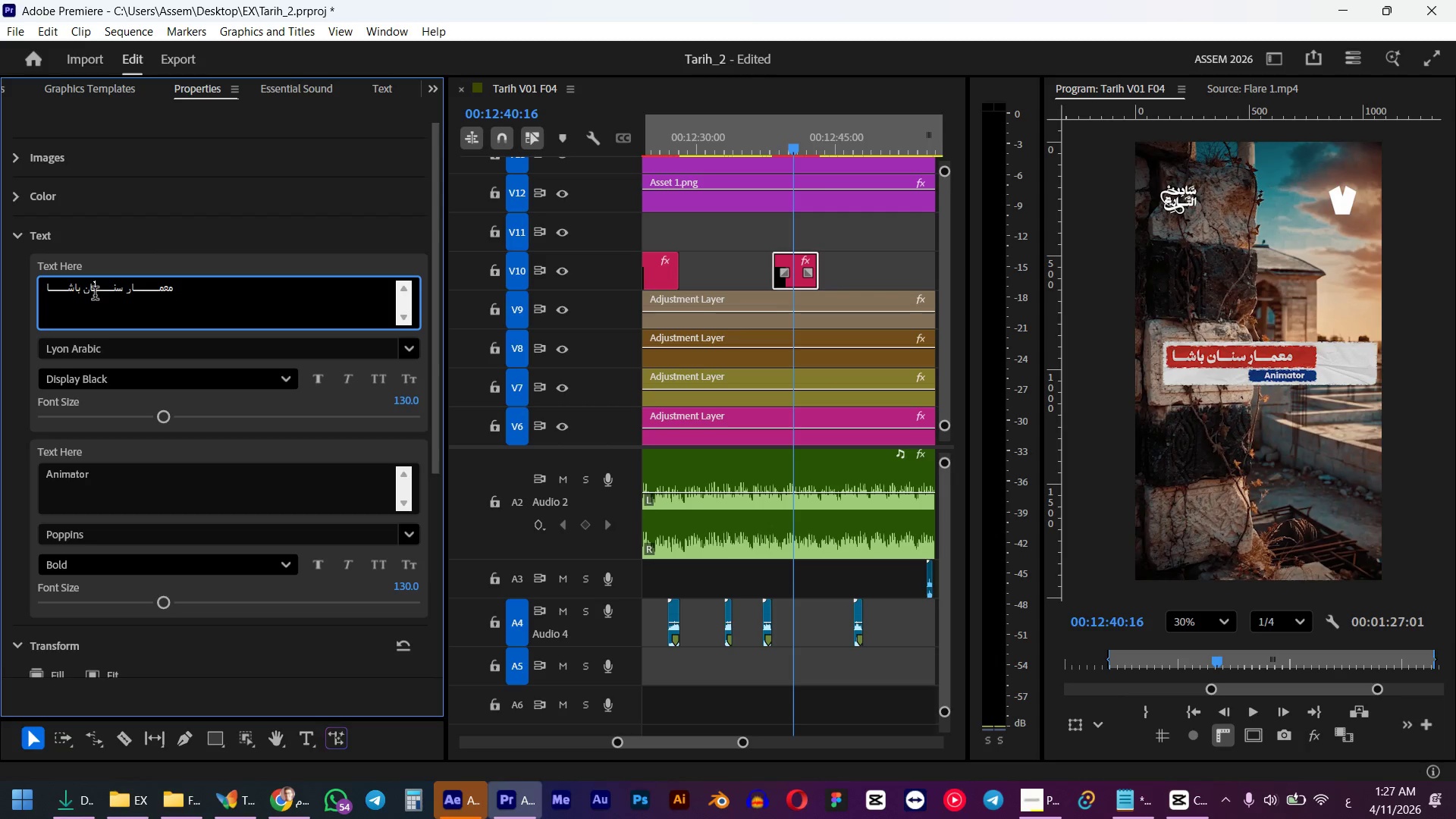 
type(JJJJJJ)
 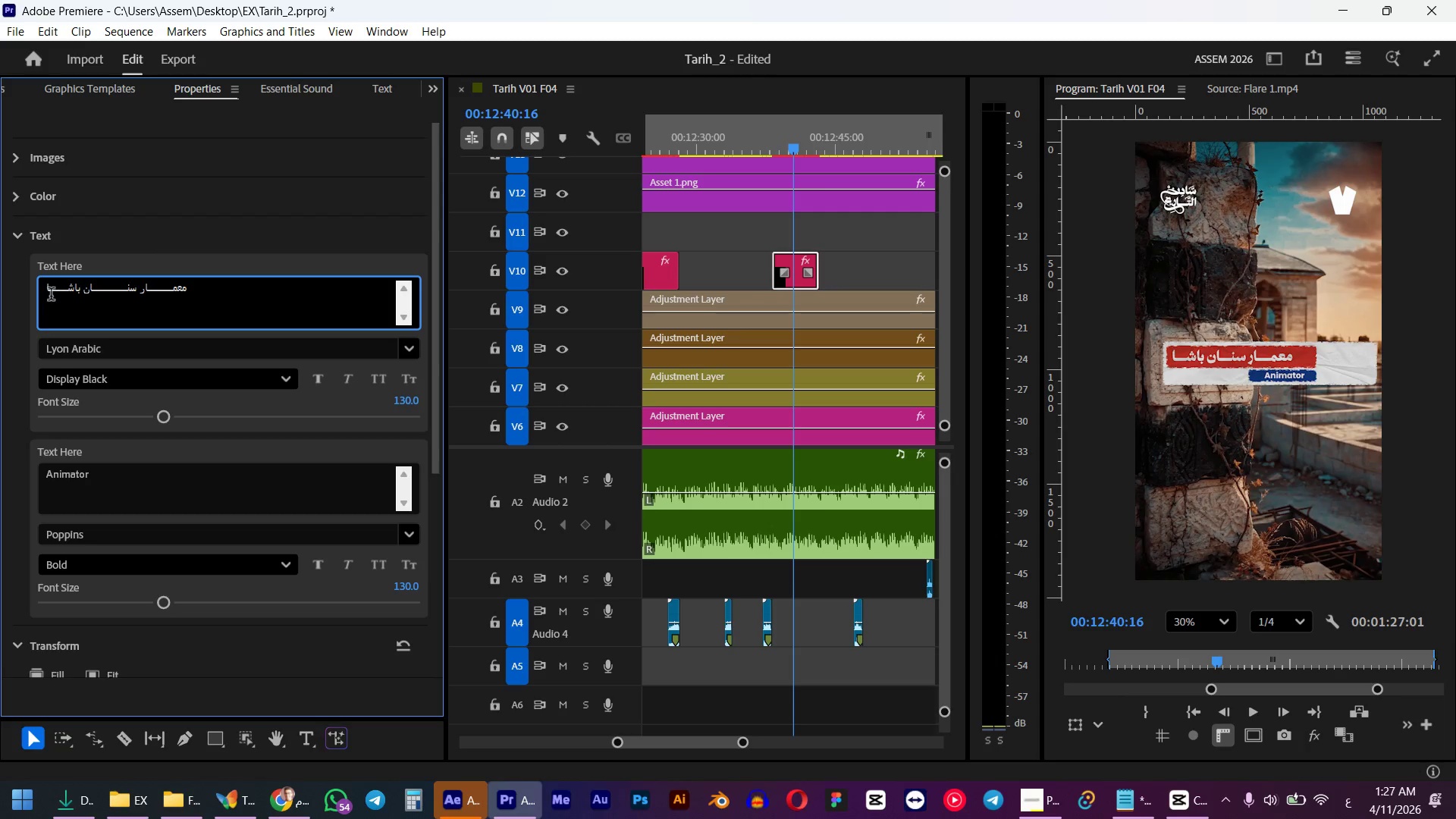 
left_click([52, 295])
 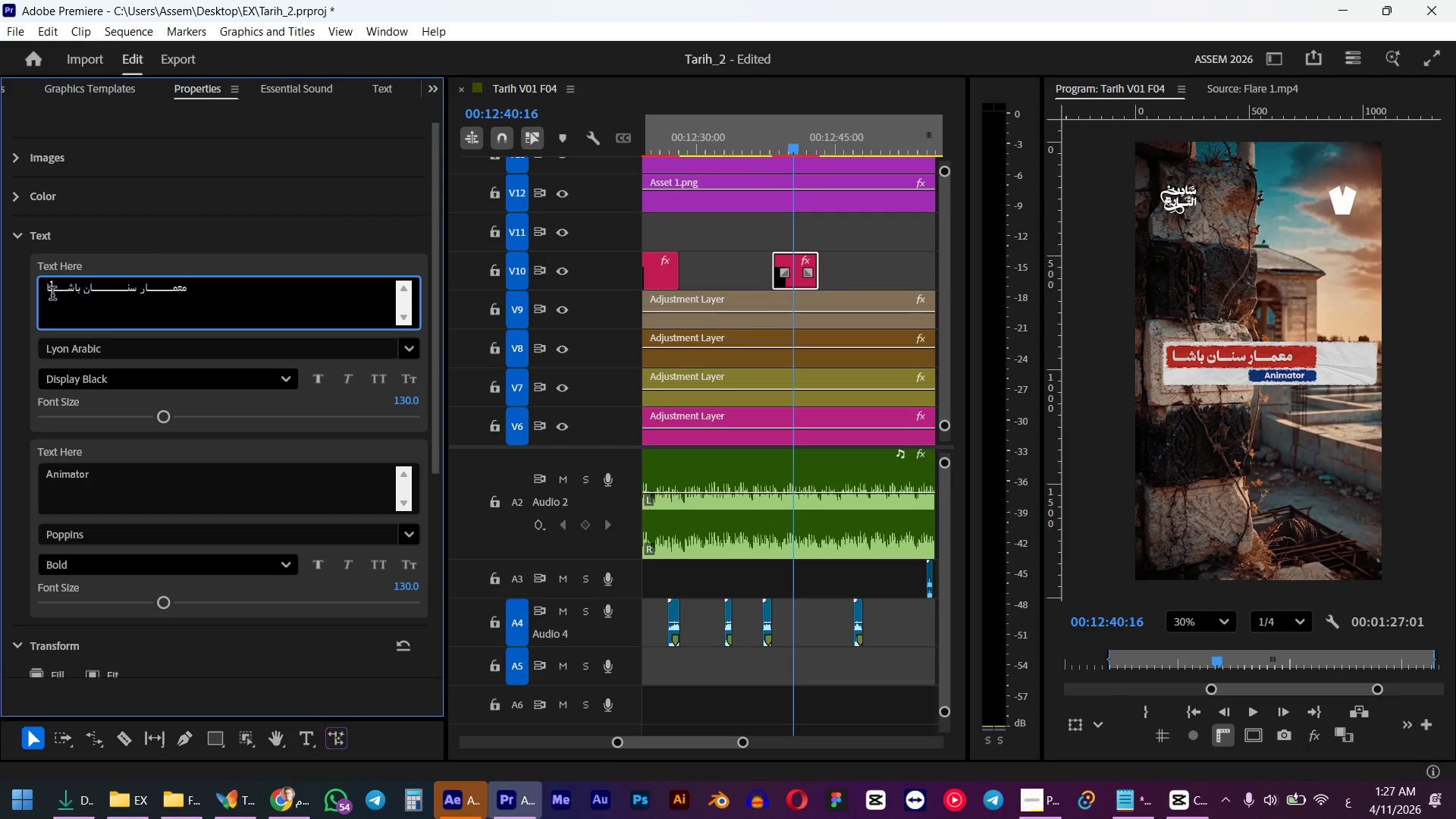 
type(JJJJJJJ)
 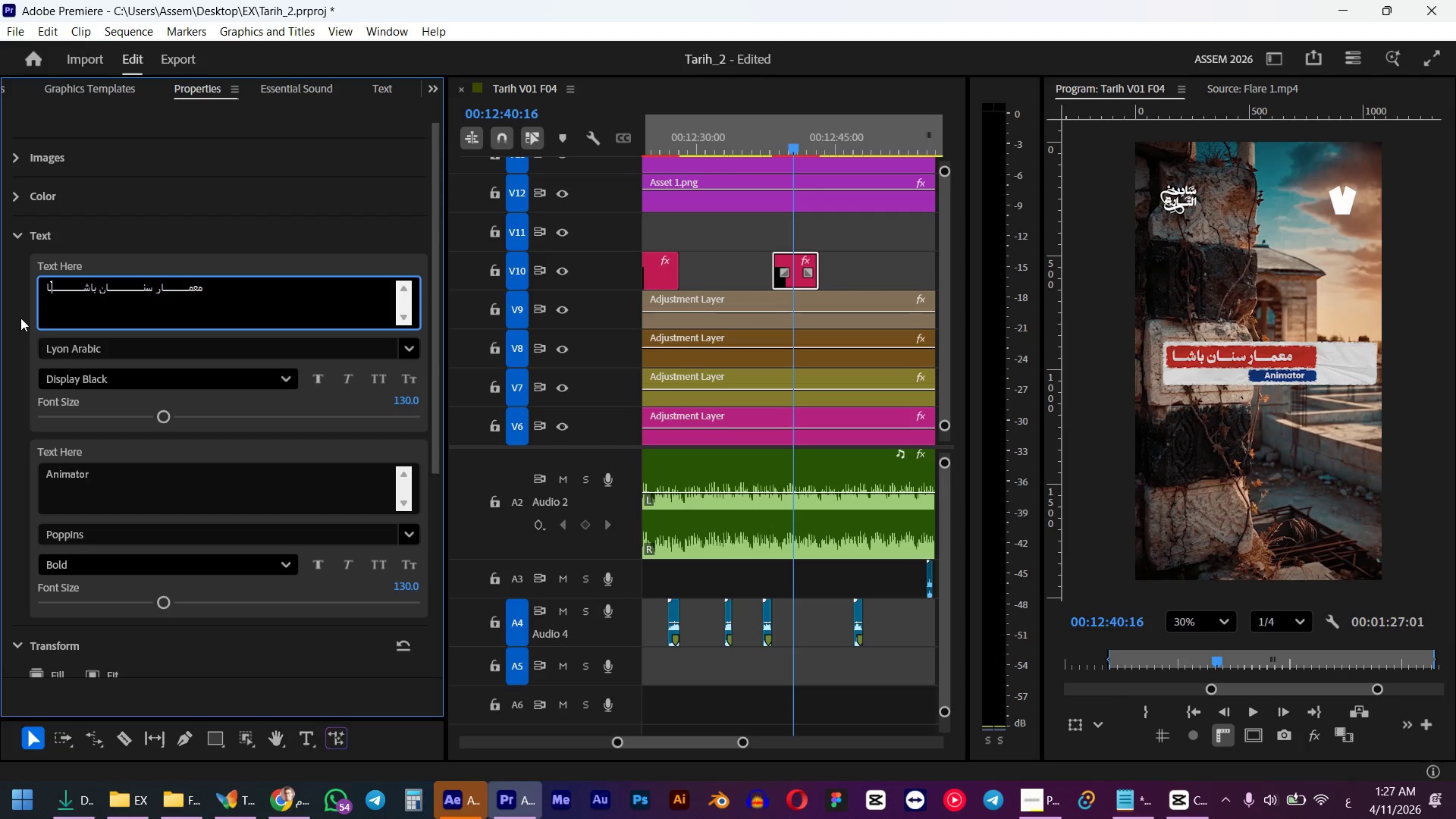 
left_click([20, 318])
 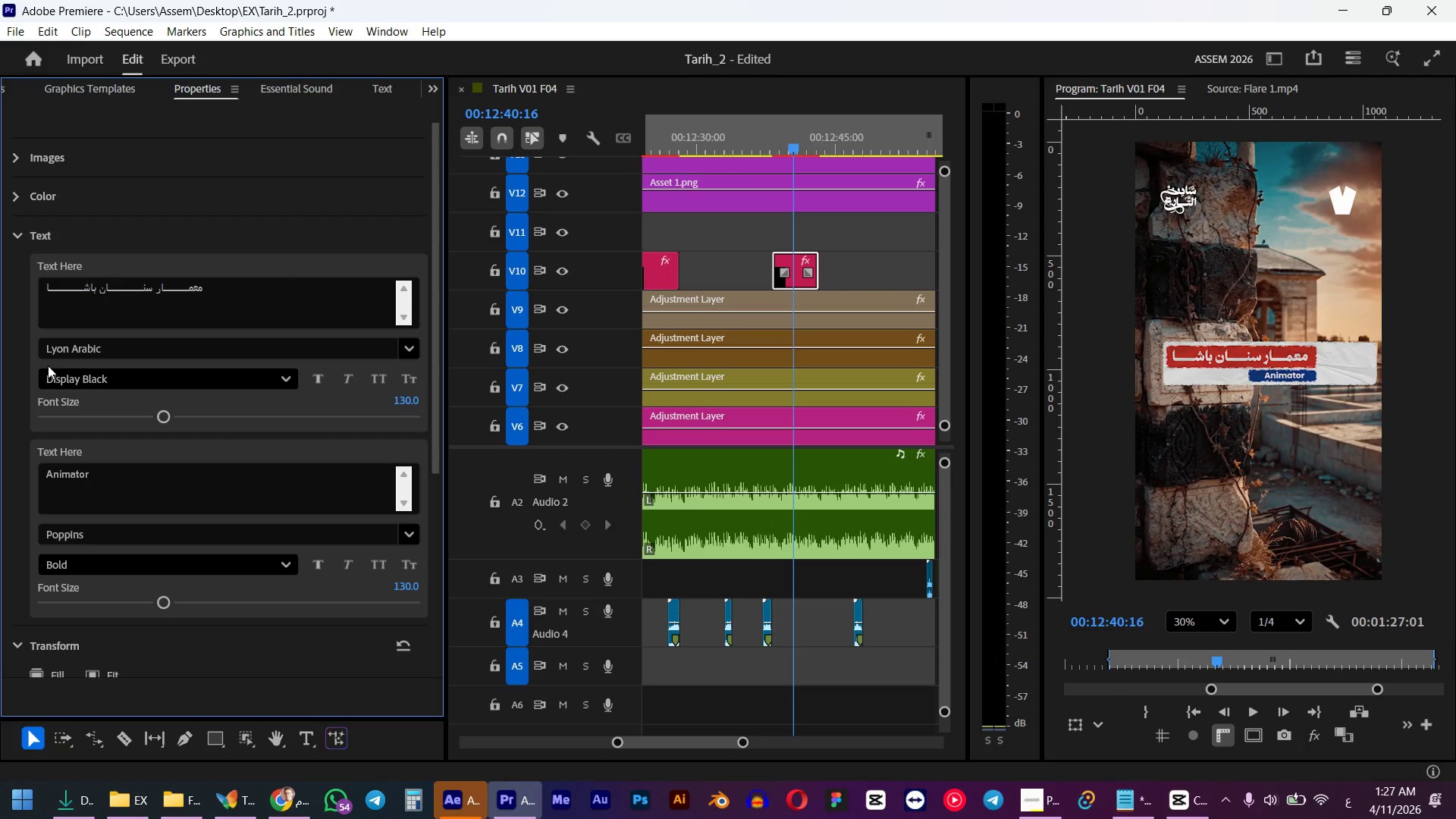 
key(Alt+AltLeft)
 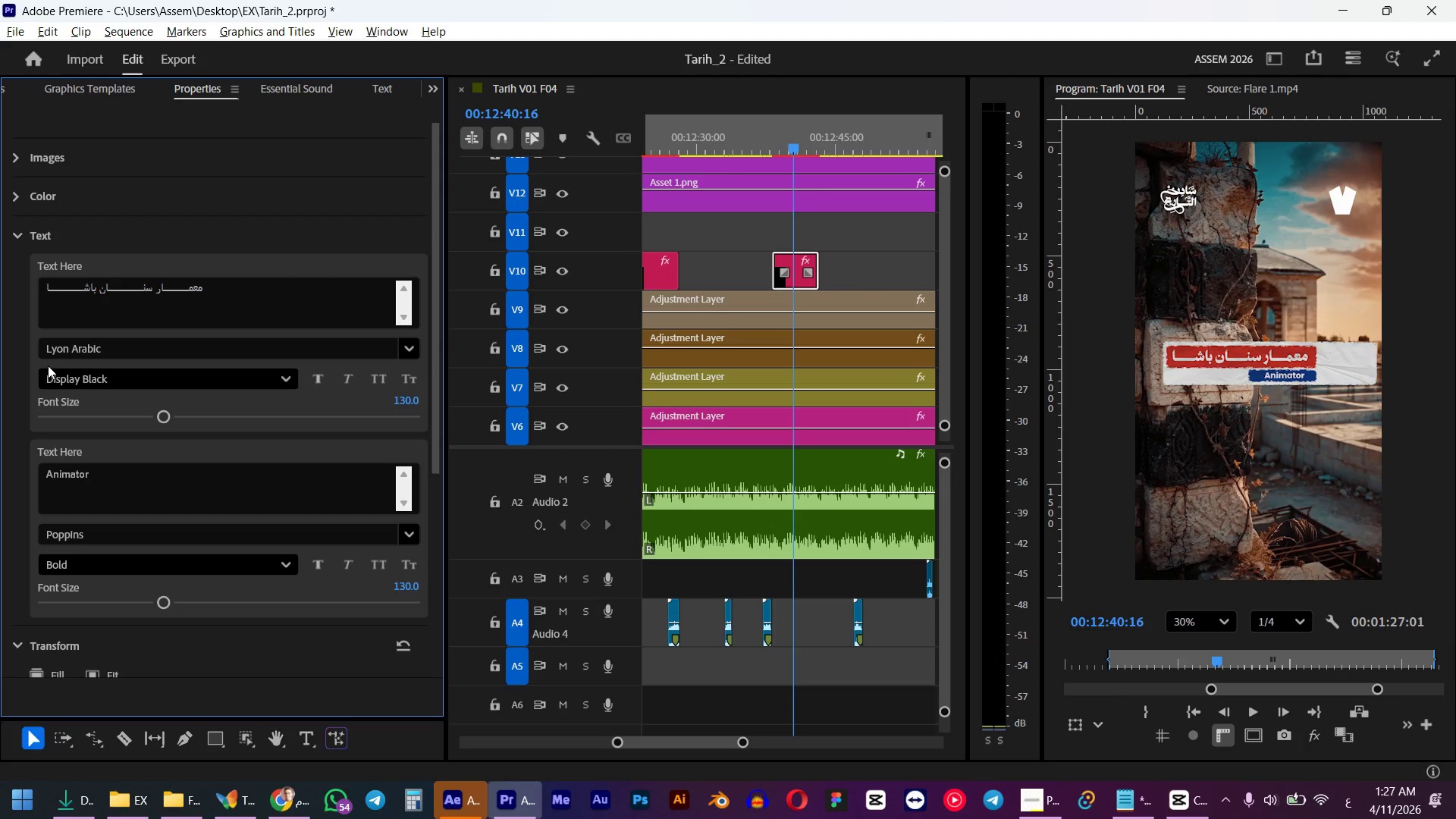 
key(Alt+Tab)
 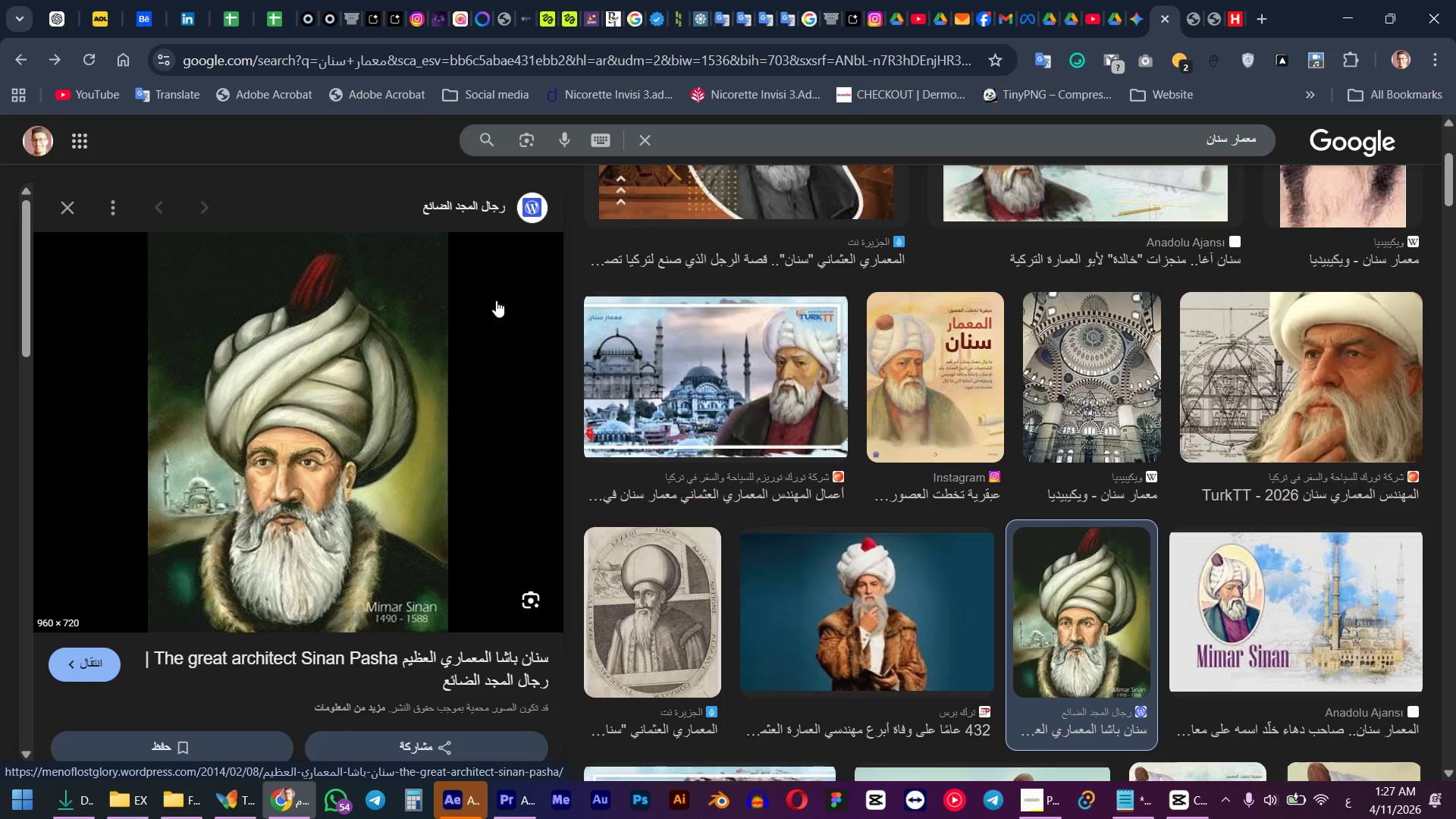 
scroll: coordinate [764, 334], scroll_direction: up, amount: 5.0
 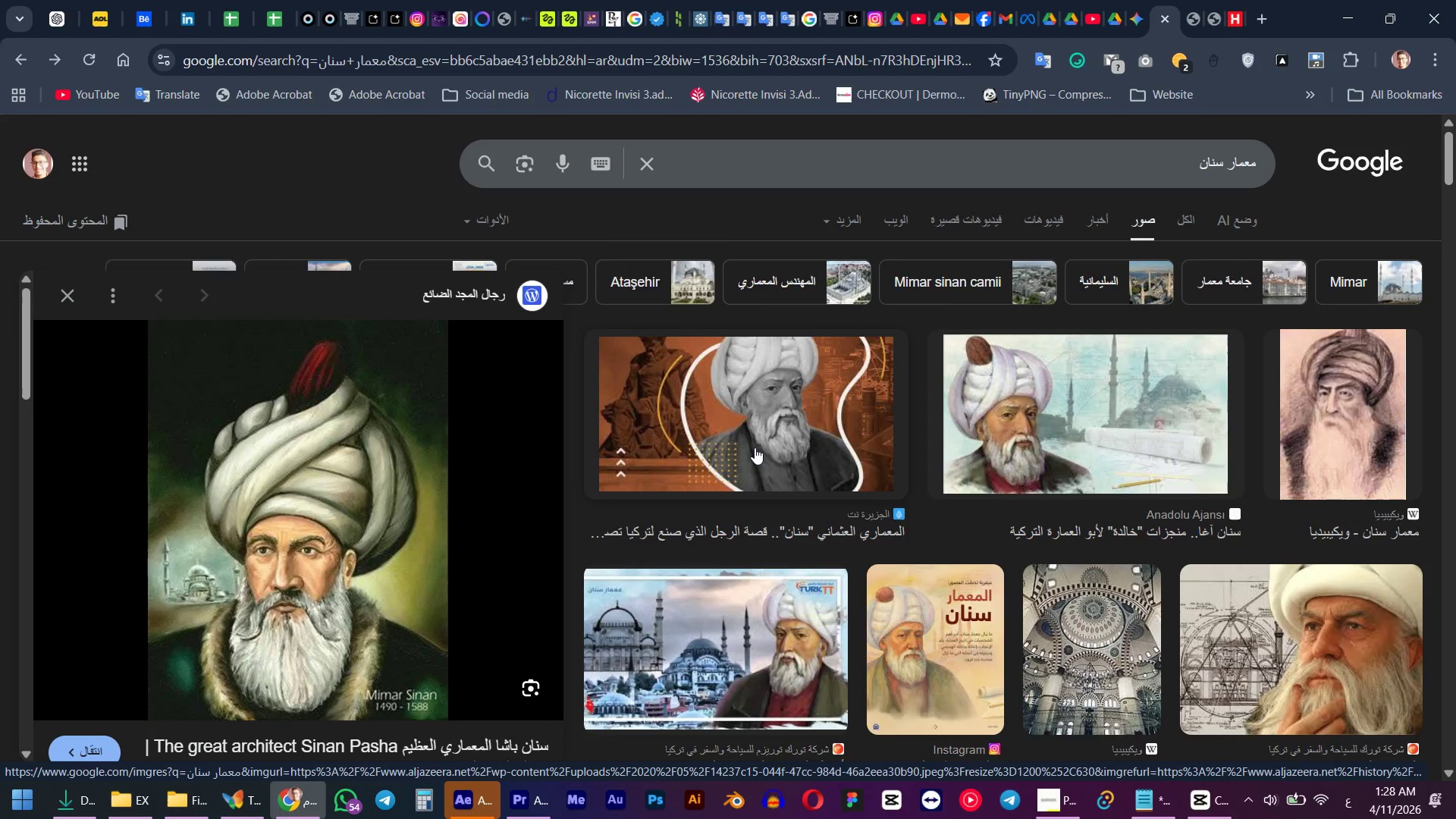 
wait(6.38)
 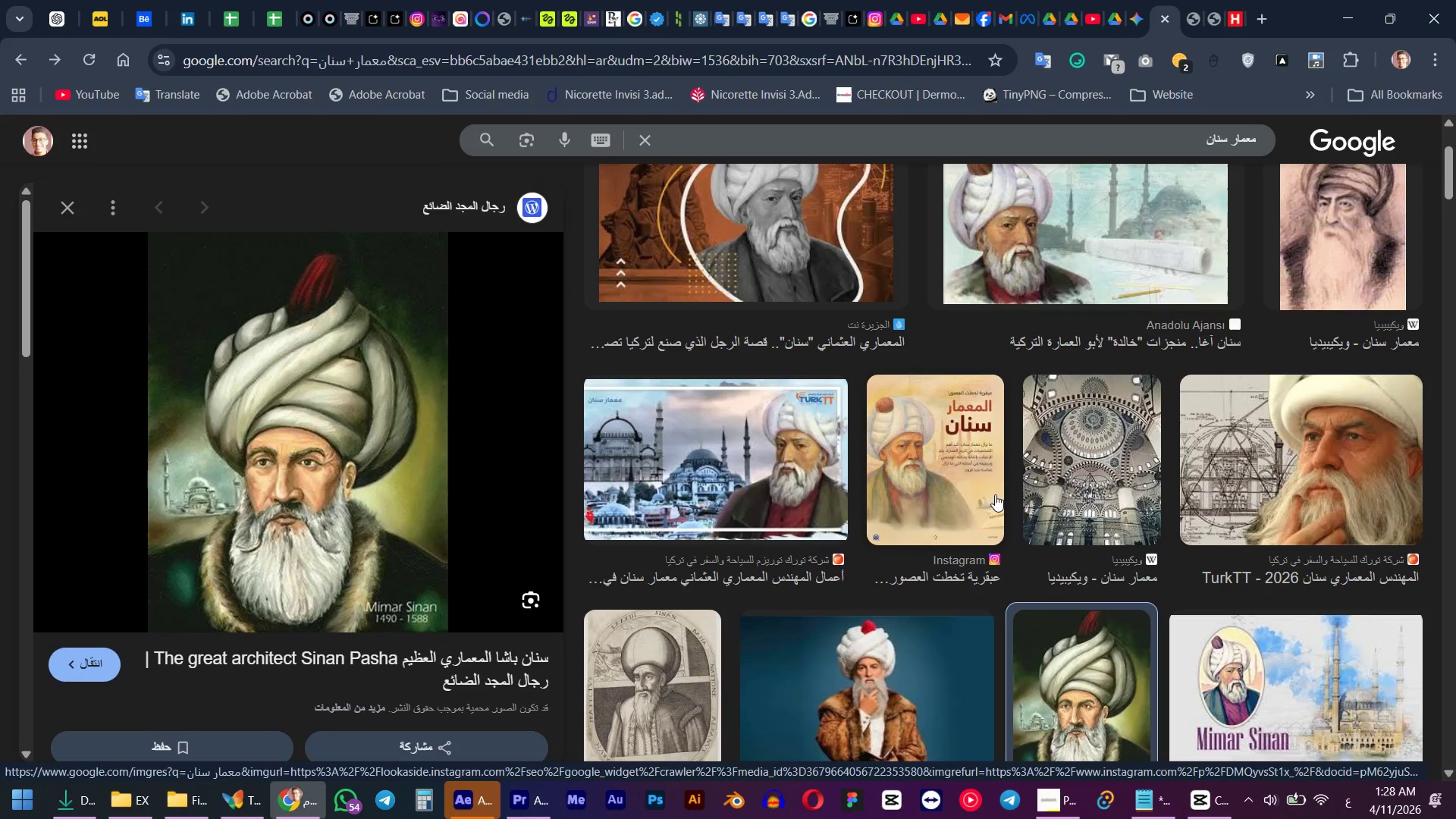 
left_click([1100, 571])
 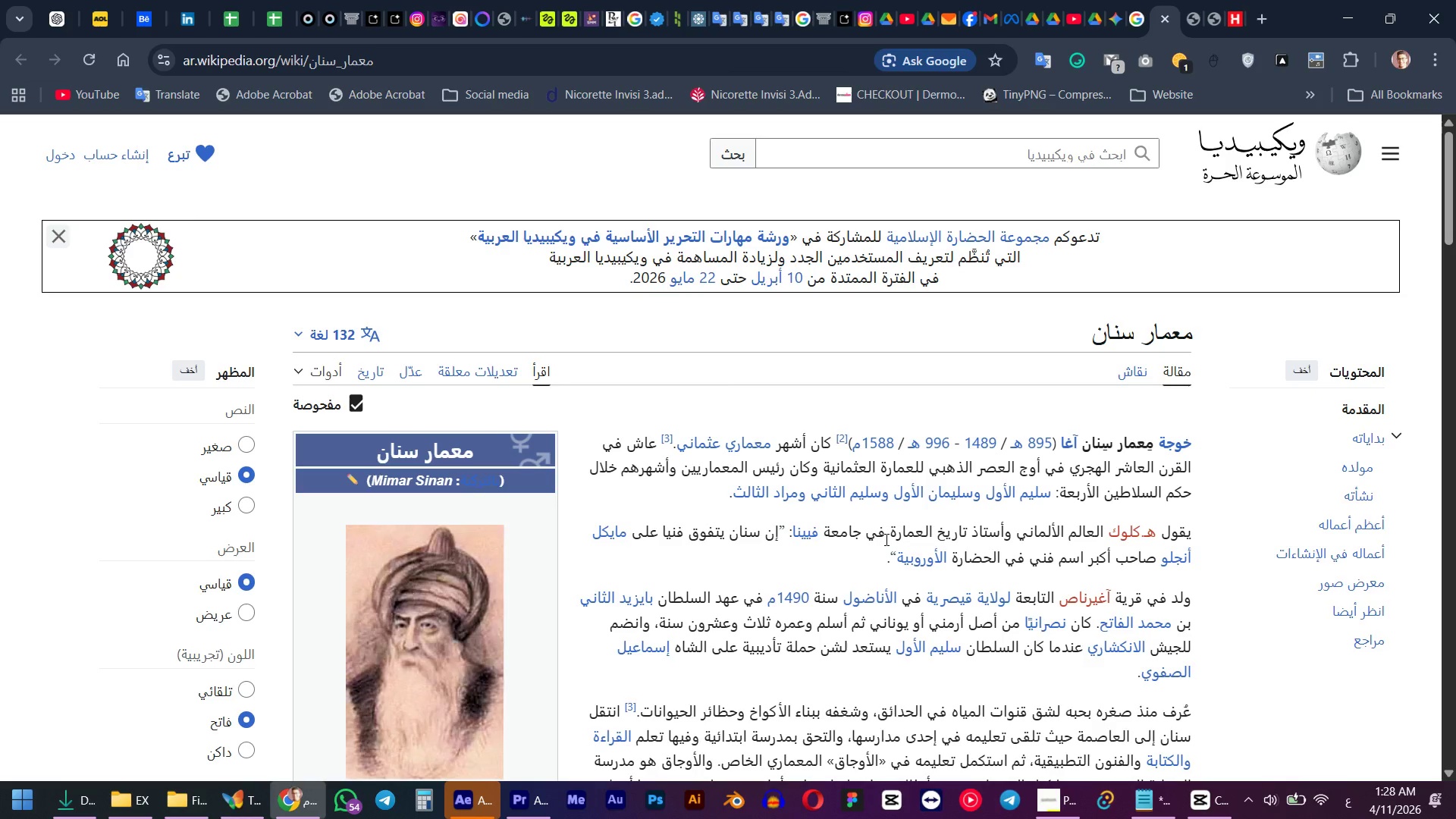 
scroll: coordinate [995, 486], scroll_direction: down, amount: 2.0
 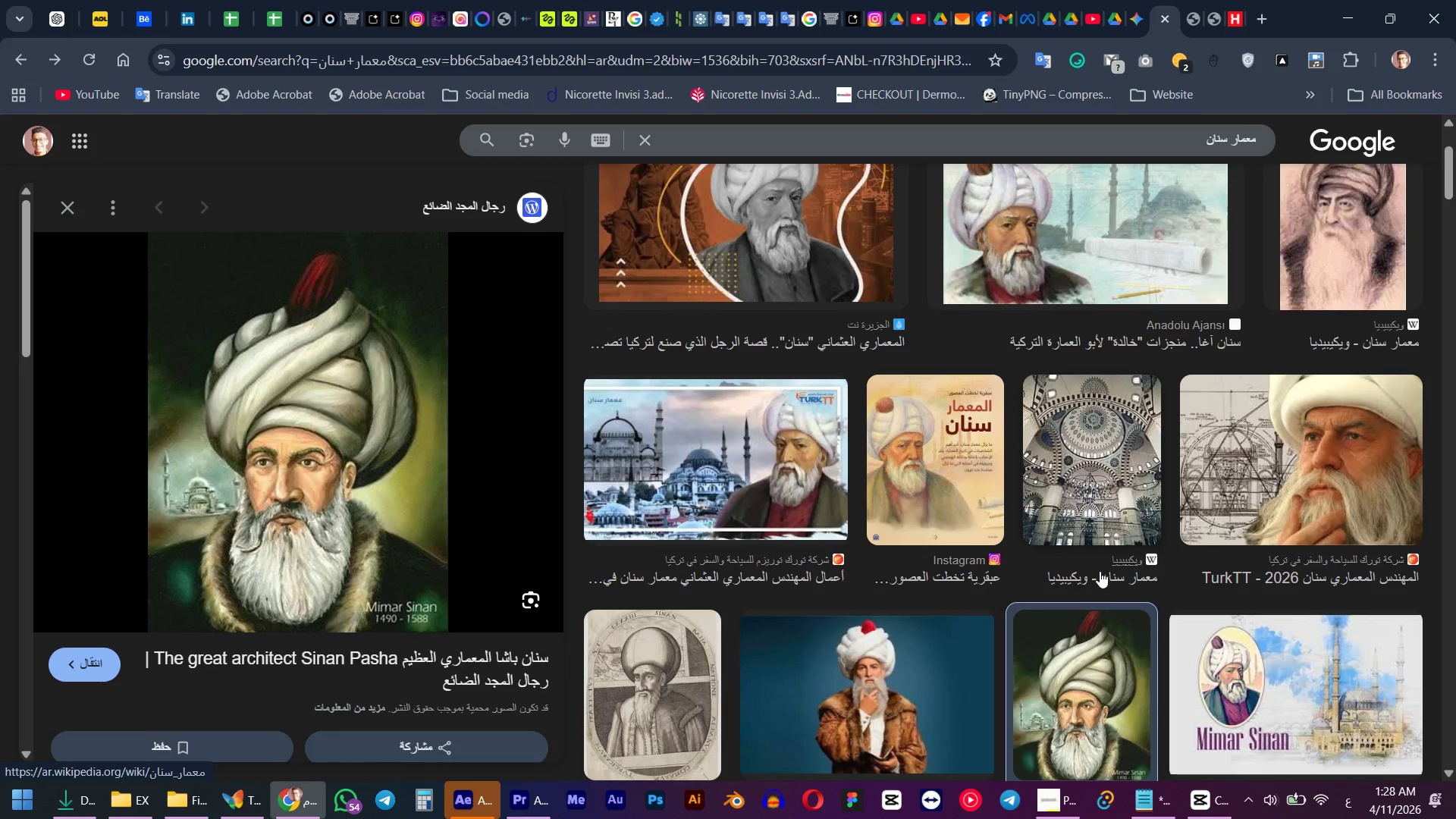 
wait(21.63)
 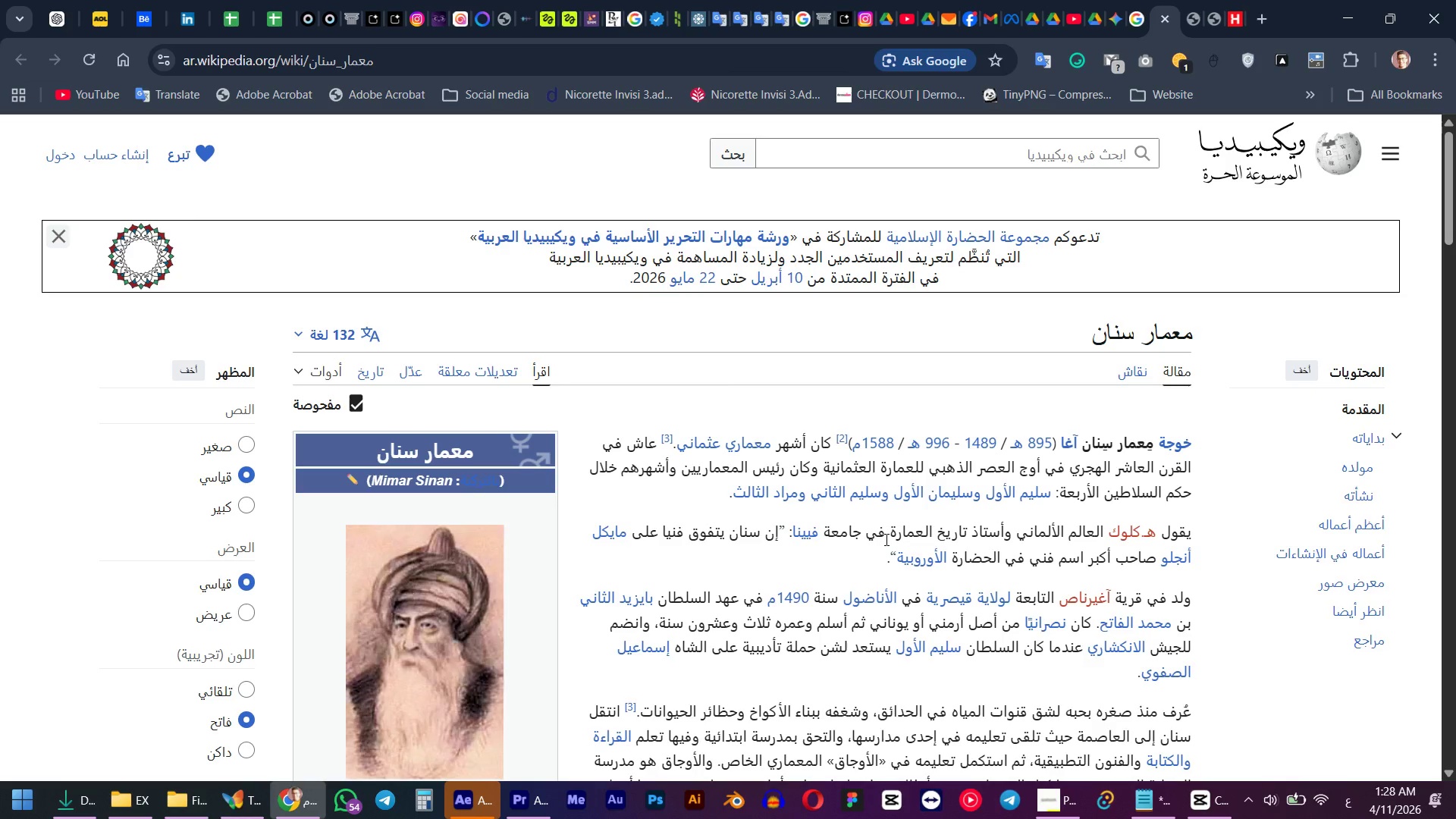 
scroll: coordinate [846, 582], scroll_direction: down, amount: 3.0
 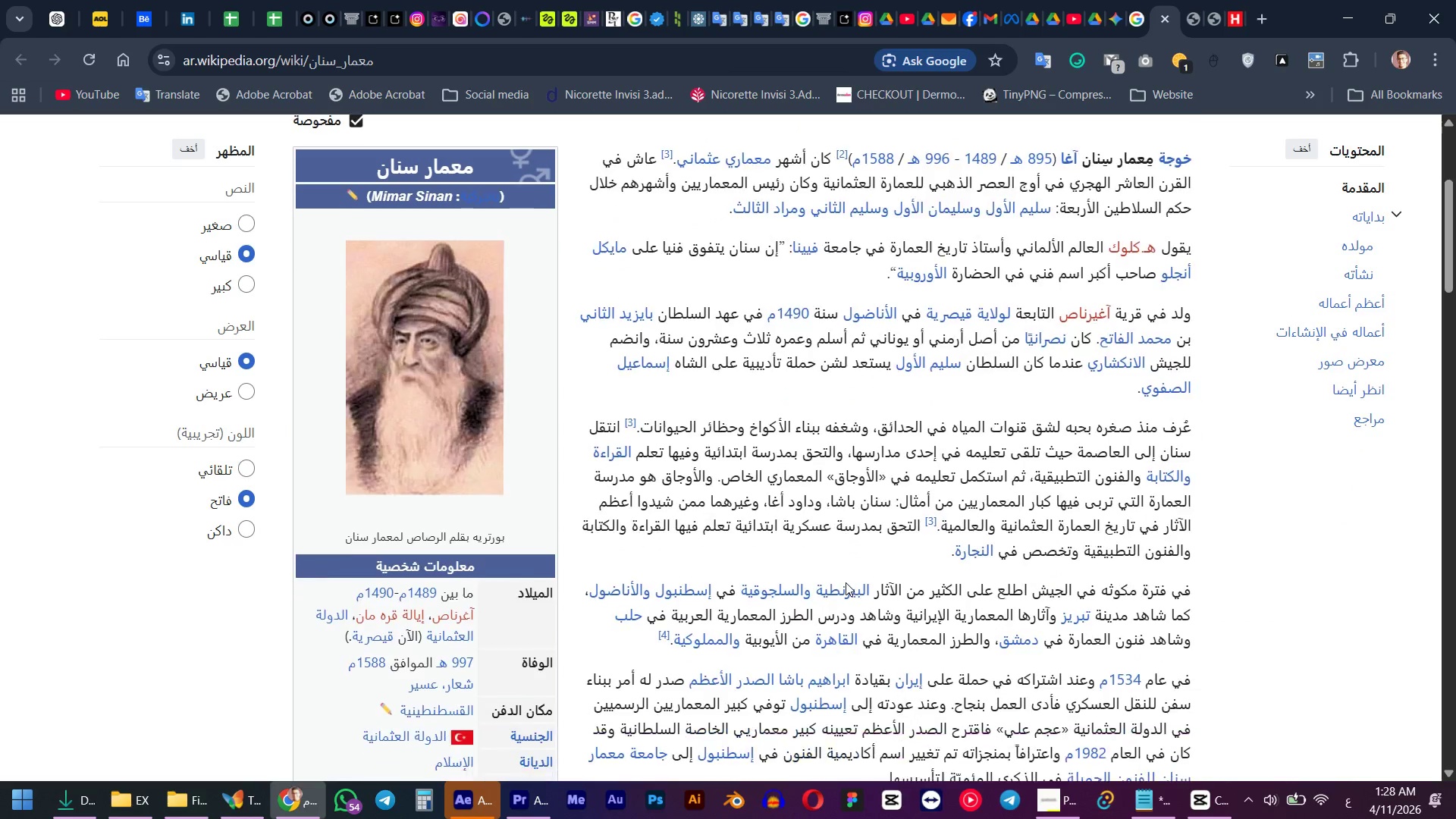 
mouse_move([836, 588])
 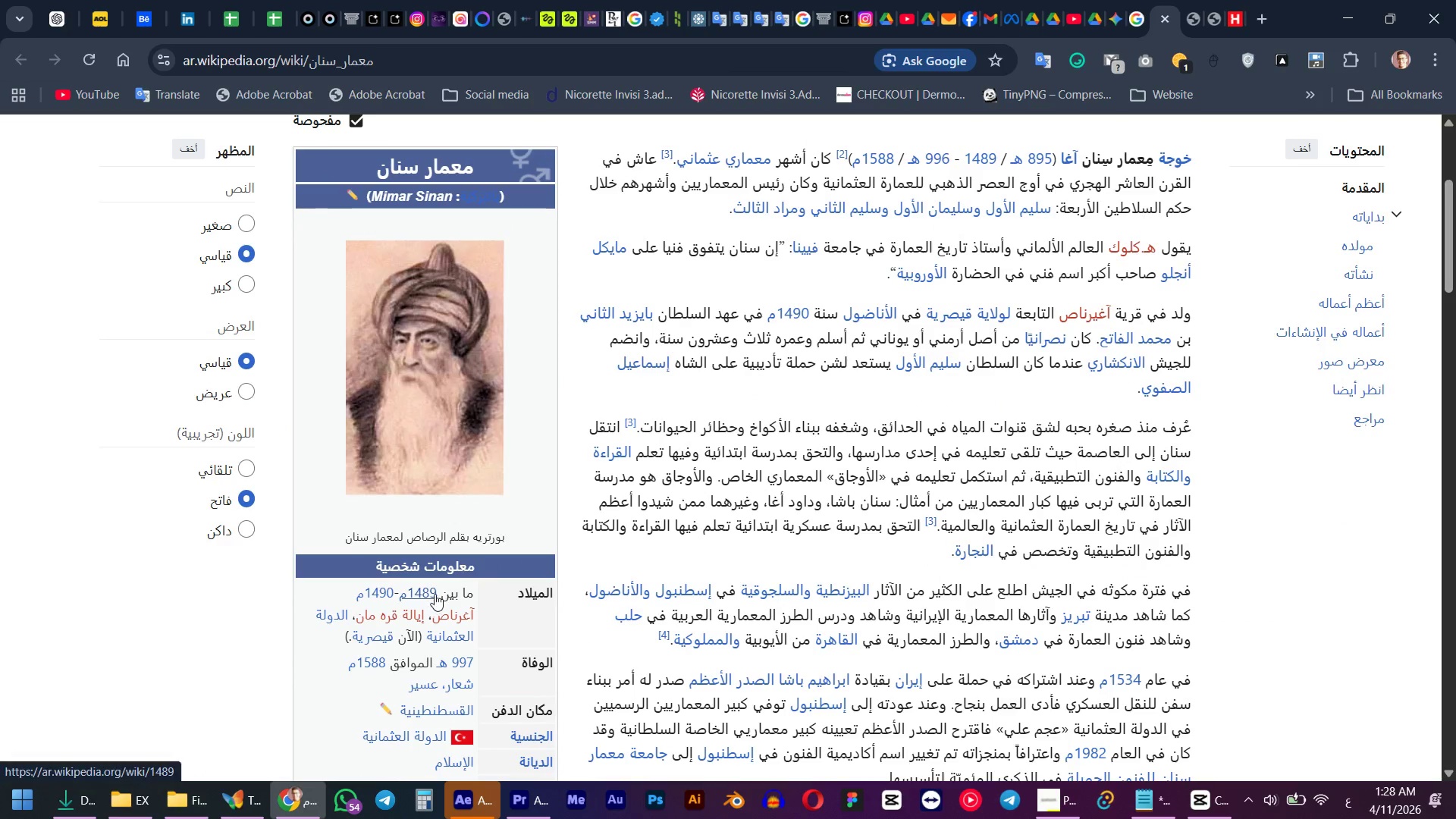 
left_click_drag(start_coordinate=[440, 590], to_coordinate=[356, 585])
 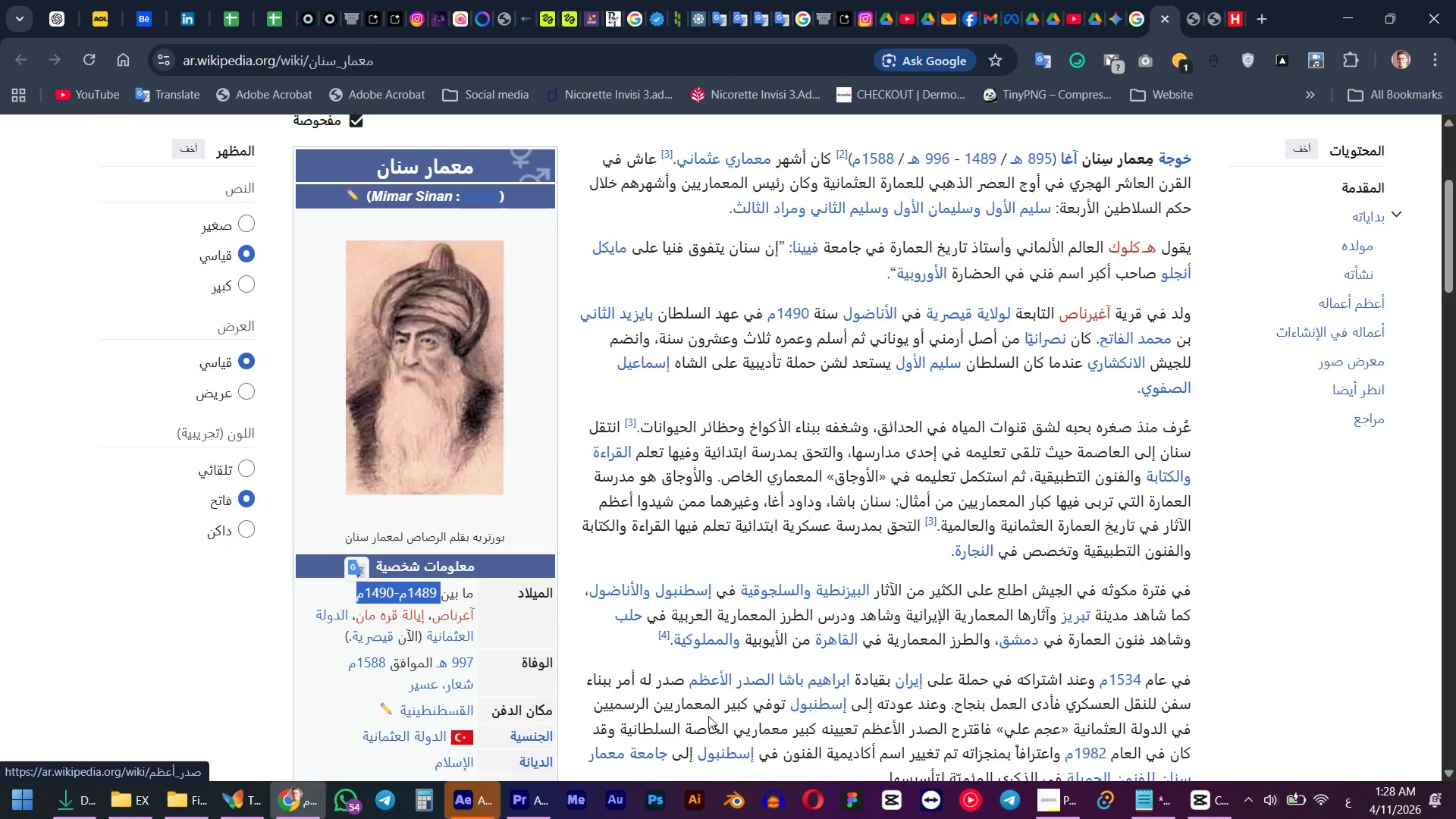 
key(Control+C)
 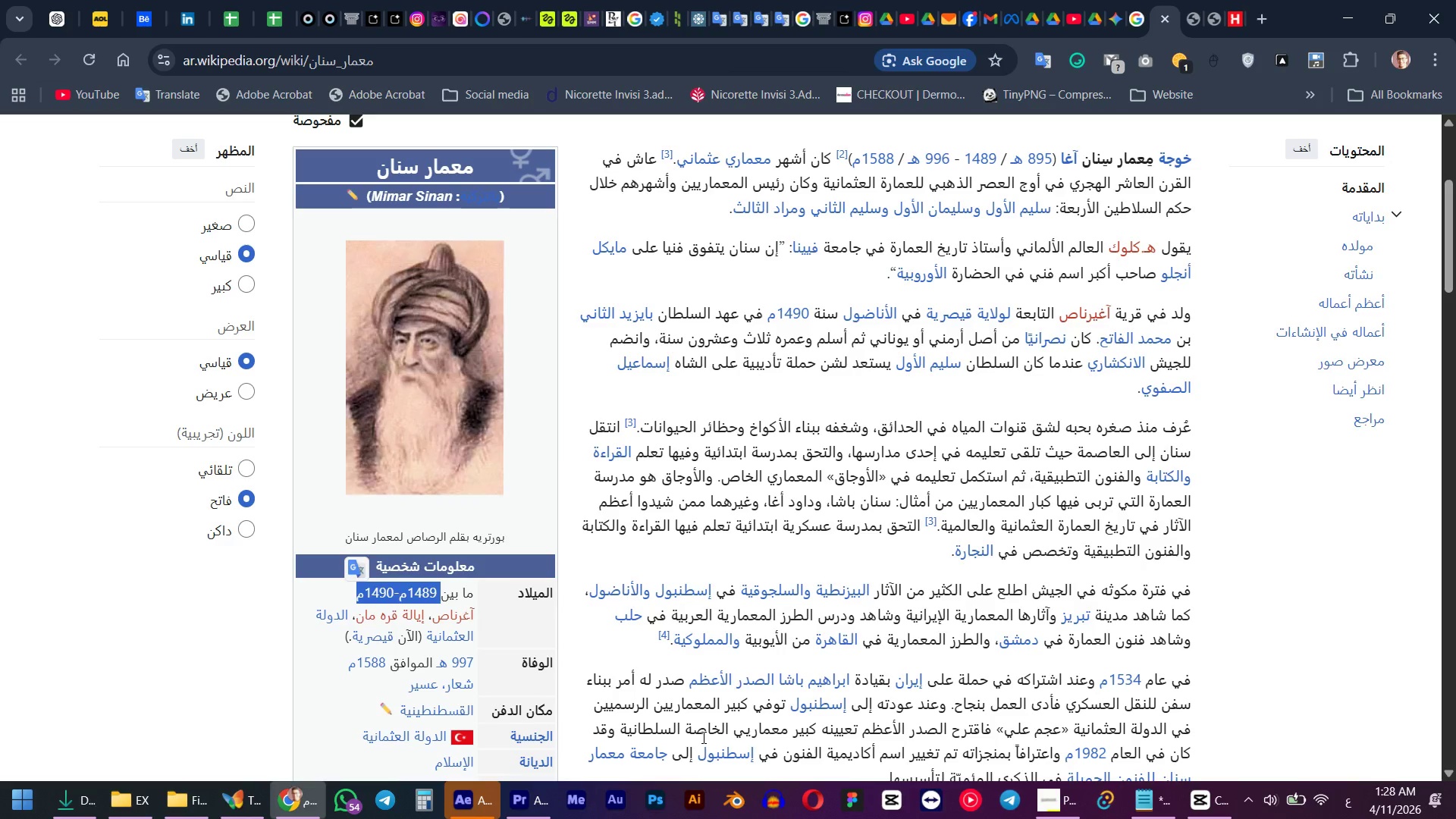 
key(Alt+Tab)
 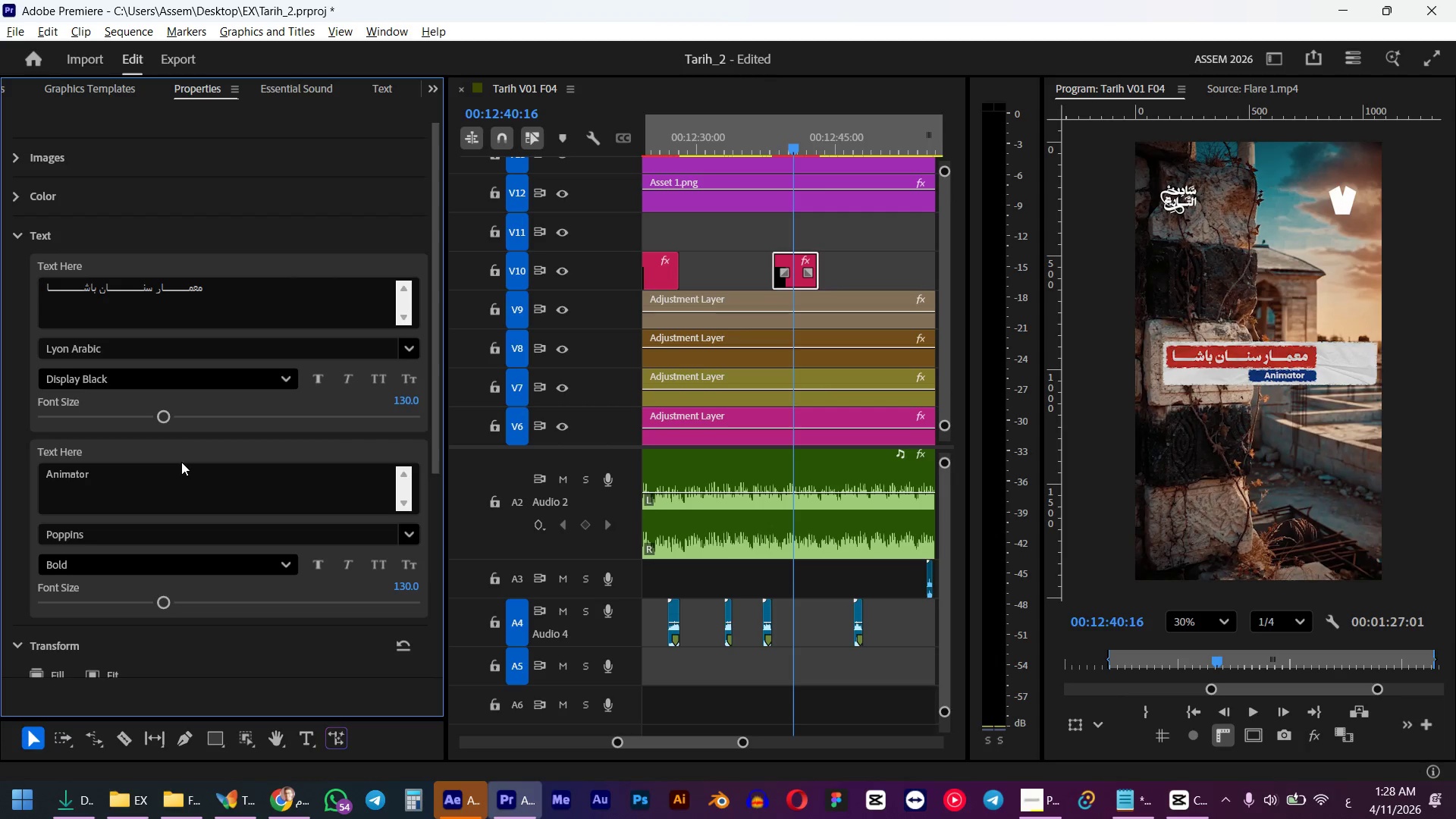 
double_click([179, 491])
 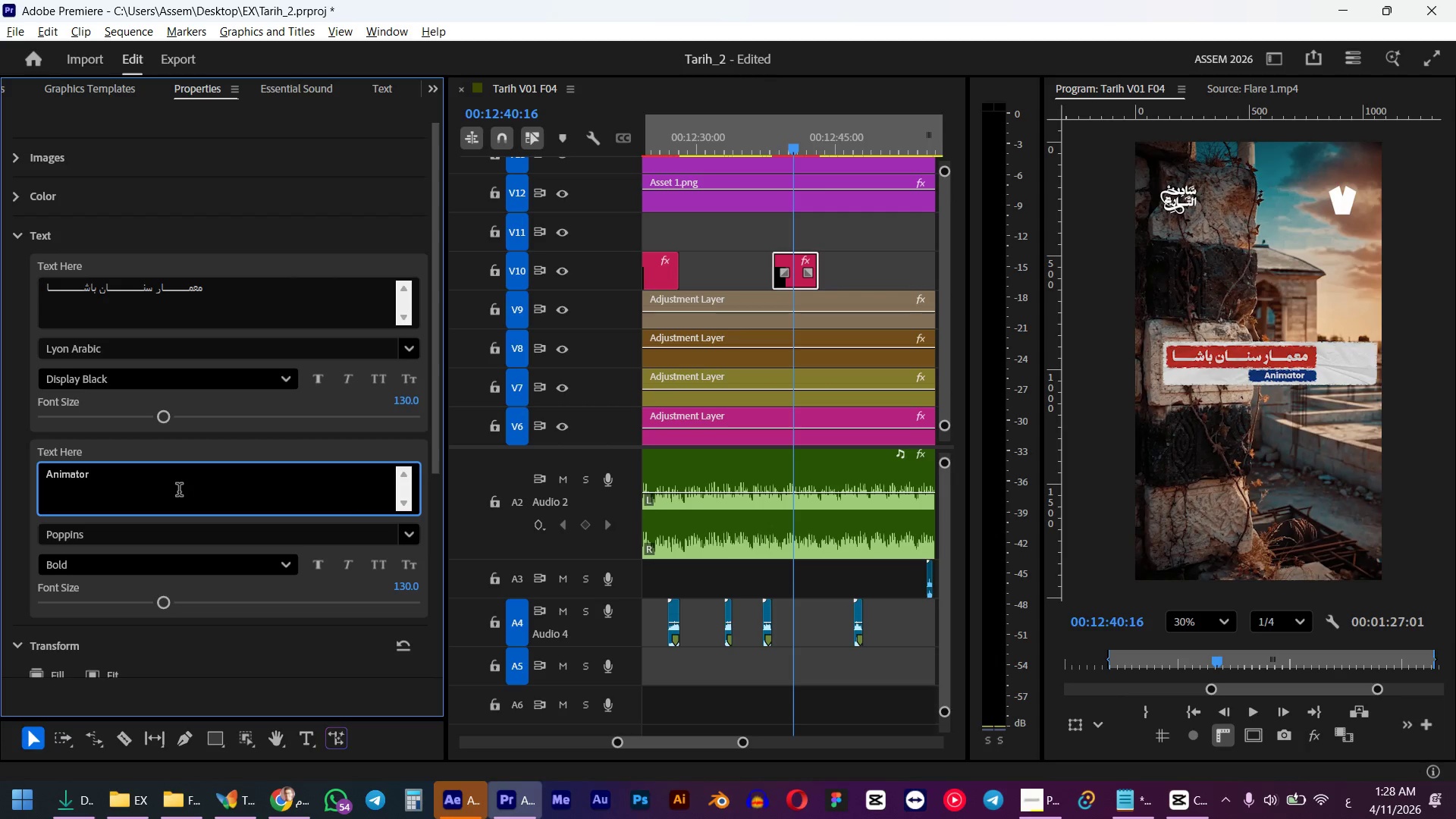 
key(Control+ControlLeft)
 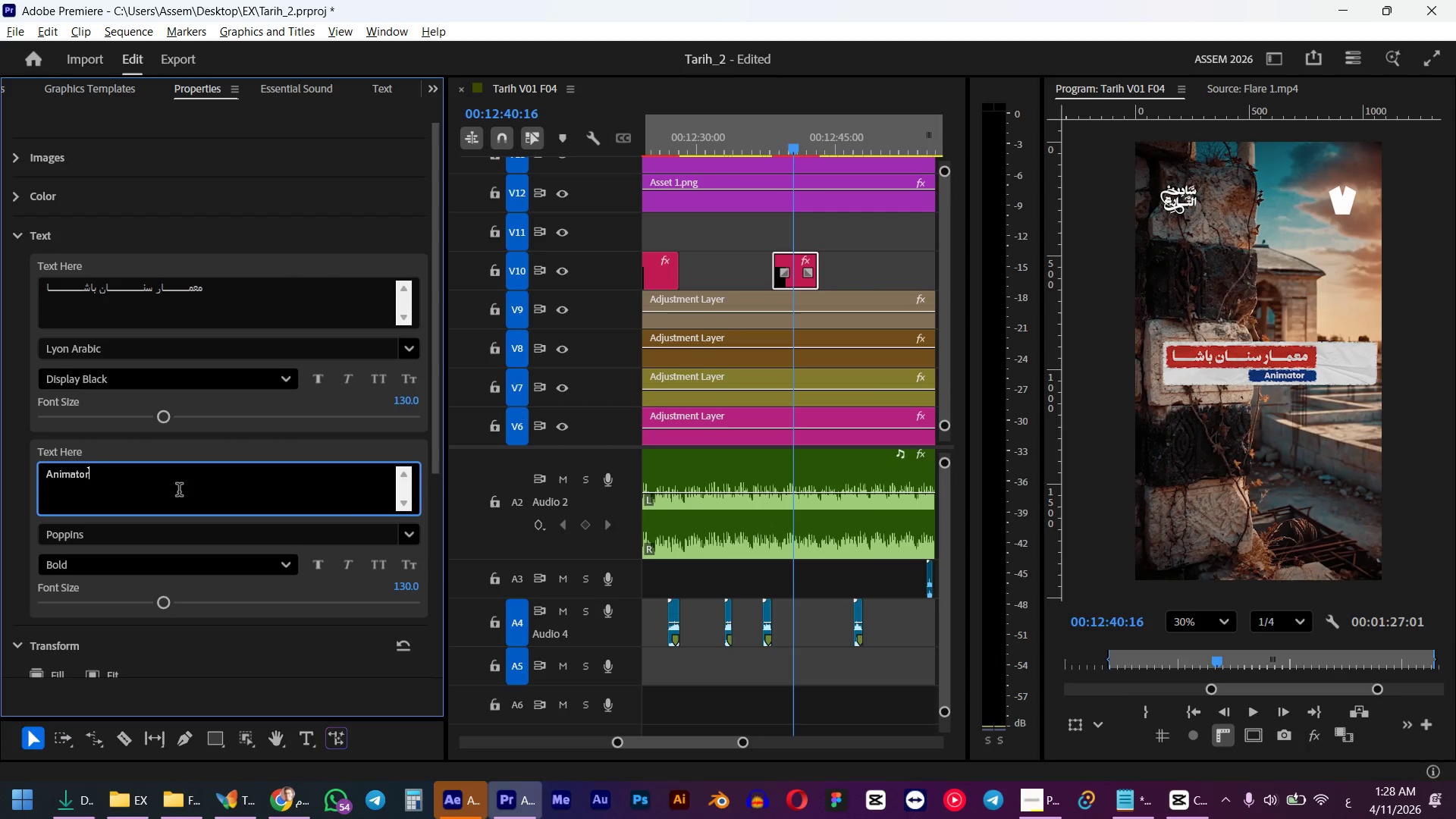 
key(Control+A)
 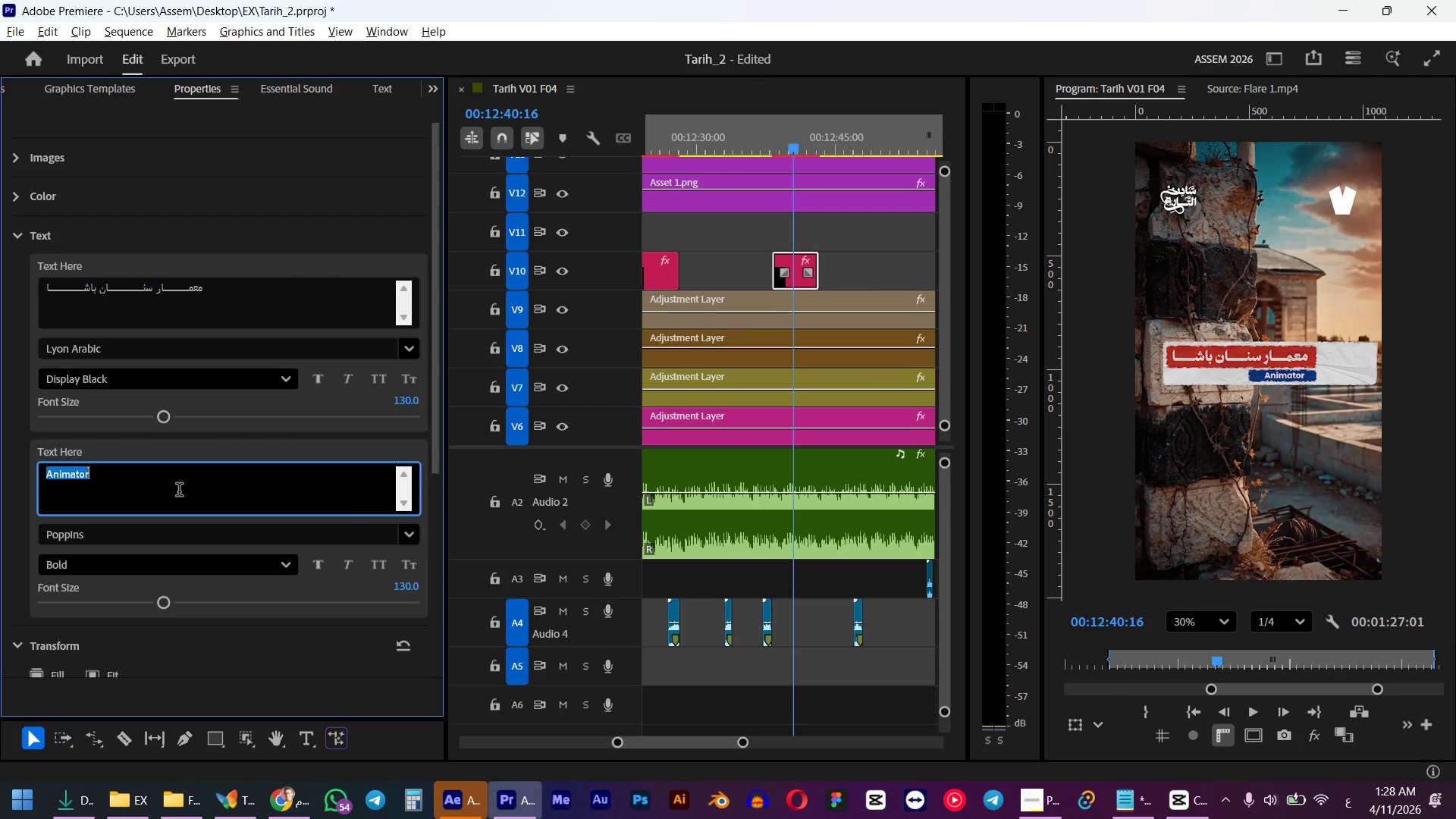 
key(Control+V)
 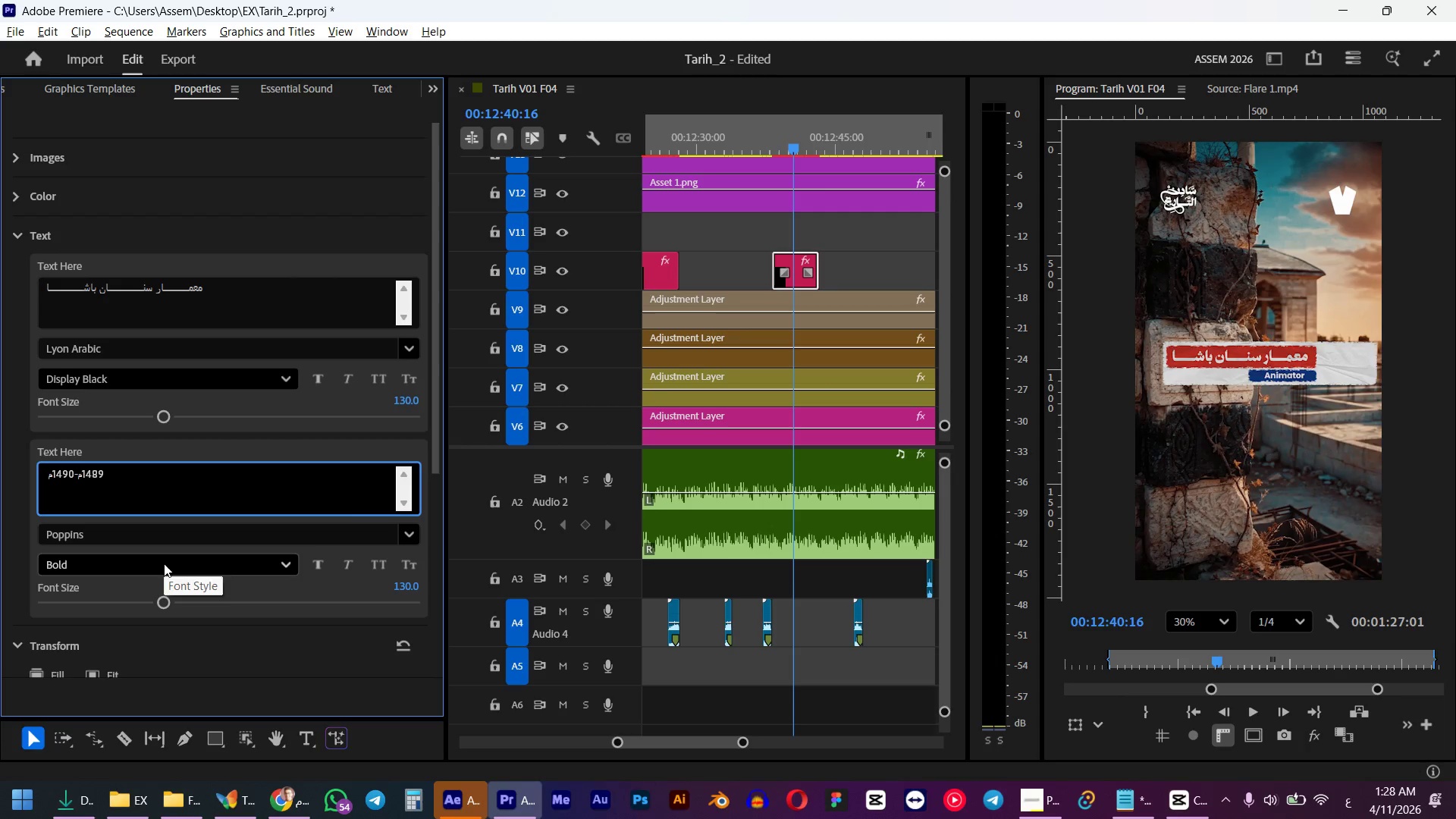 
left_click([121, 541])
 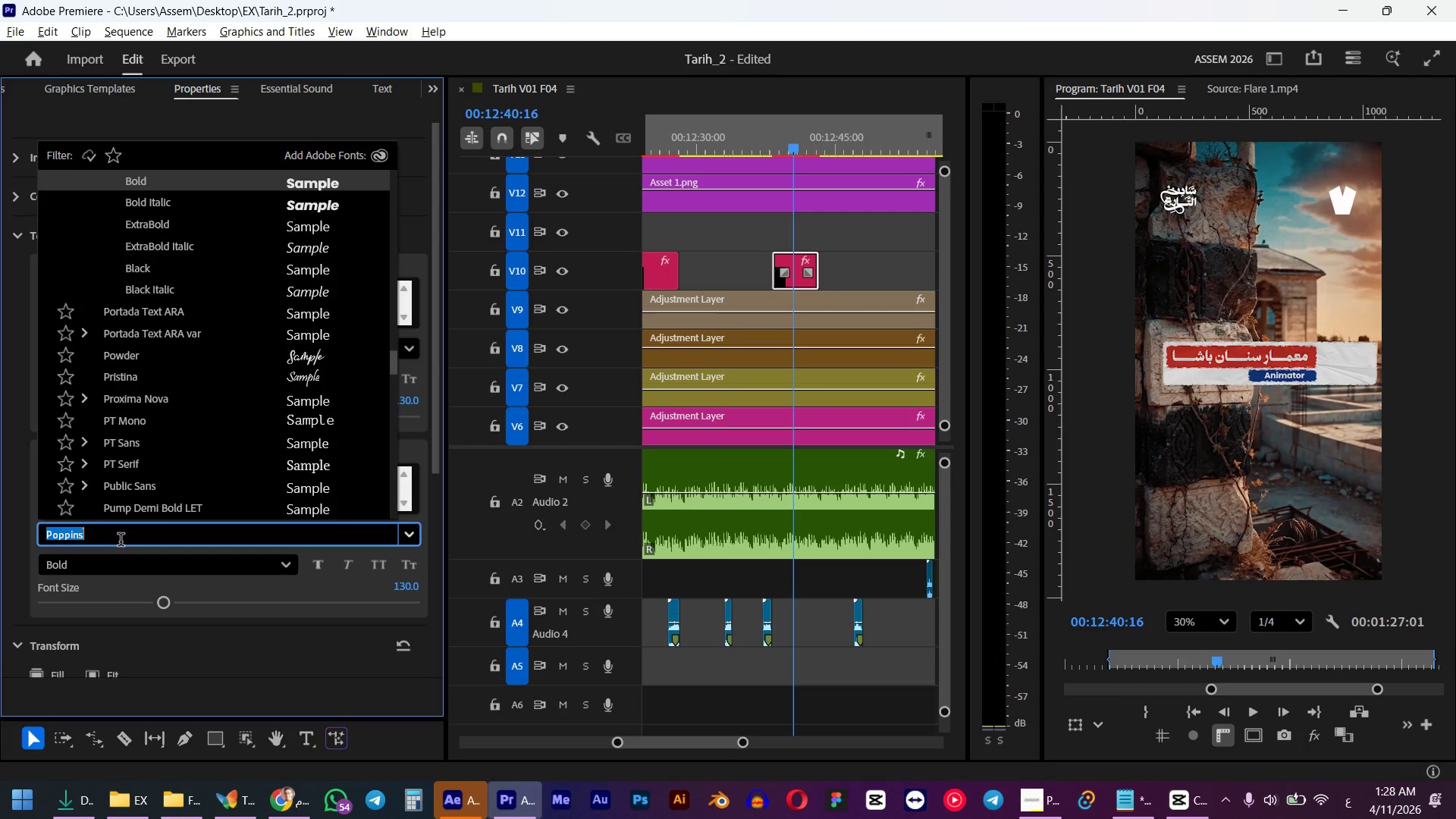 
type(ly)
 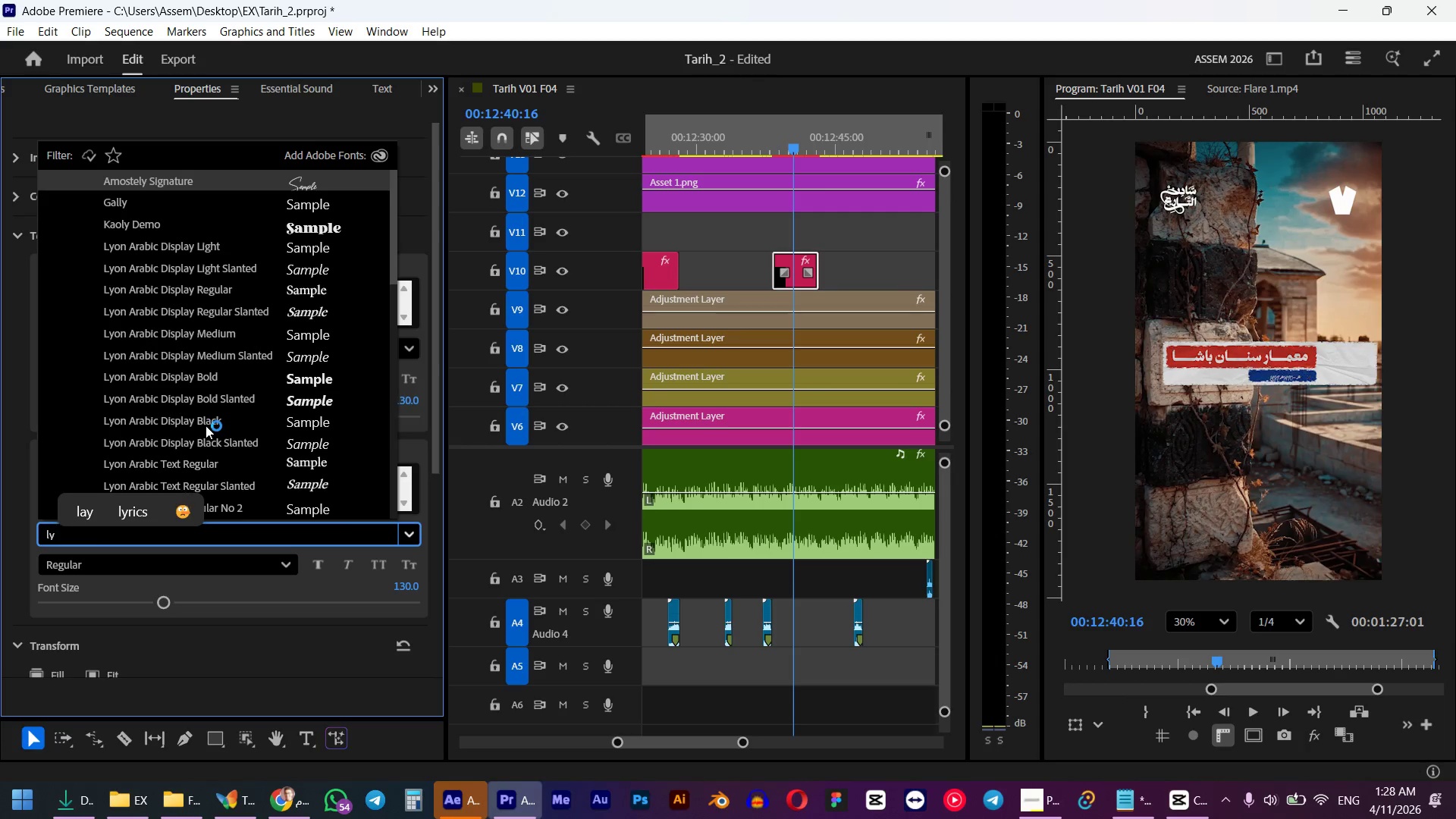 
left_click([206, 425])
 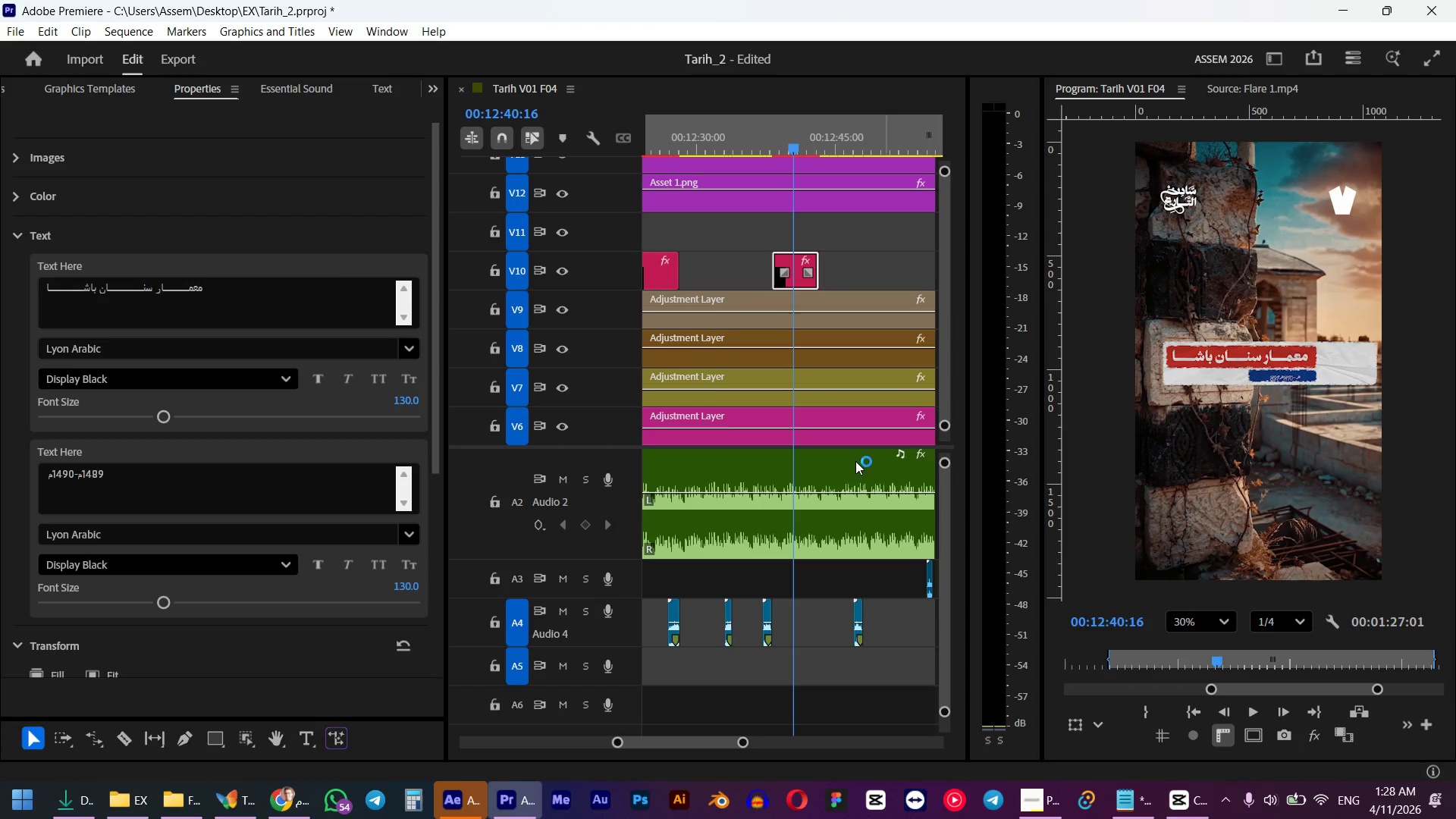 
scroll: coordinate [1272, 386], scroll_direction: up, amount: 4.0
 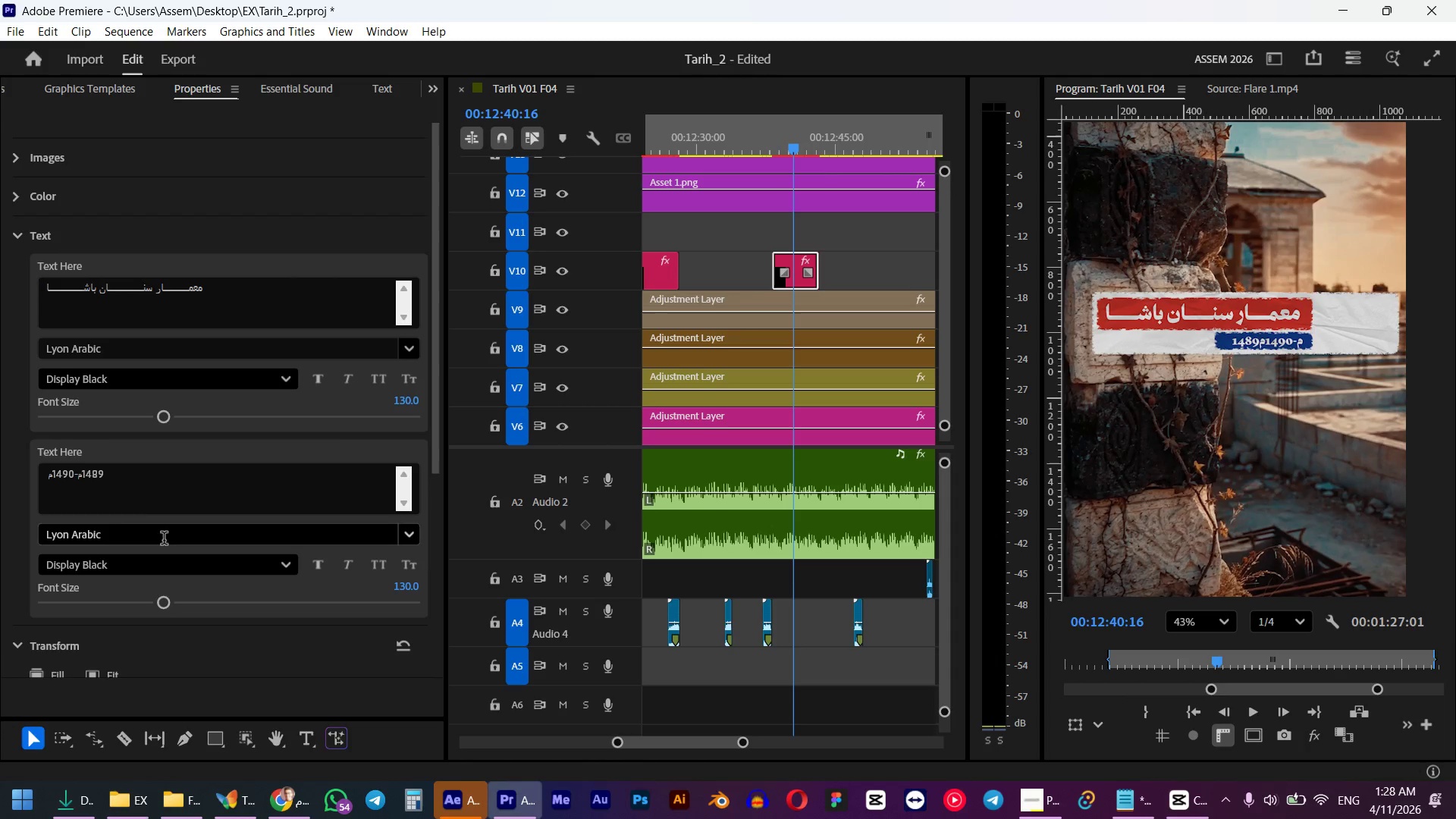 
left_click_drag(start_coordinate=[80, 479], to_coordinate=[75, 483])
 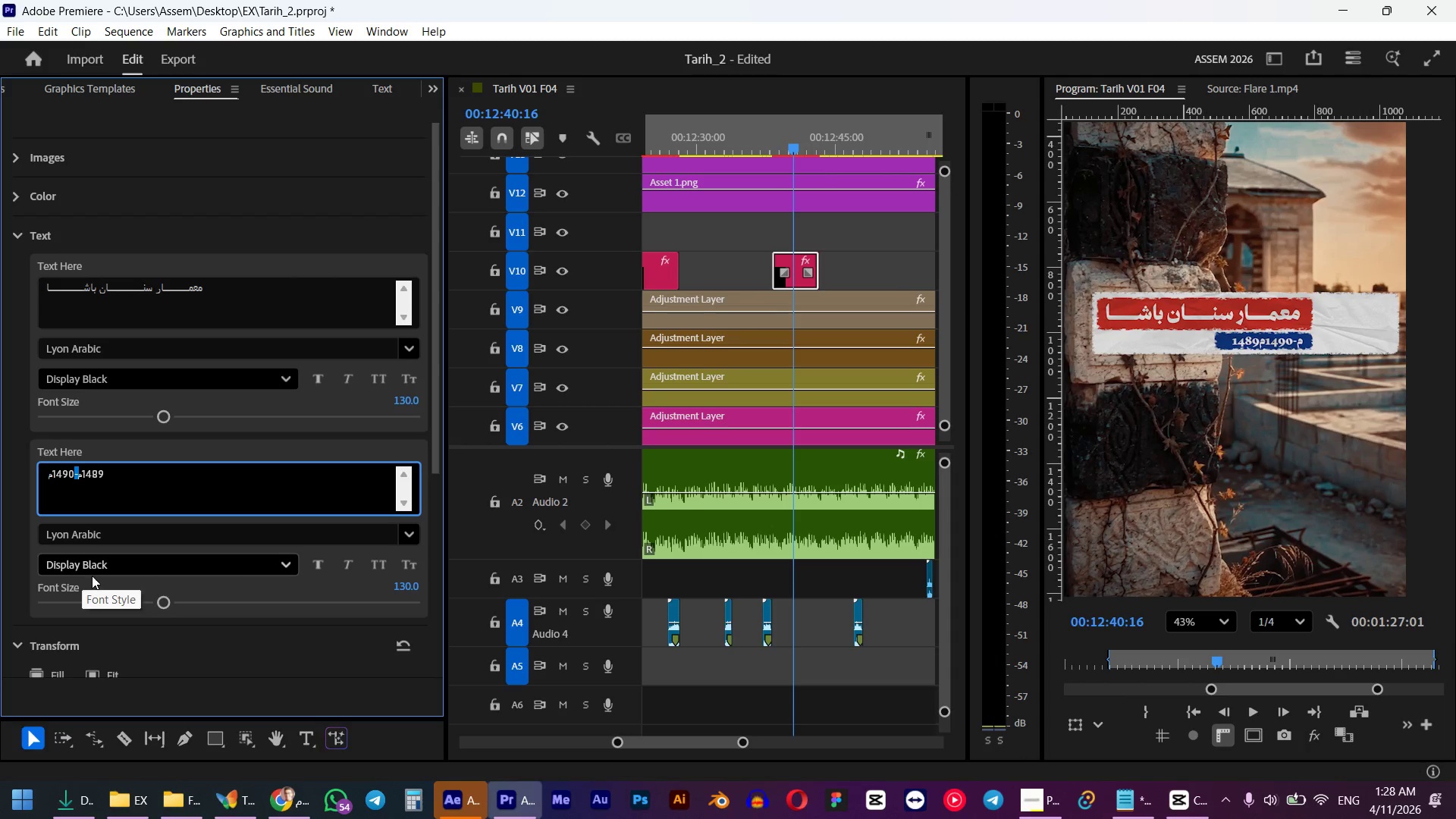 
wait(6.09)
 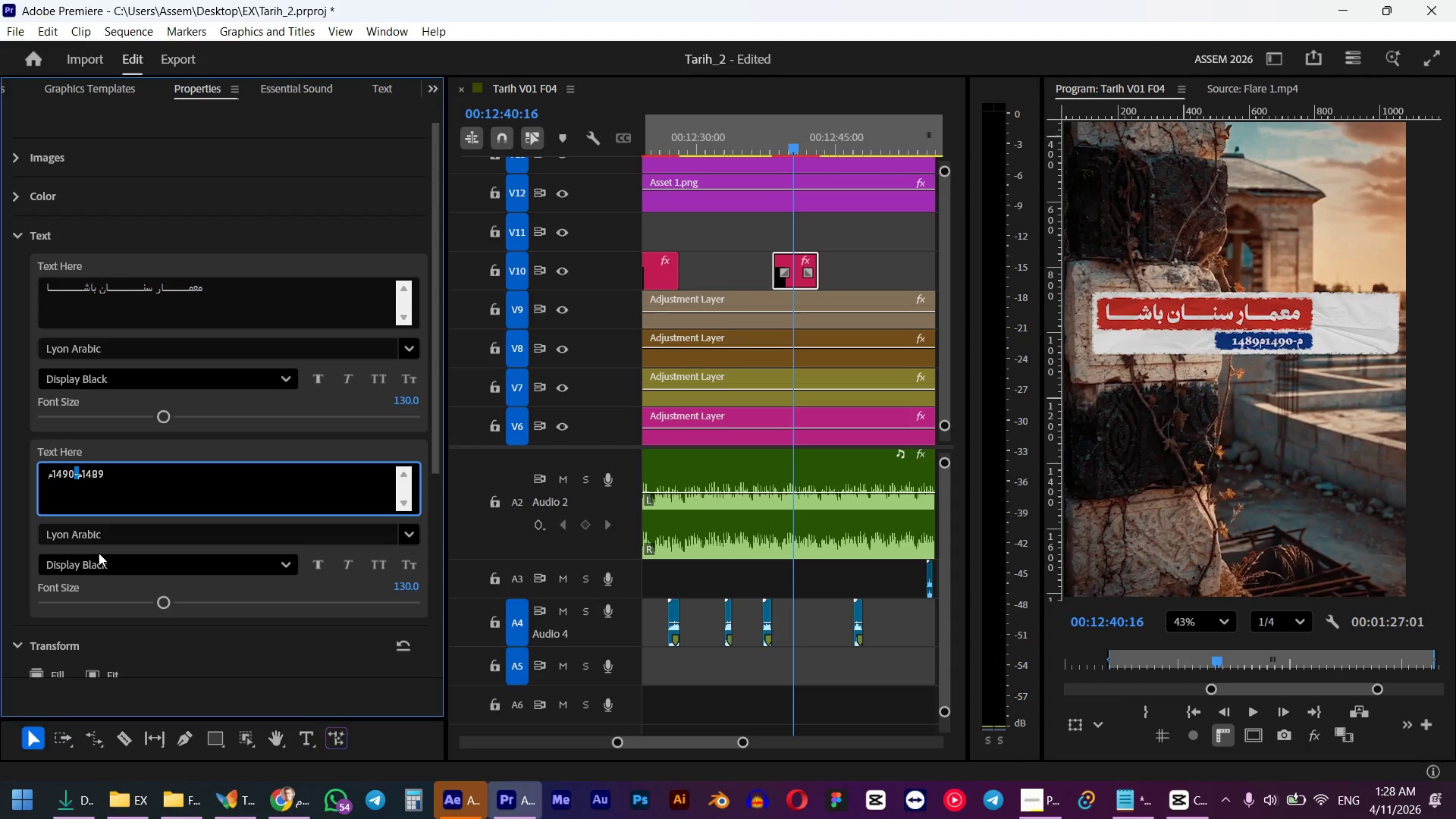 
left_click([78, 473])
 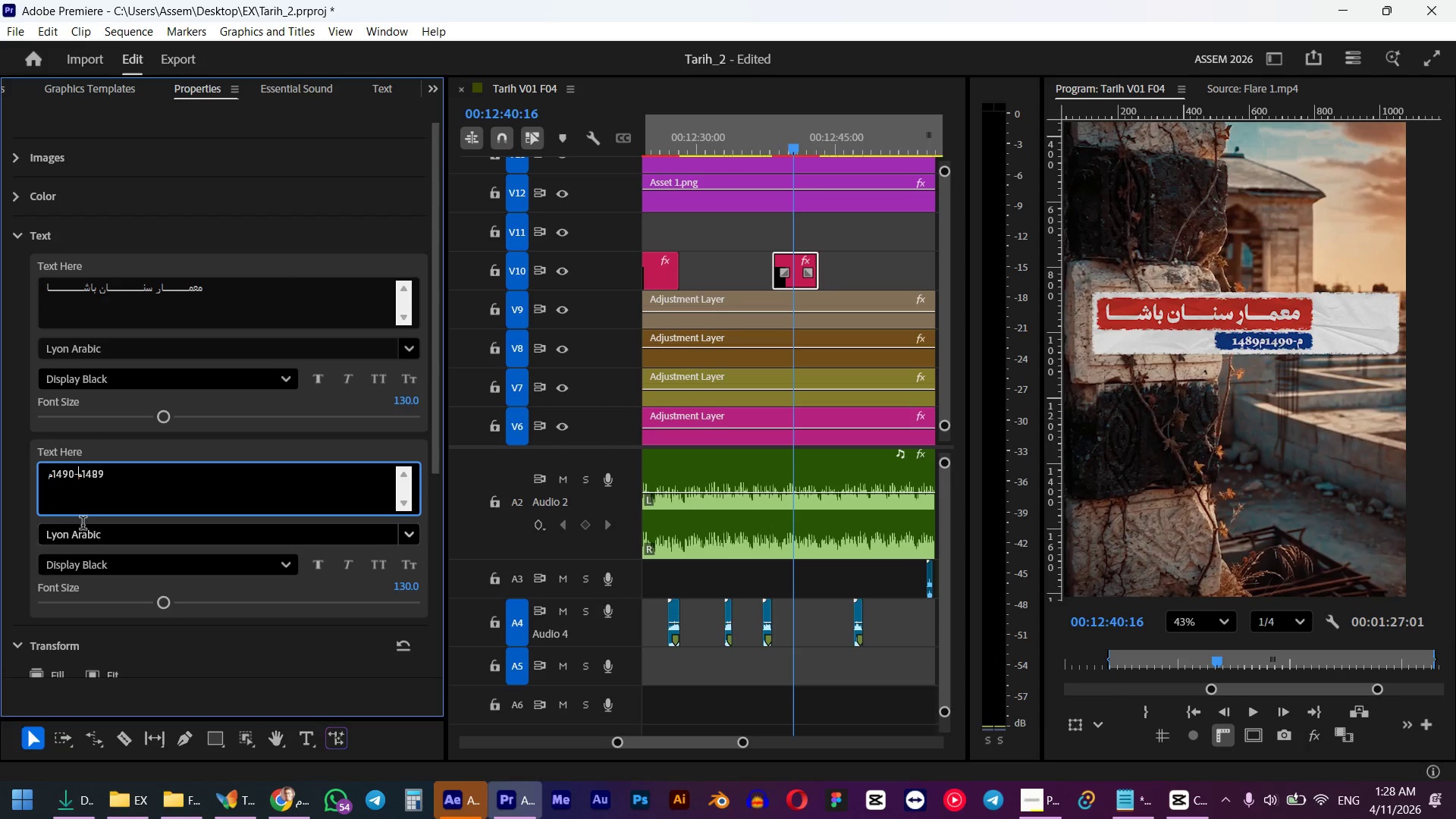 
key(Space)
 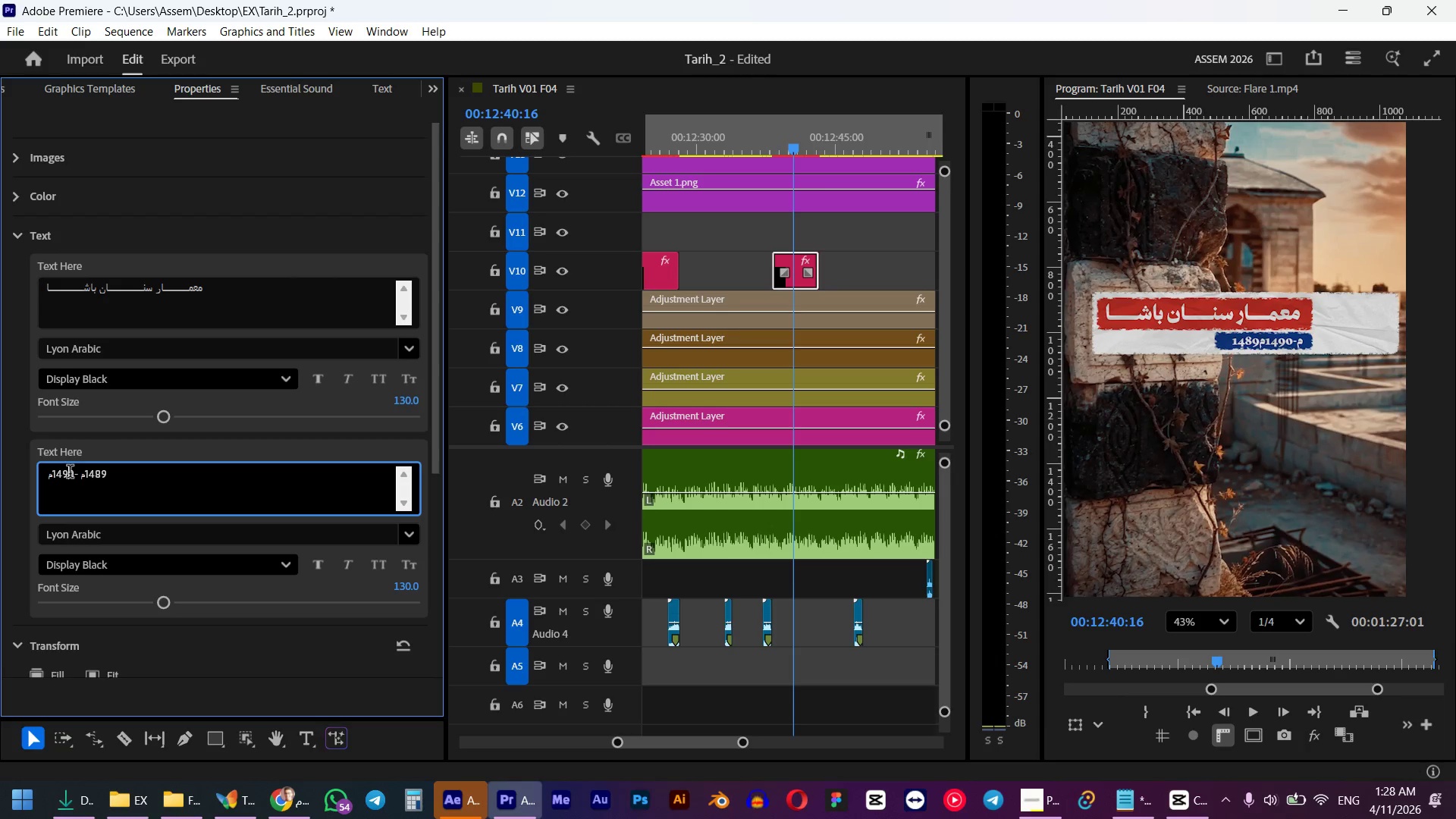 
double_click([77, 481])
 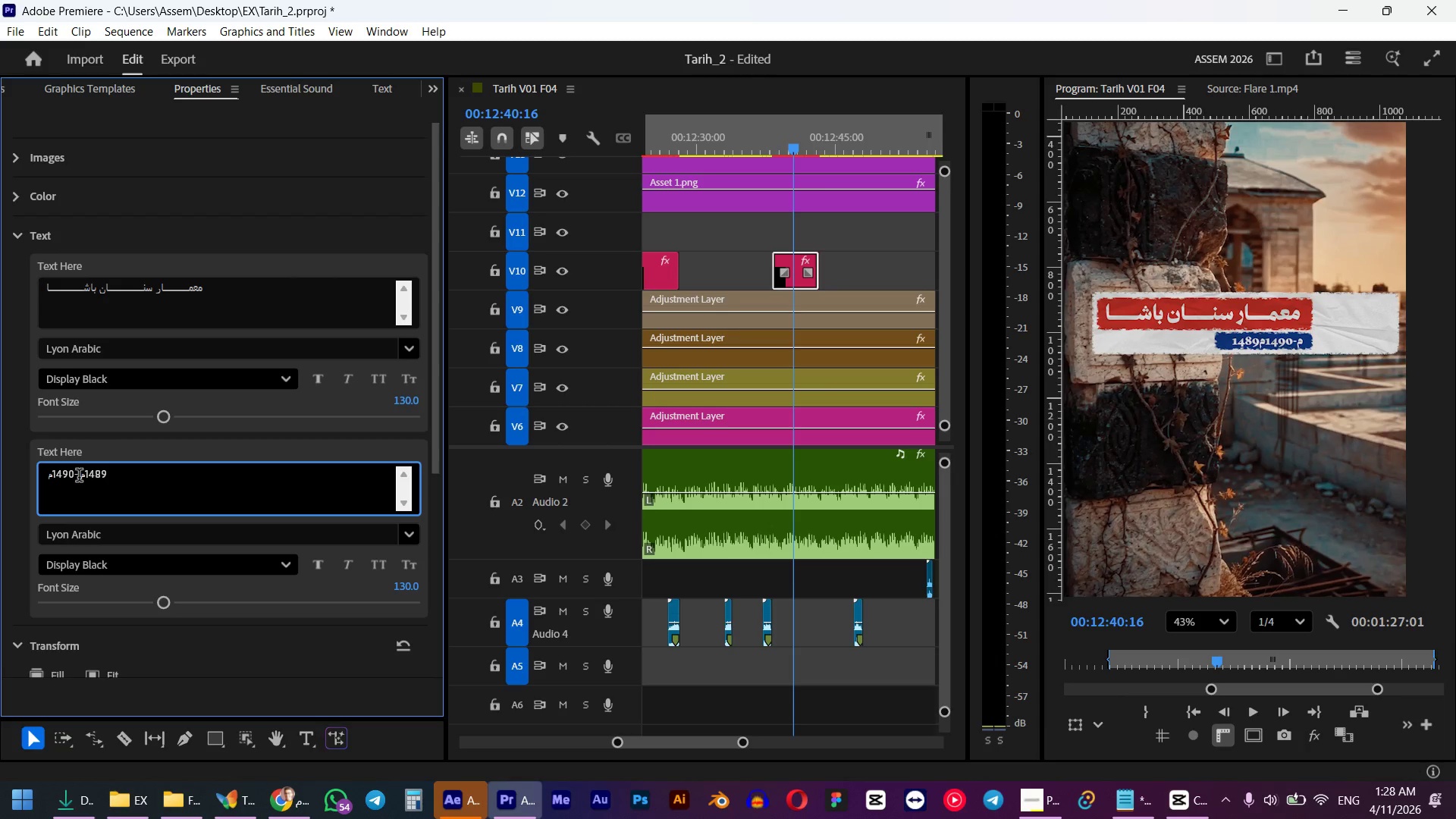 
left_click([76, 471])
 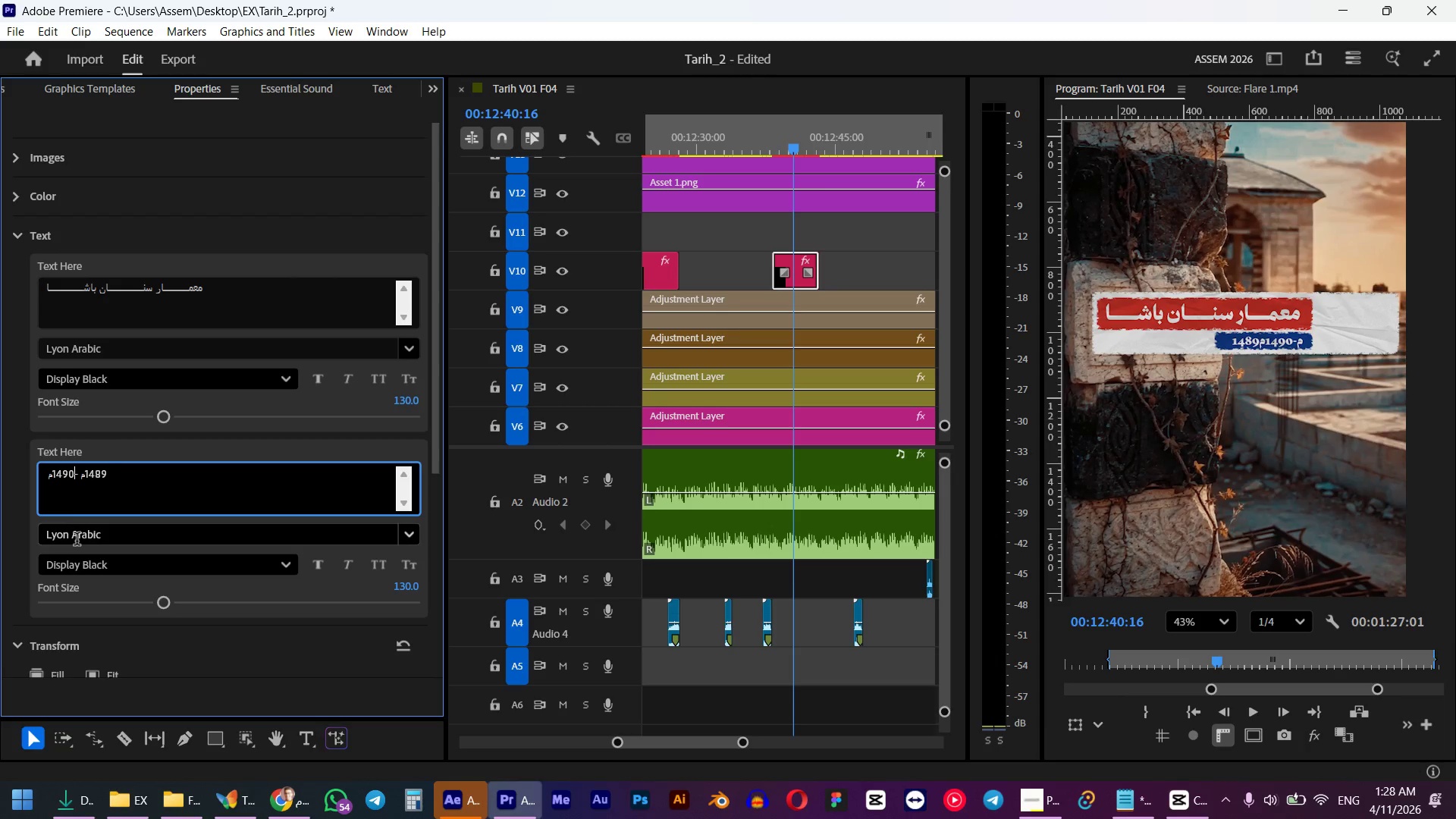 
key(Space)
 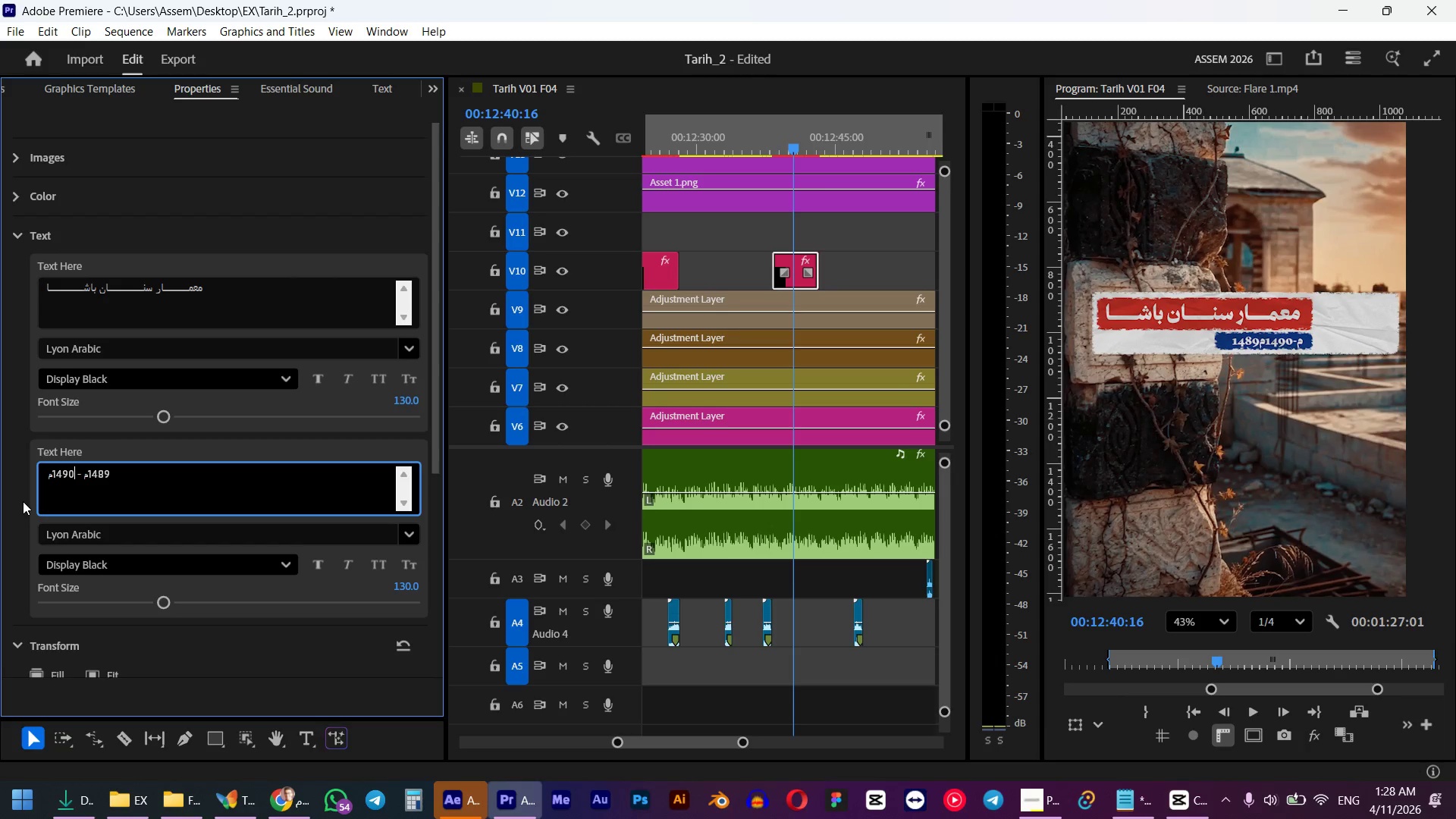 
left_click([23, 501])
 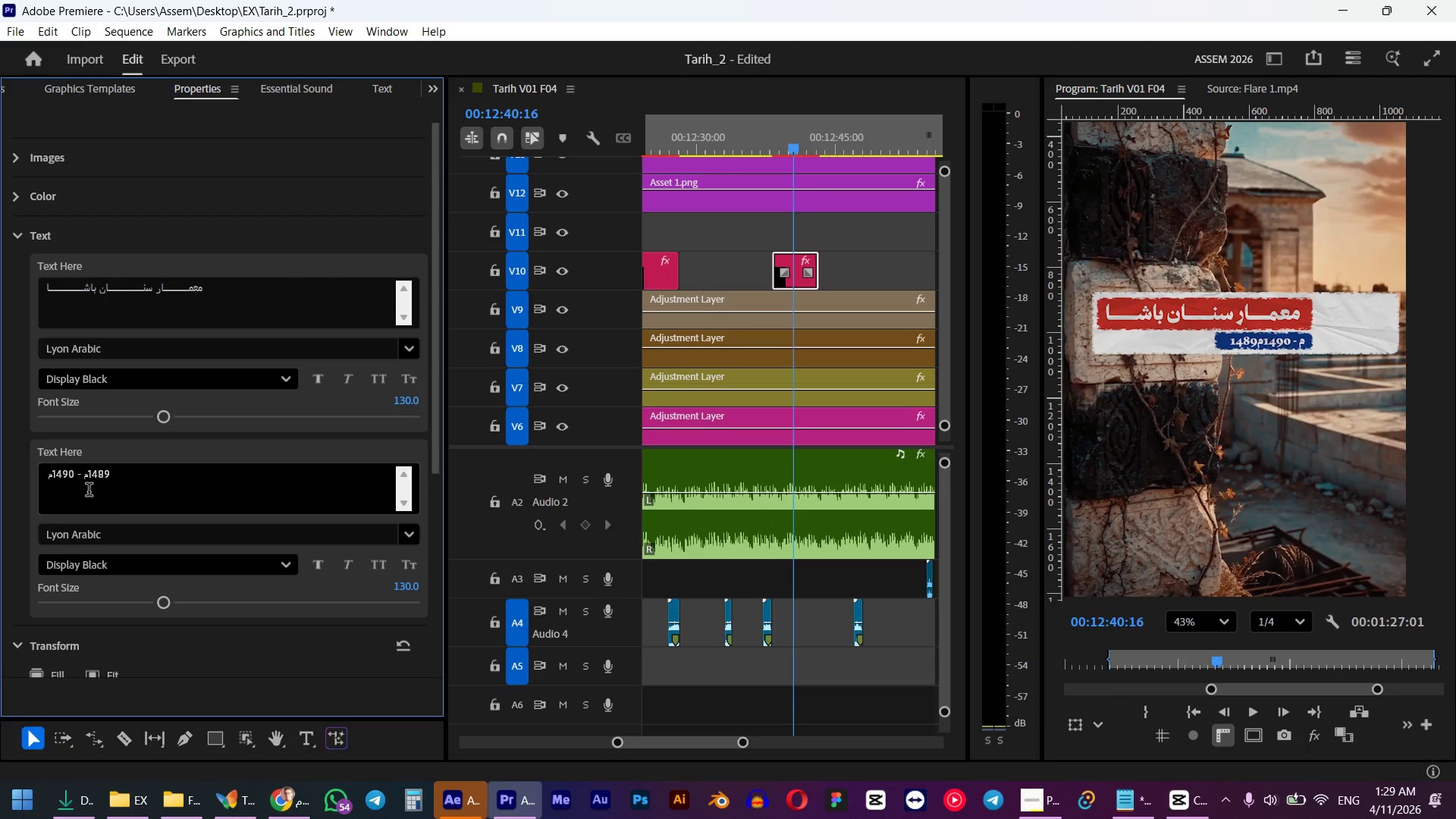 
wait(8.16)
 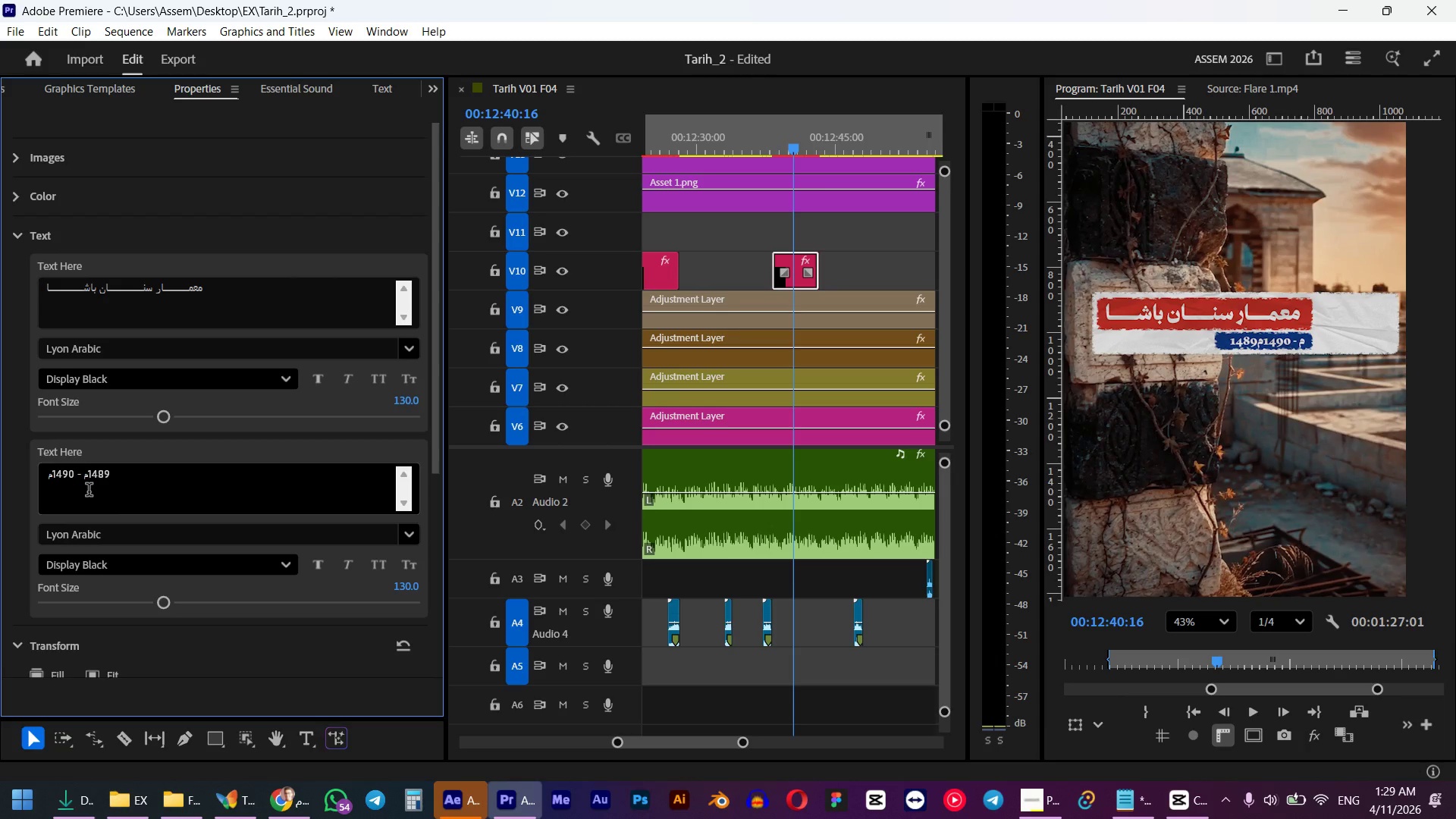 
key(Alt+AltLeft)
 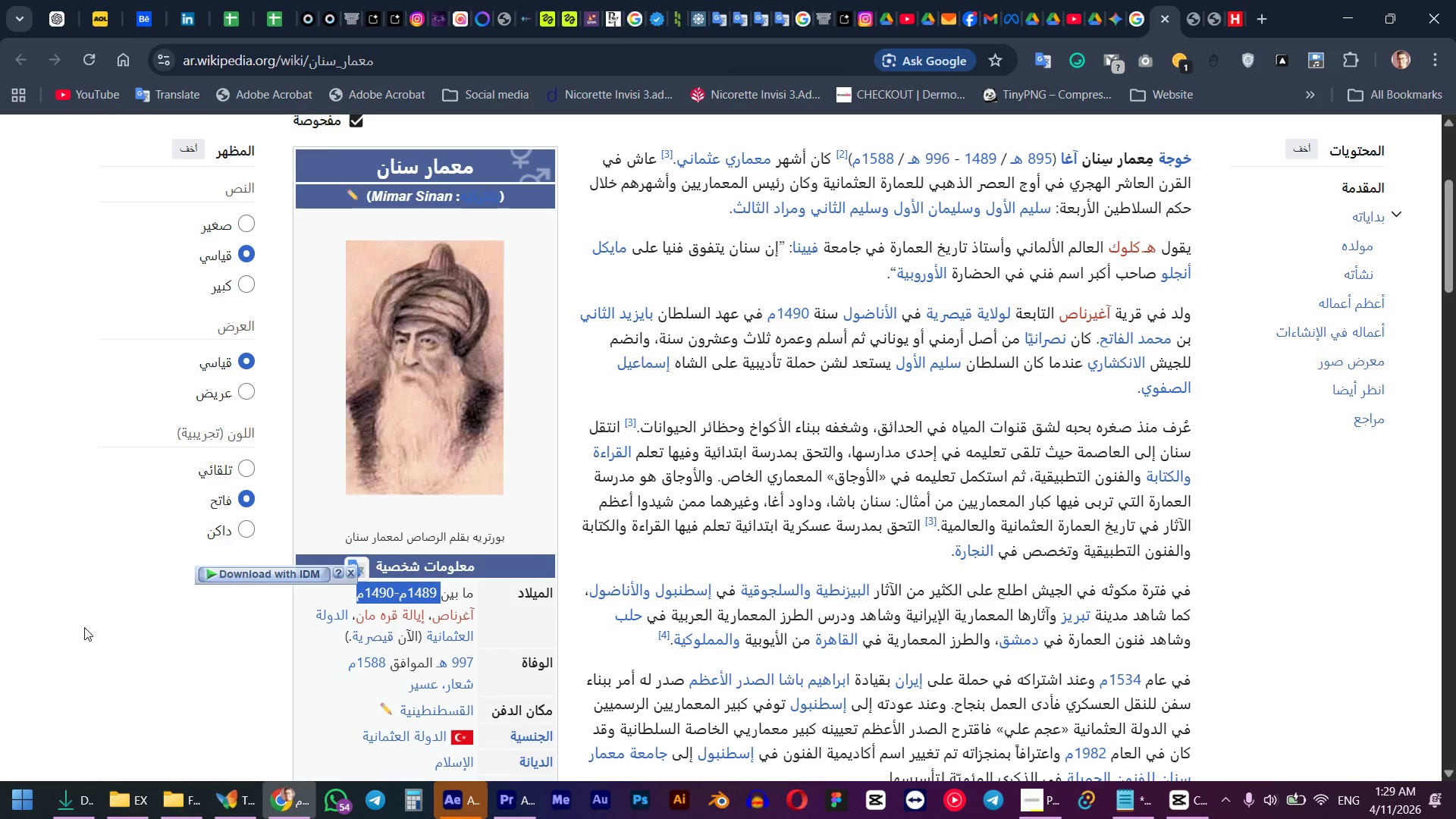 
key(Alt+Tab)
 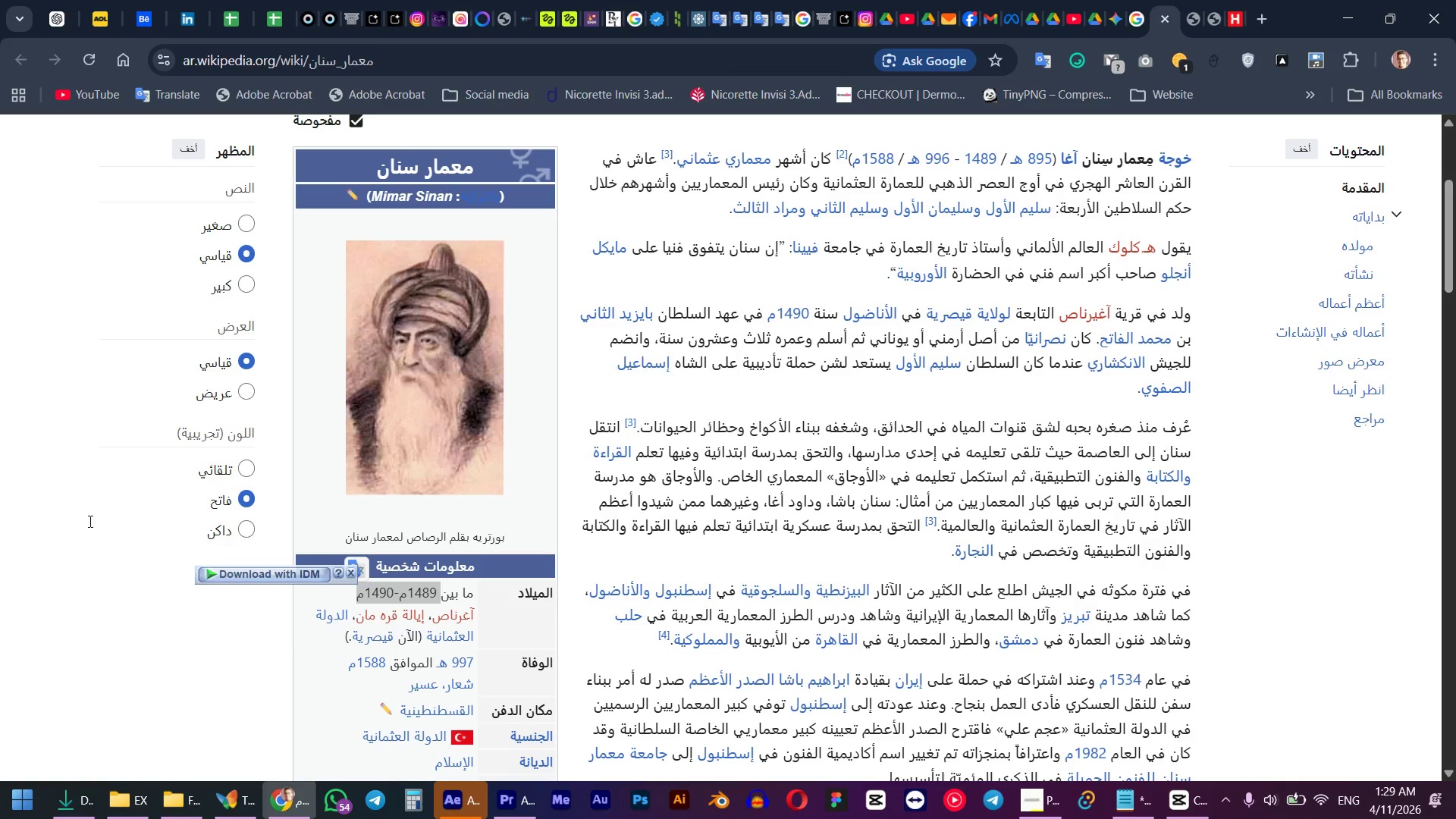 
left_click([83, 663])
 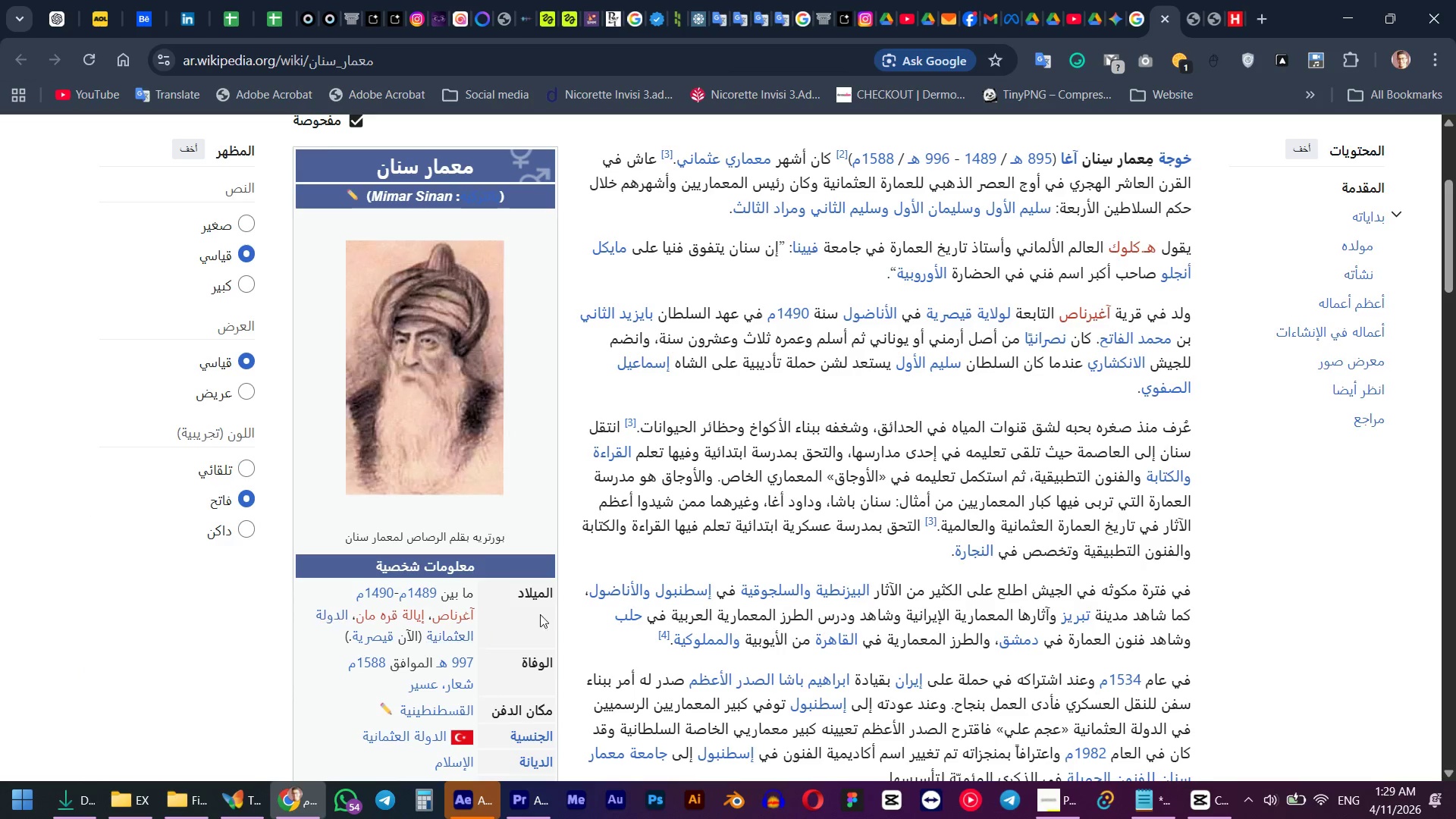 
scroll: coordinate [515, 615], scroll_direction: down, amount: 1.0
 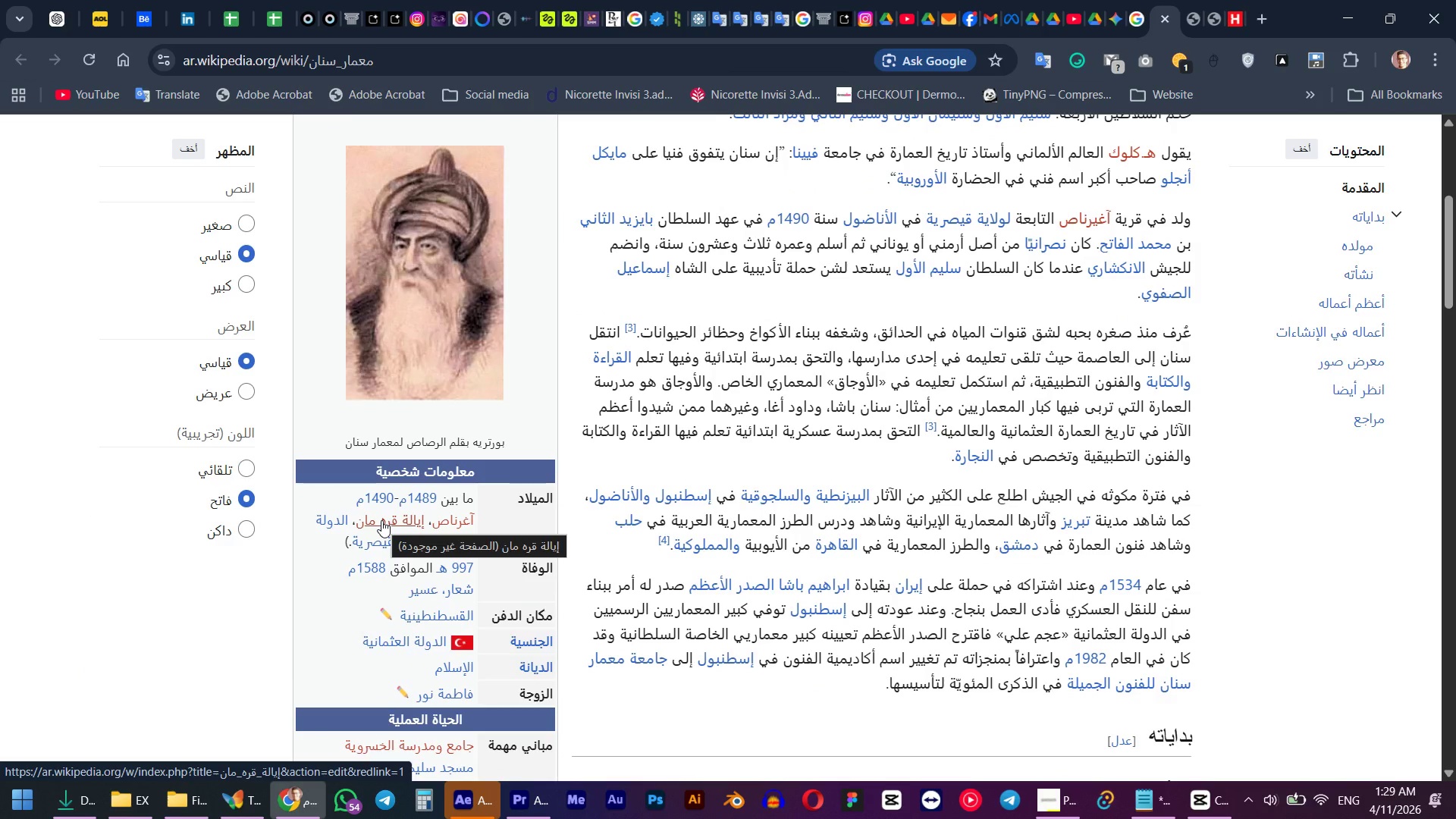 
key(Alt+AltLeft)
 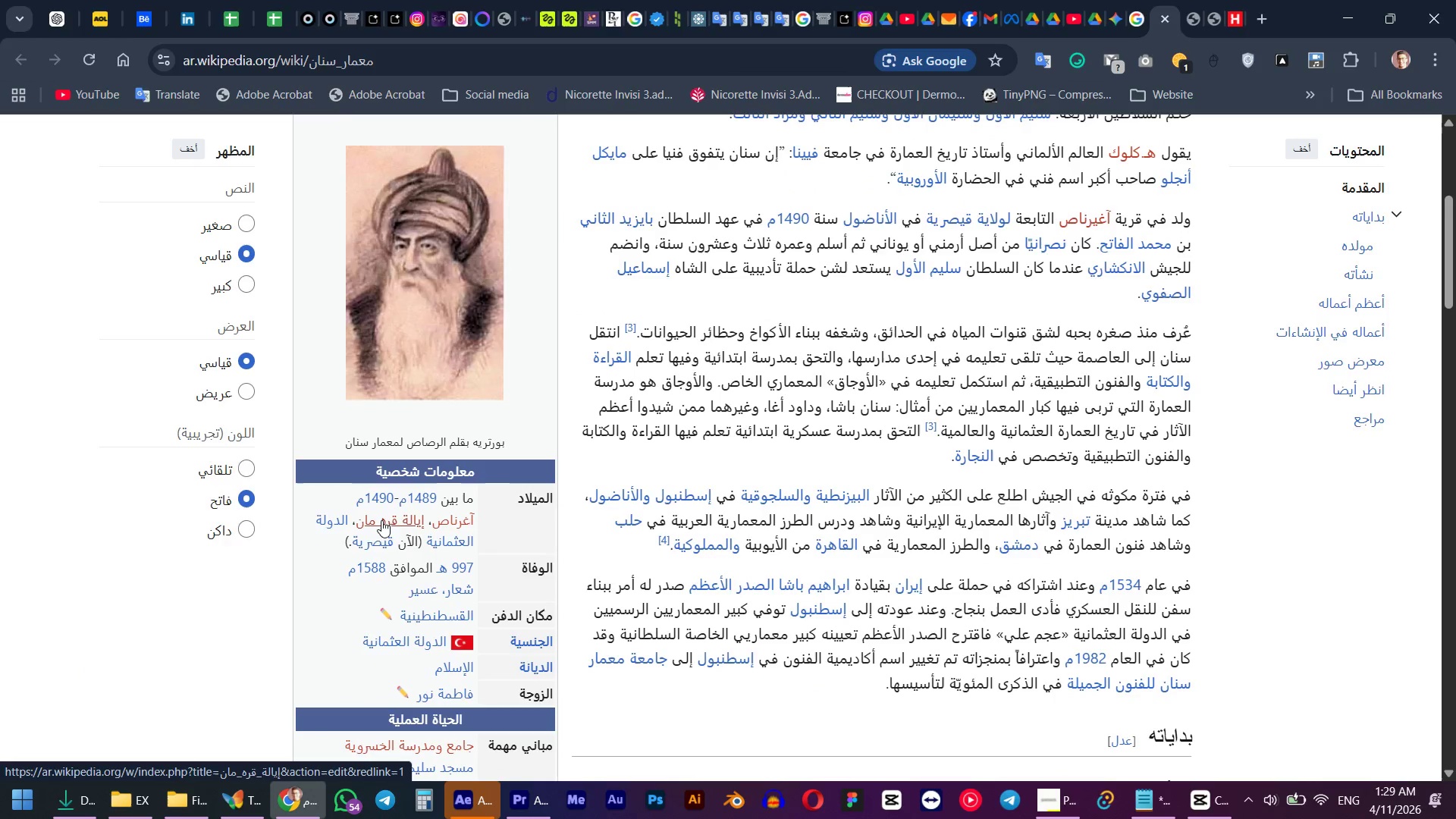 
key(Alt+Tab)
 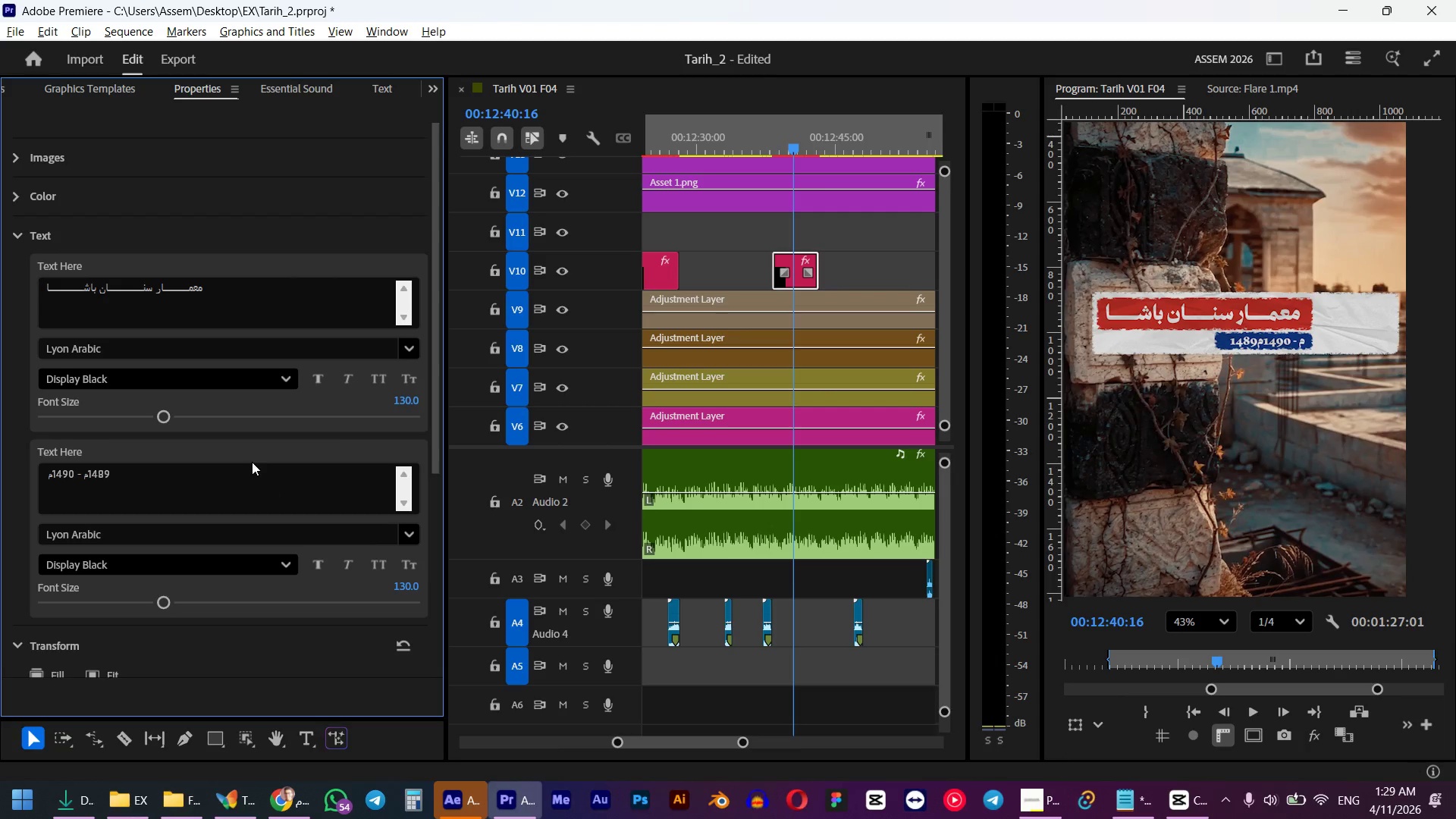 
left_click([221, 487])
 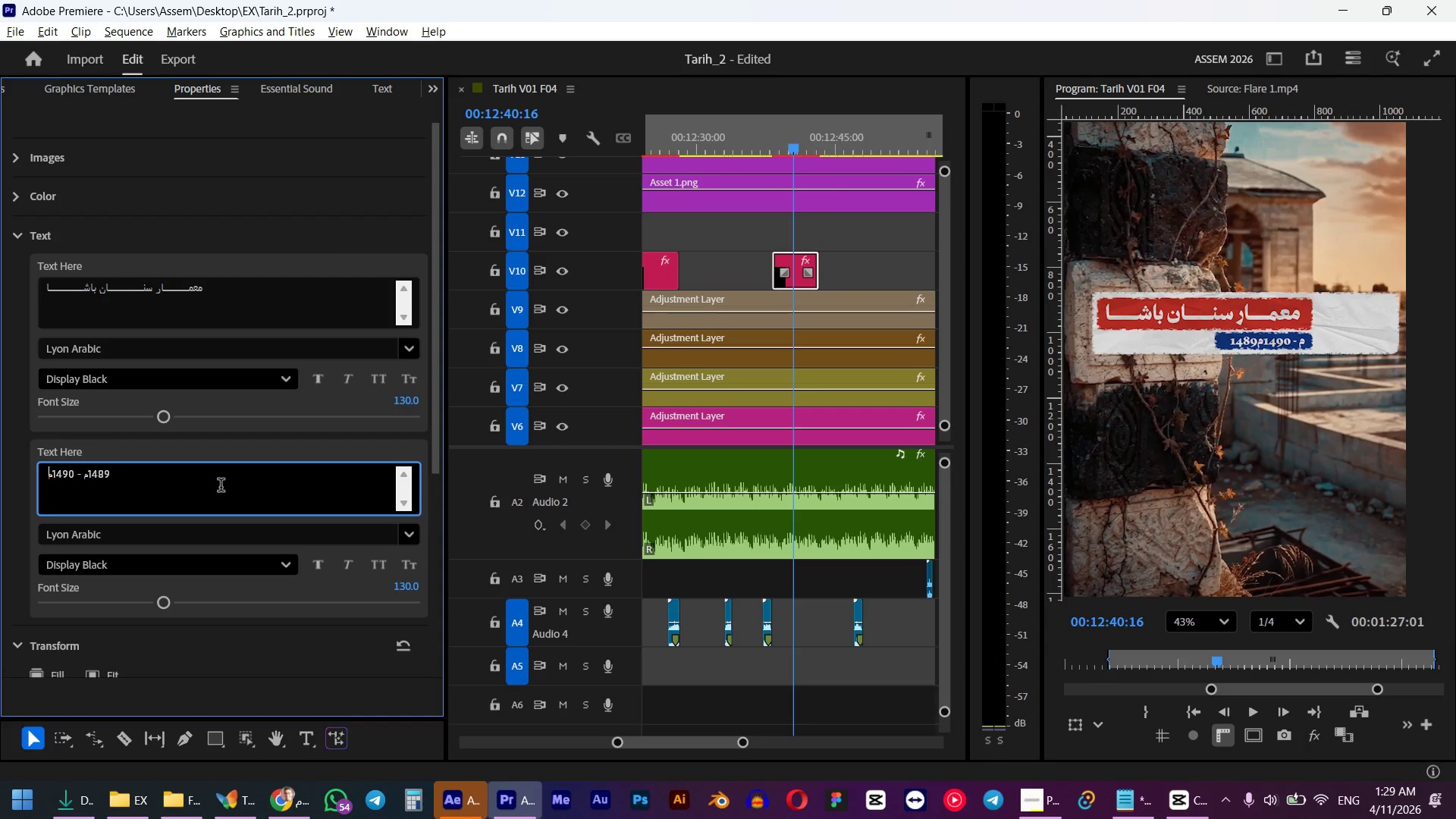 
double_click([221, 487])
 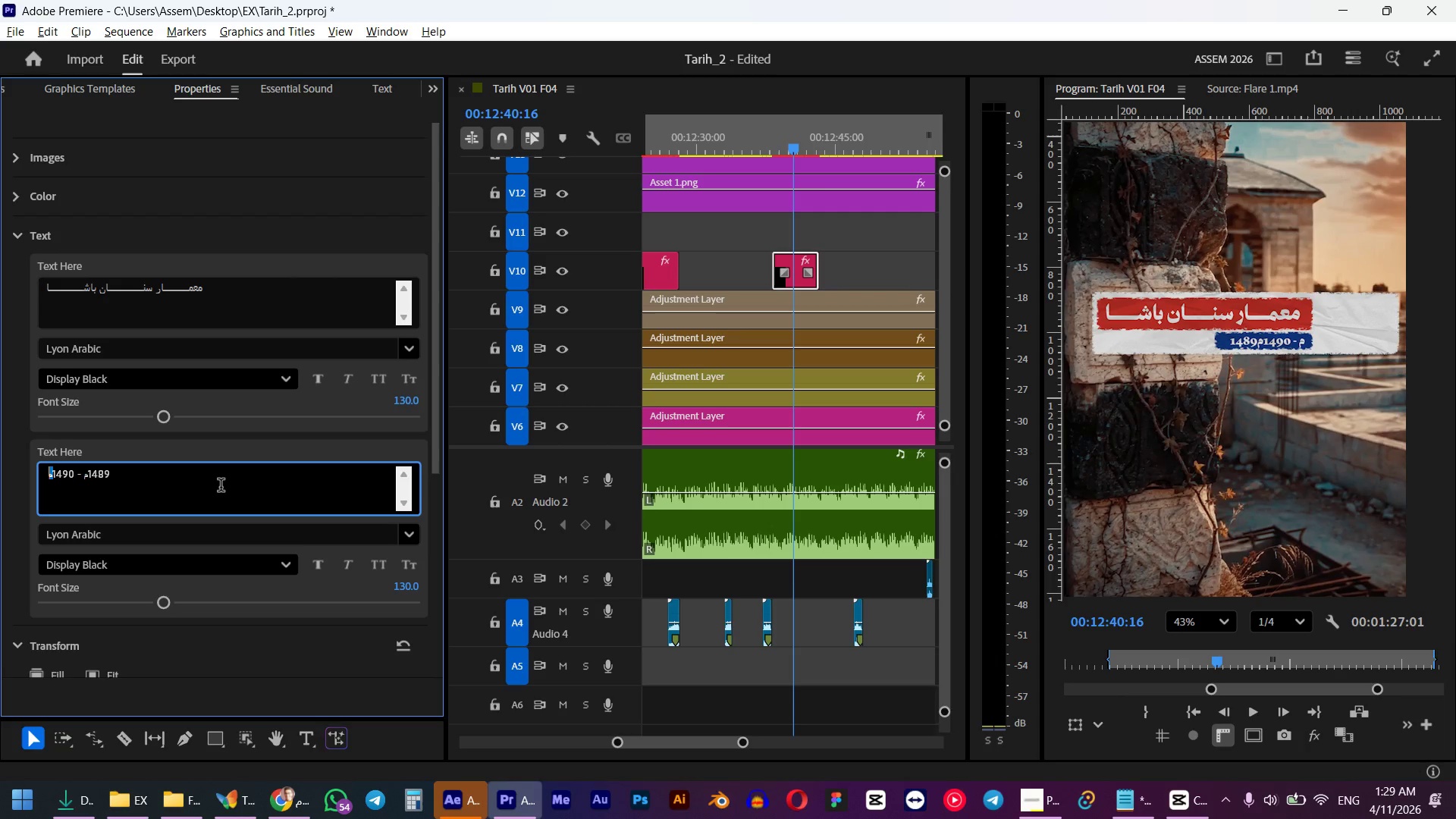 
triple_click([221, 487])
 